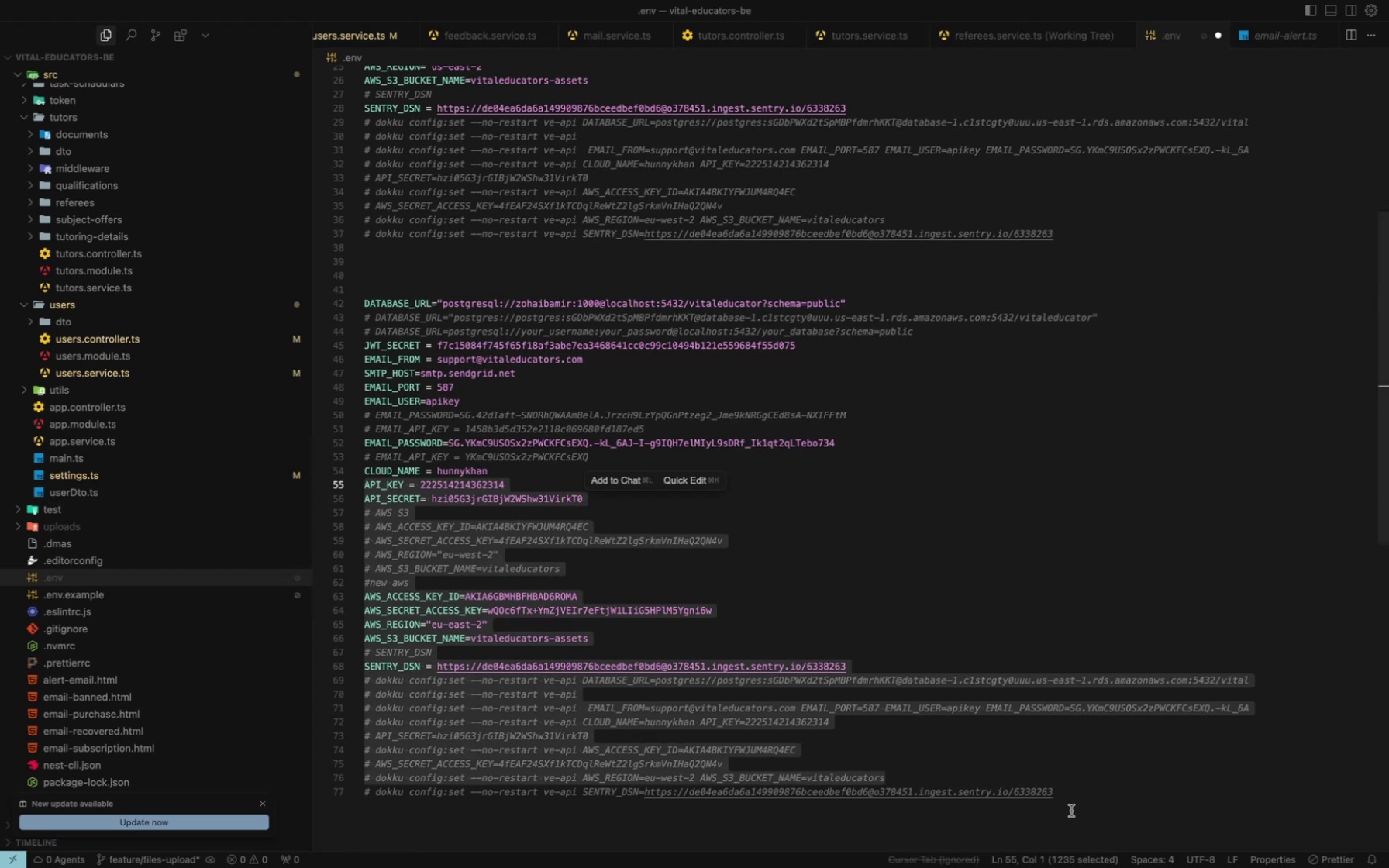 
left_click_drag(start_coordinate=[1071, 808], to_coordinate=[308, 279])
 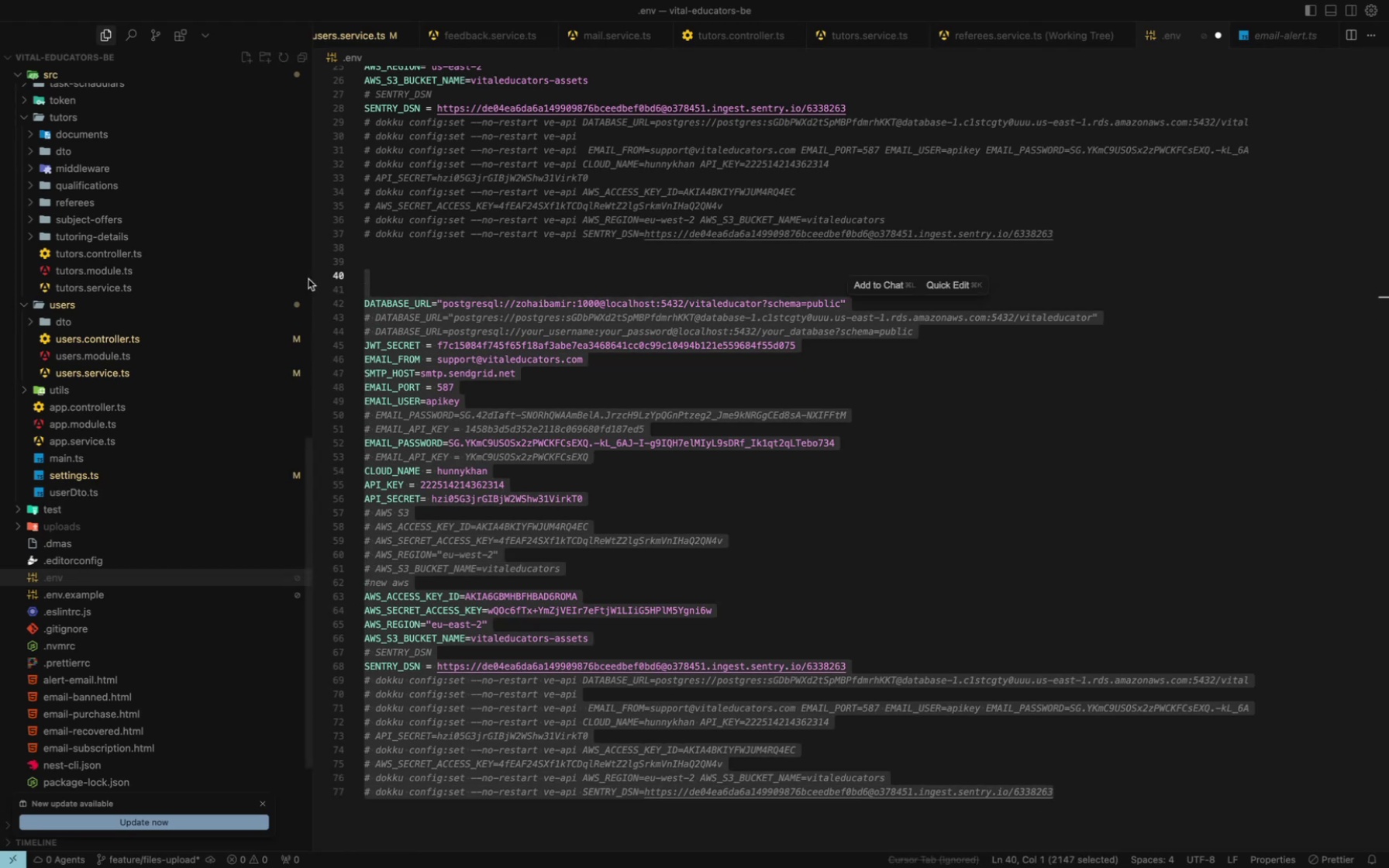 
key(Backspace)
 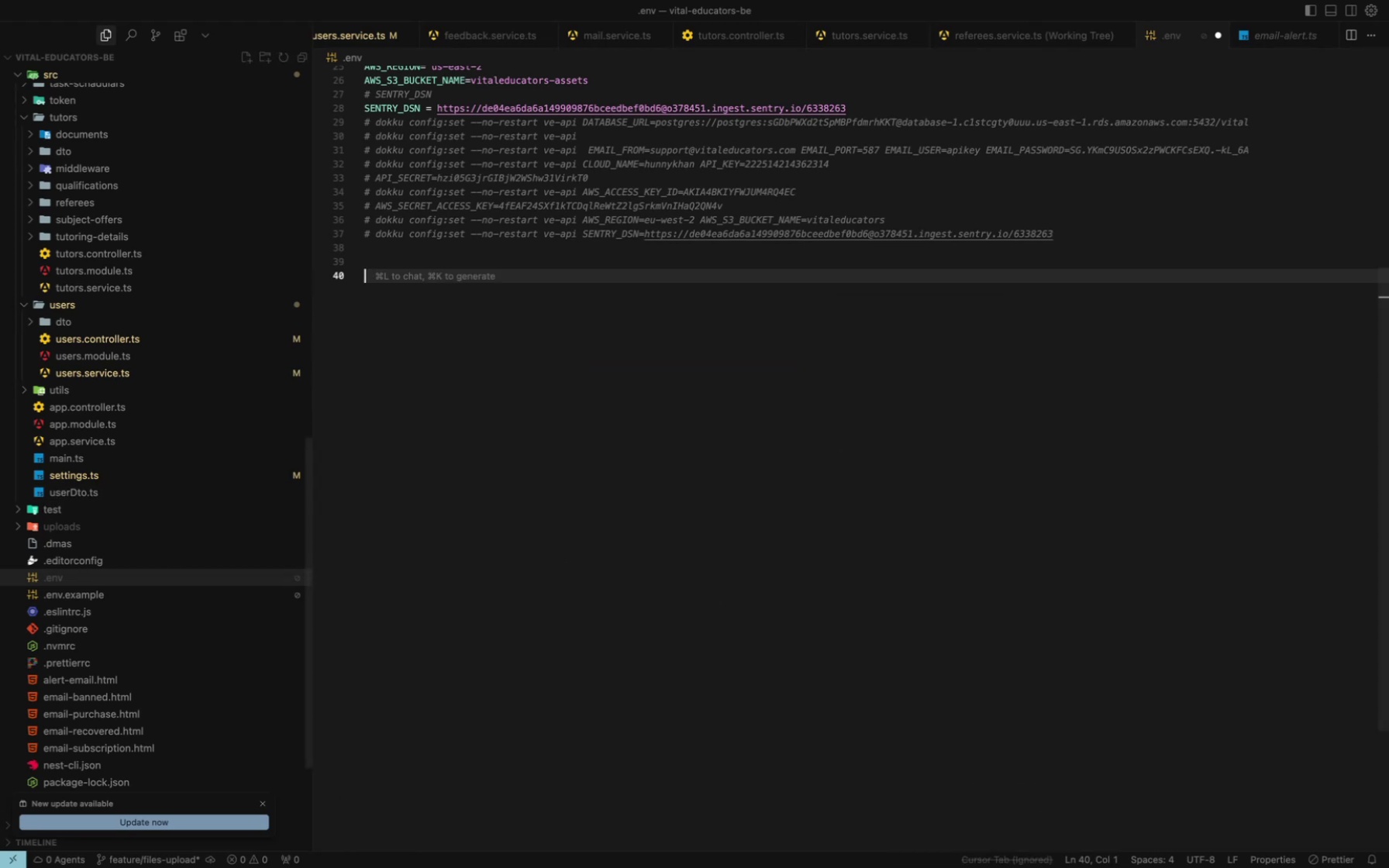 
key(Backspace)
 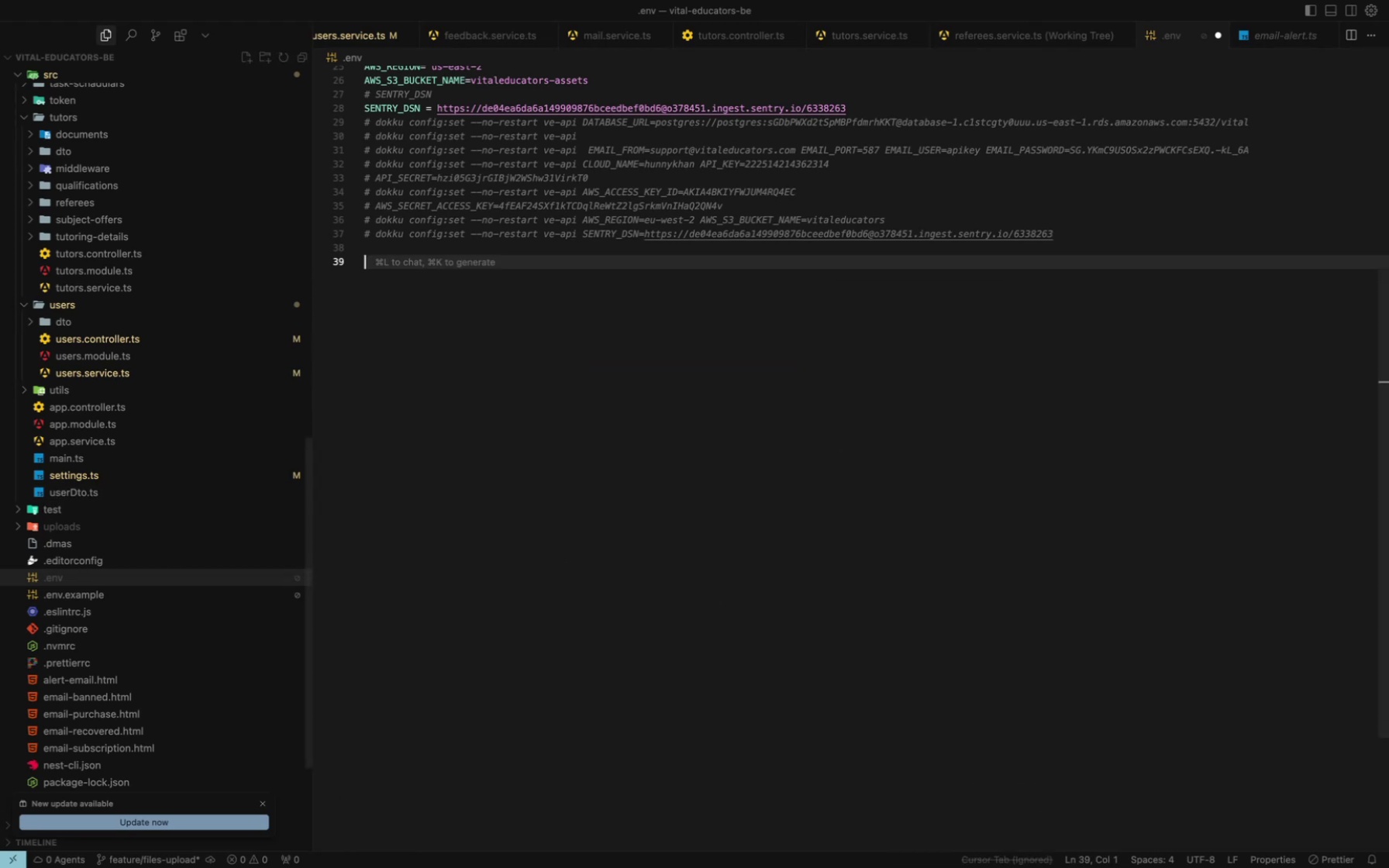 
key(Backspace)
 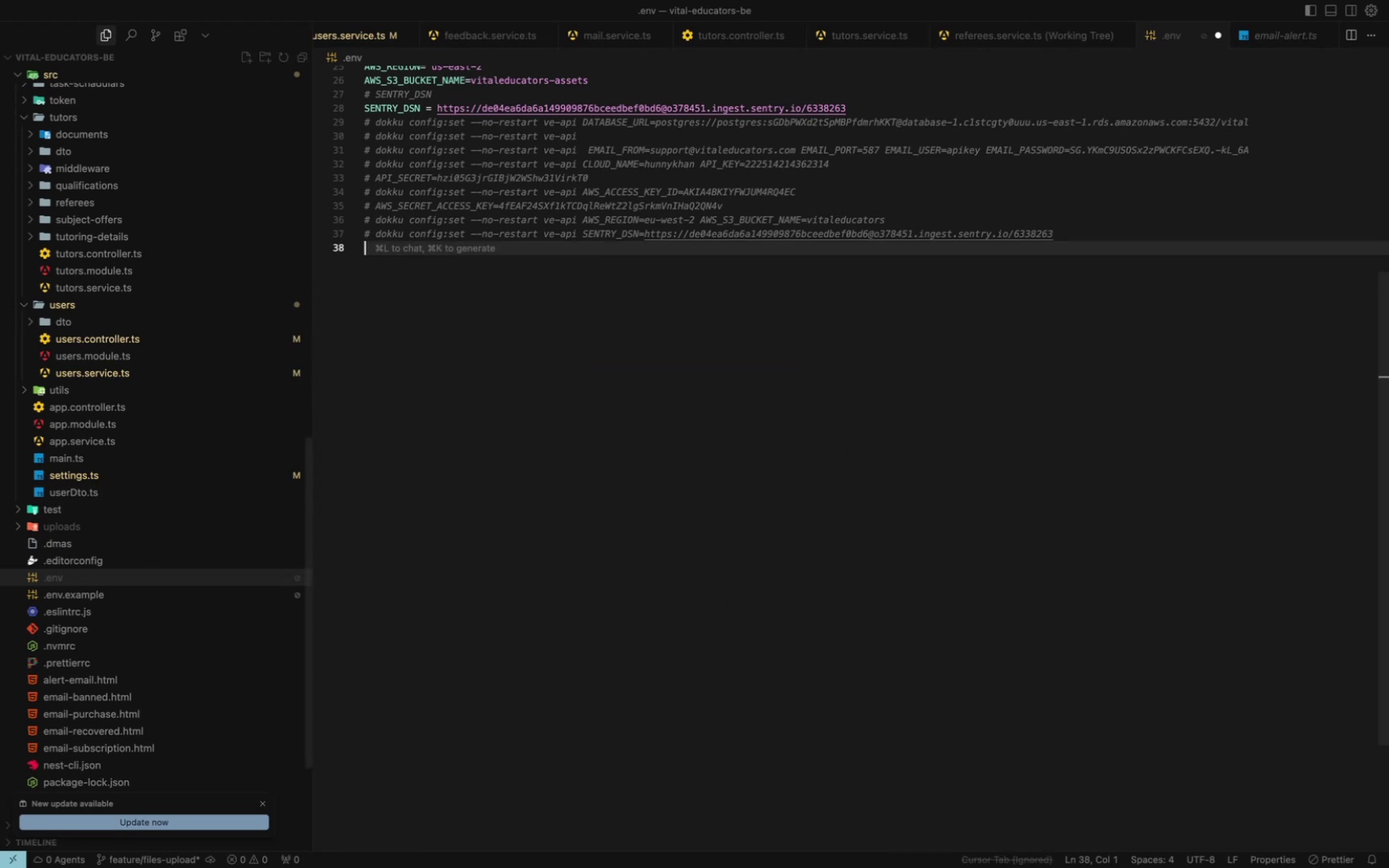 
key(Meta+CommandLeft)
 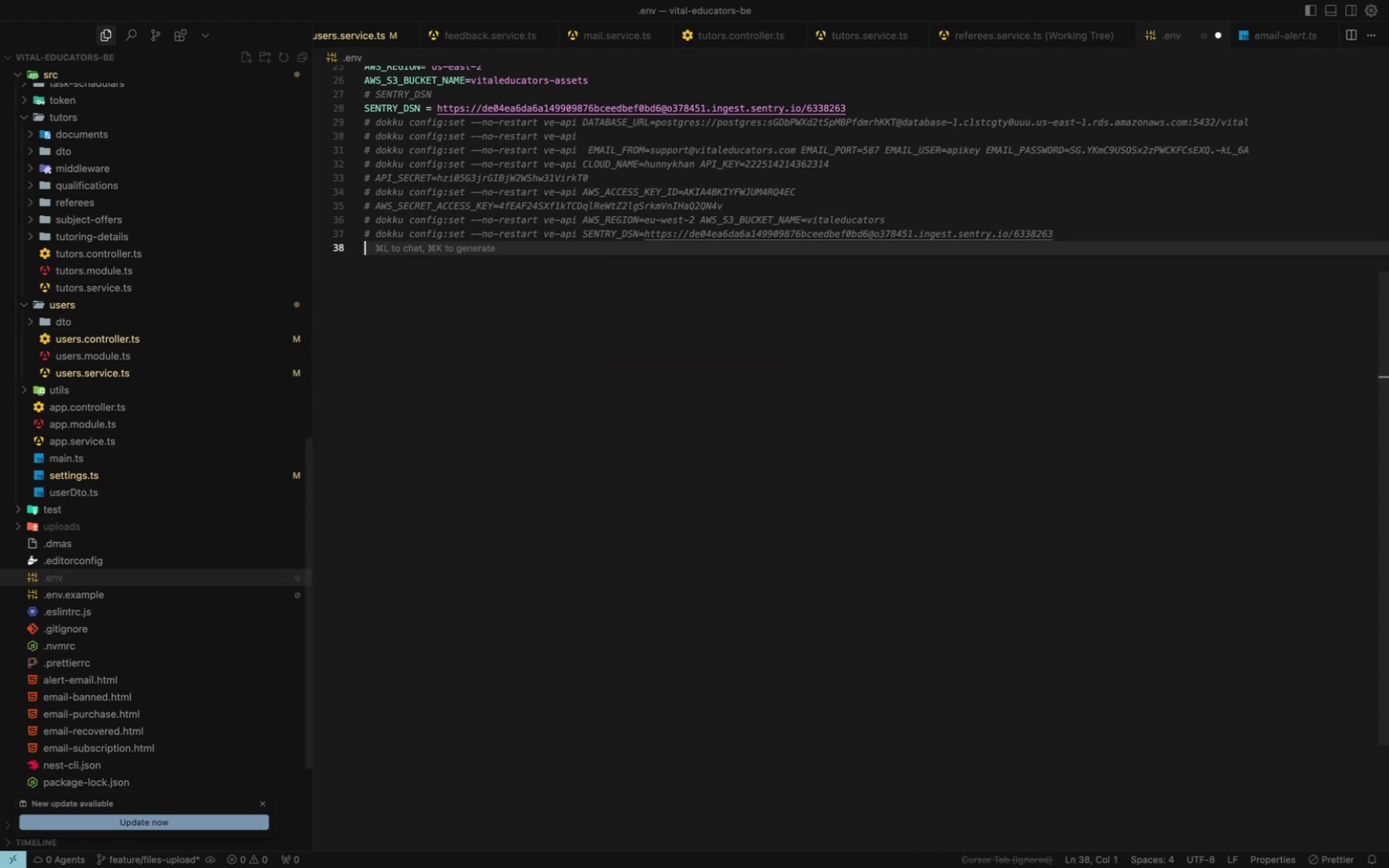 
key(Meta+S)
 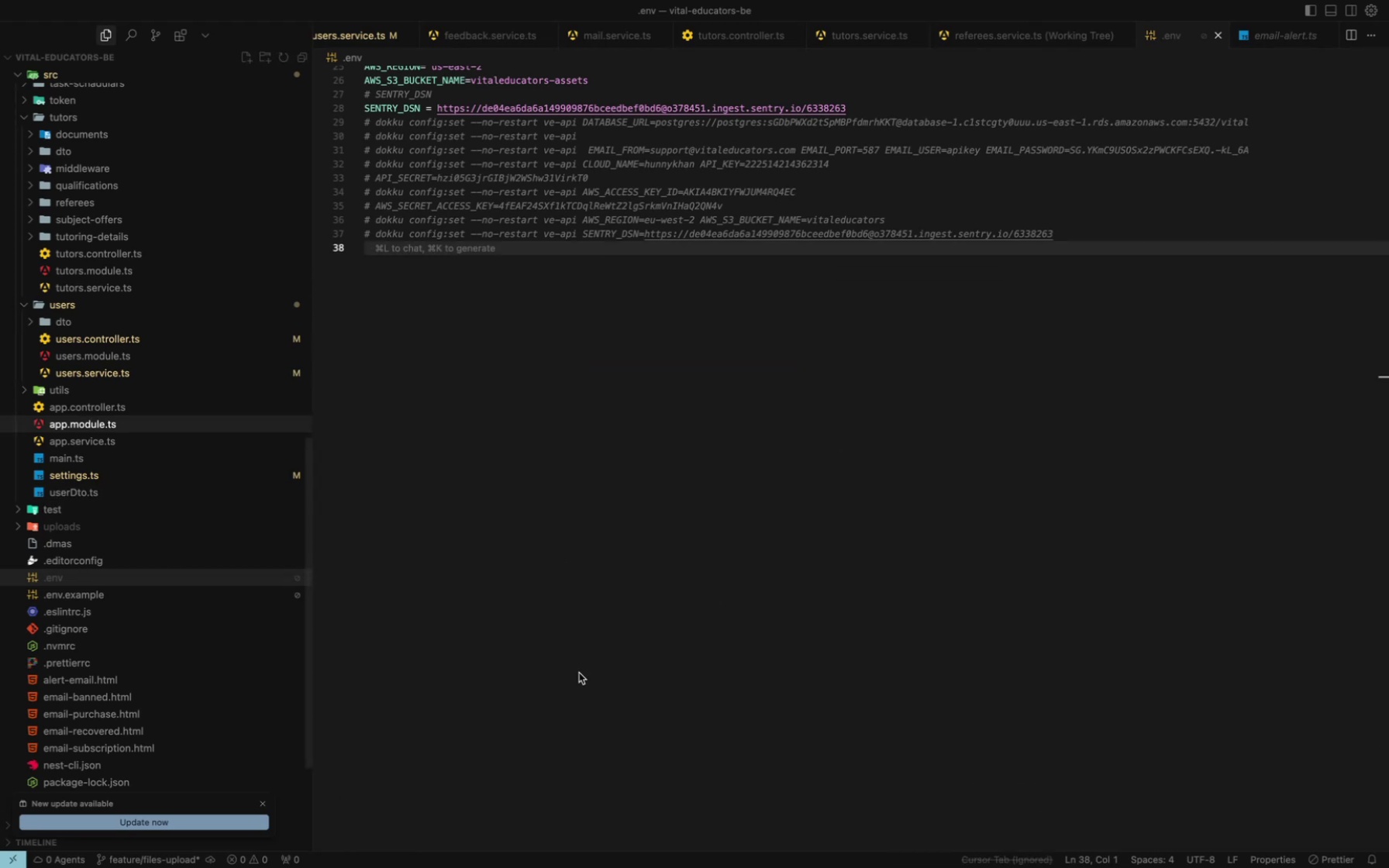 
scroll: coordinate [626, 721], scroll_direction: up, amount: 86.0
 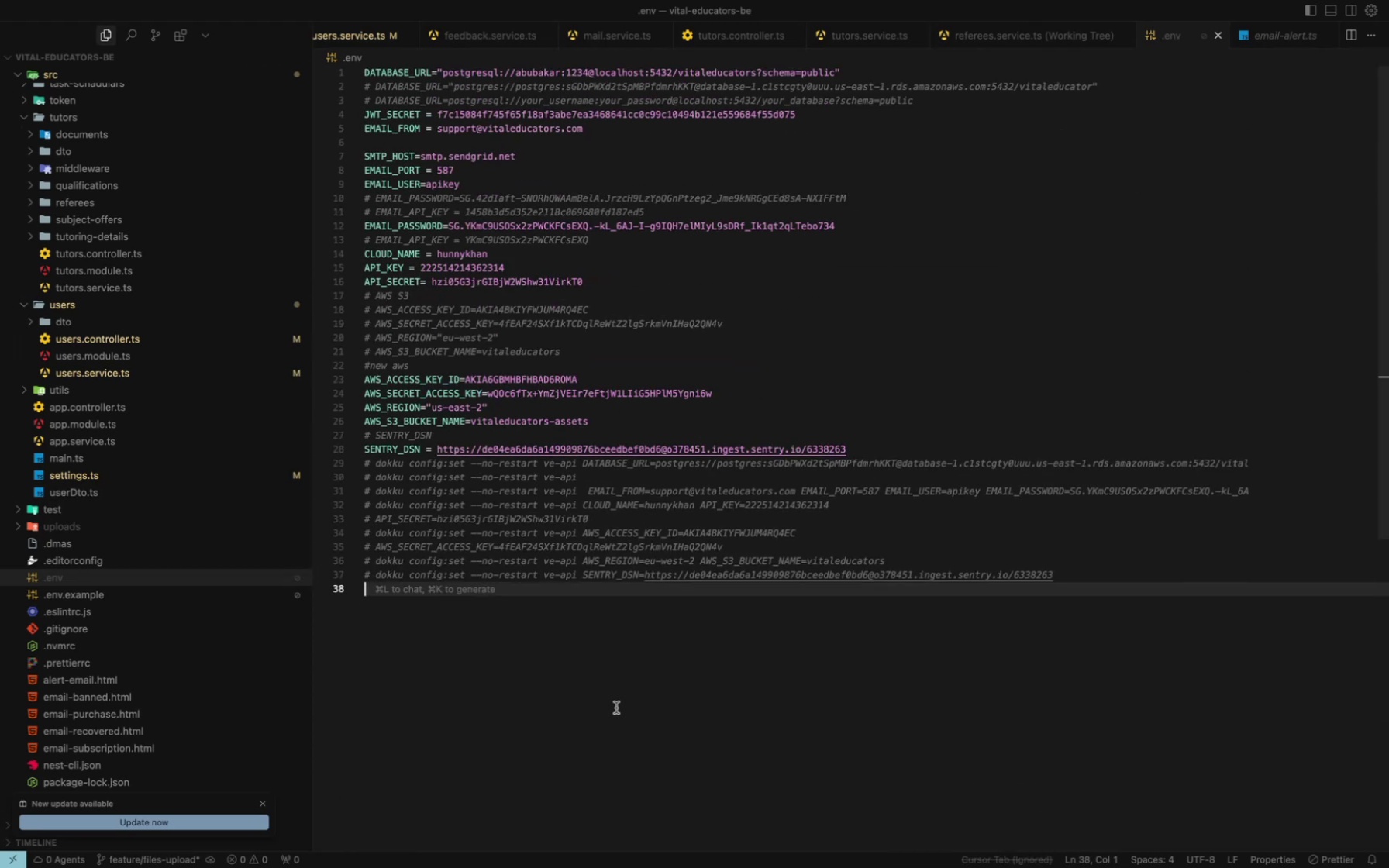 
left_click([626, 721])
 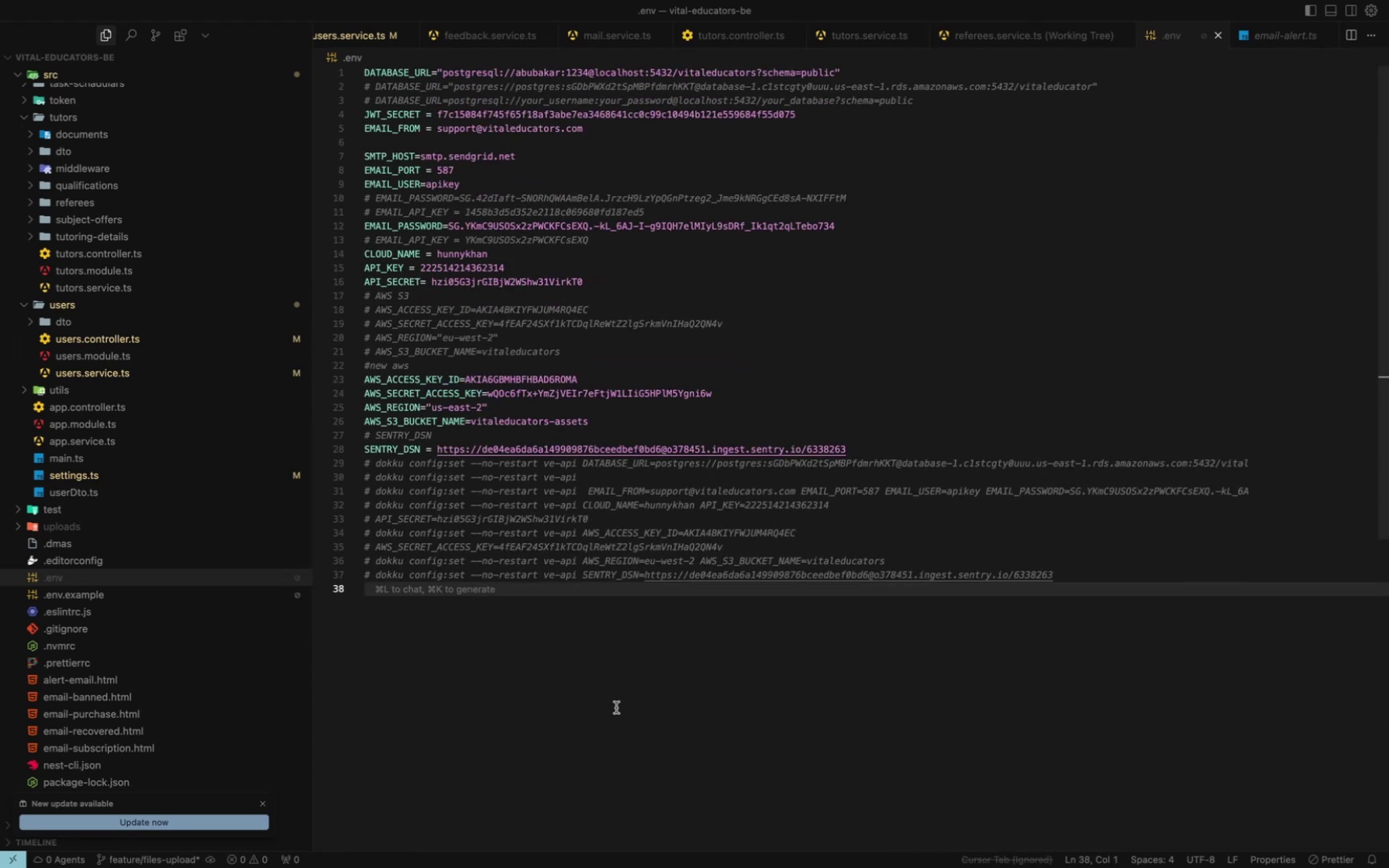 
left_click([626, 721])
 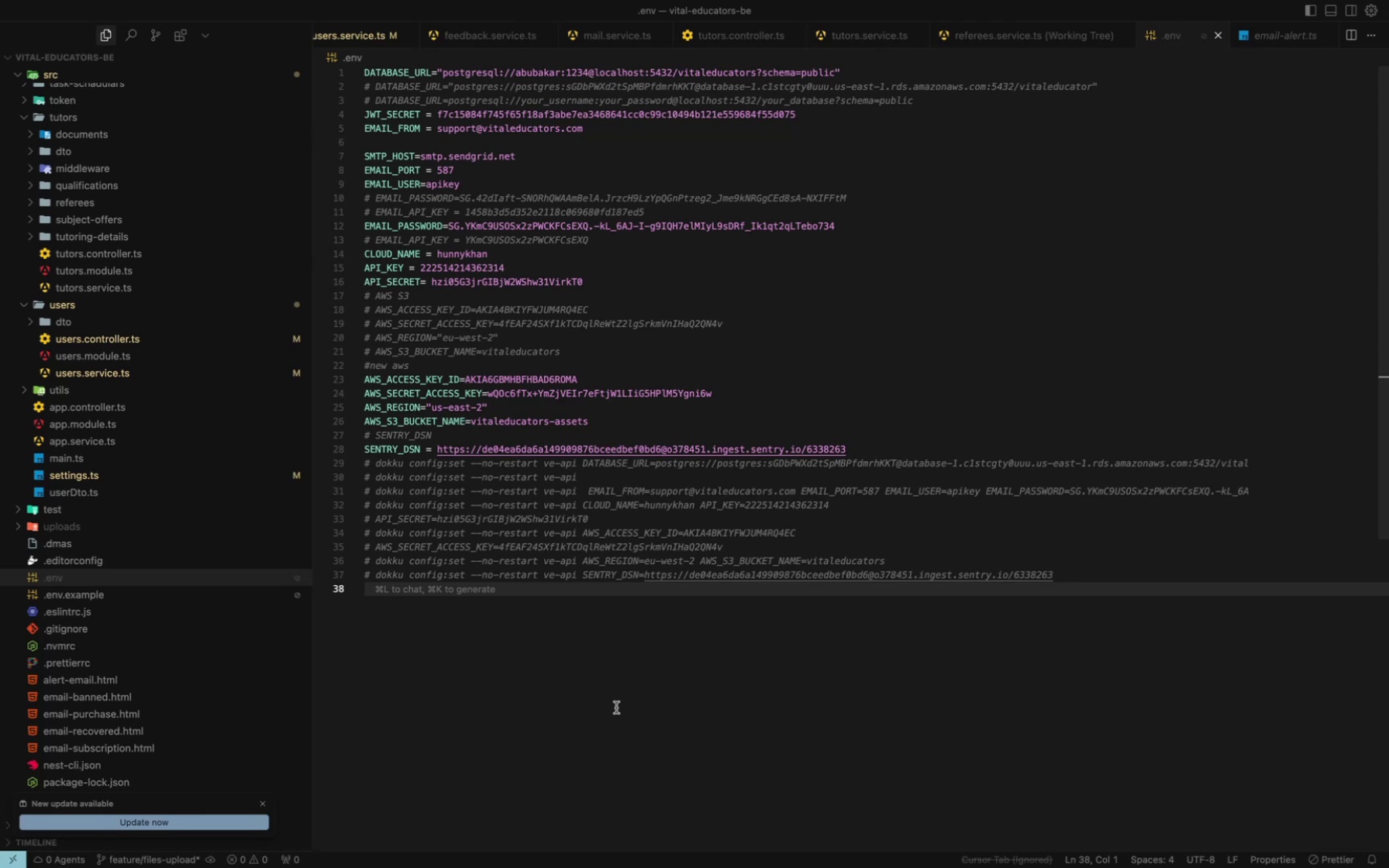 
key(Meta+CommandLeft)
 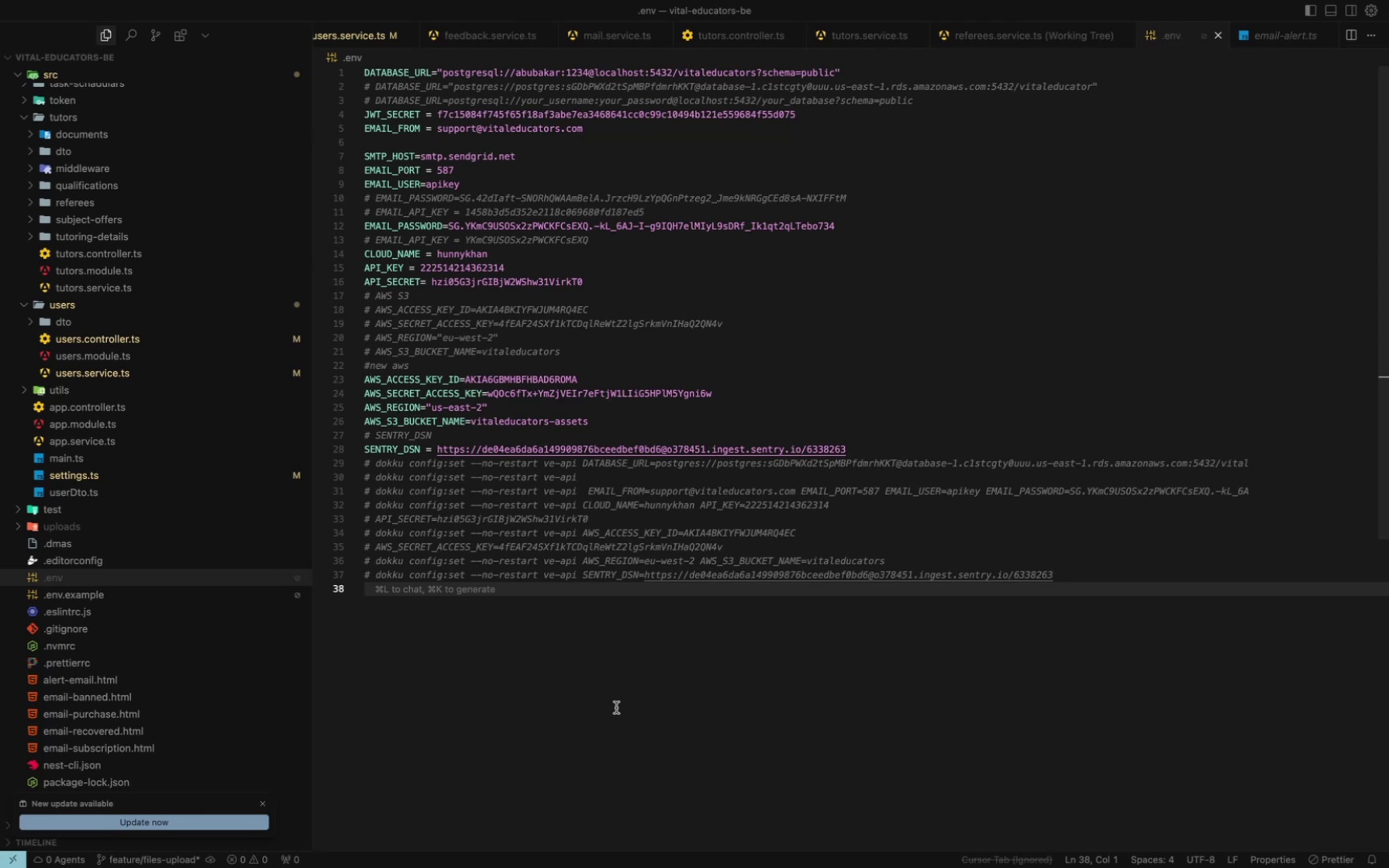 
key(Meta+S)
 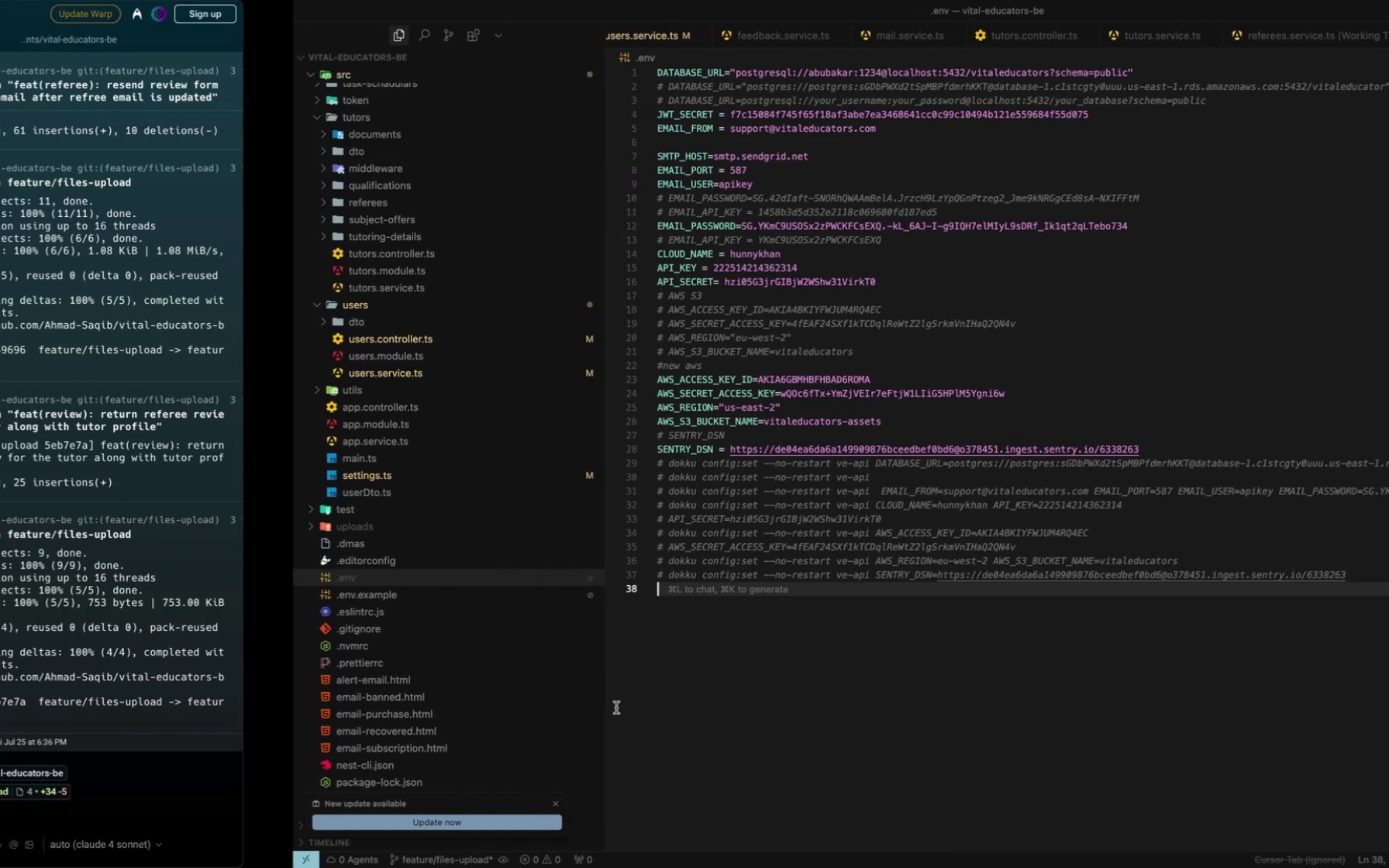 
wait(5.94)
 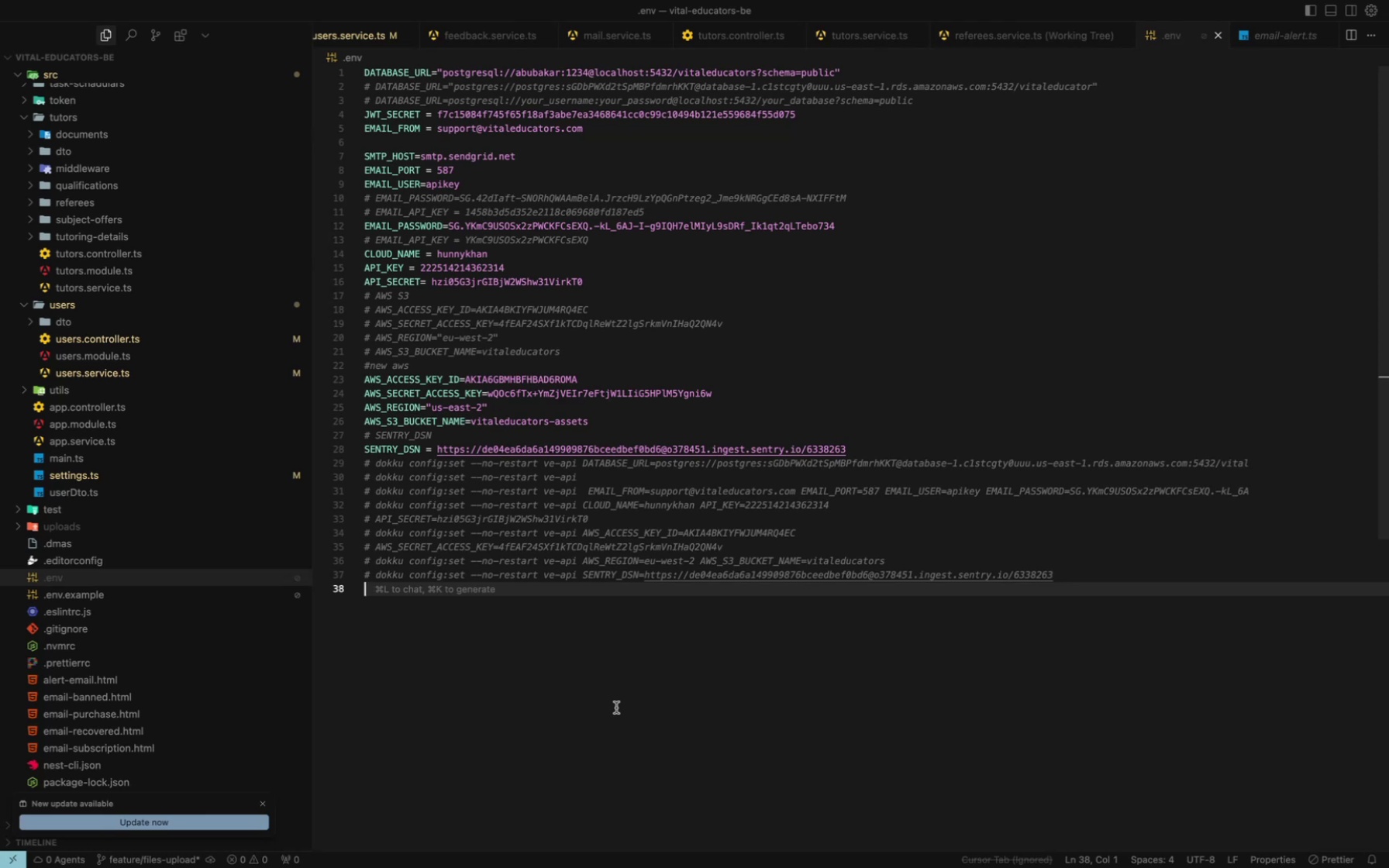 
left_click([206, 808])
 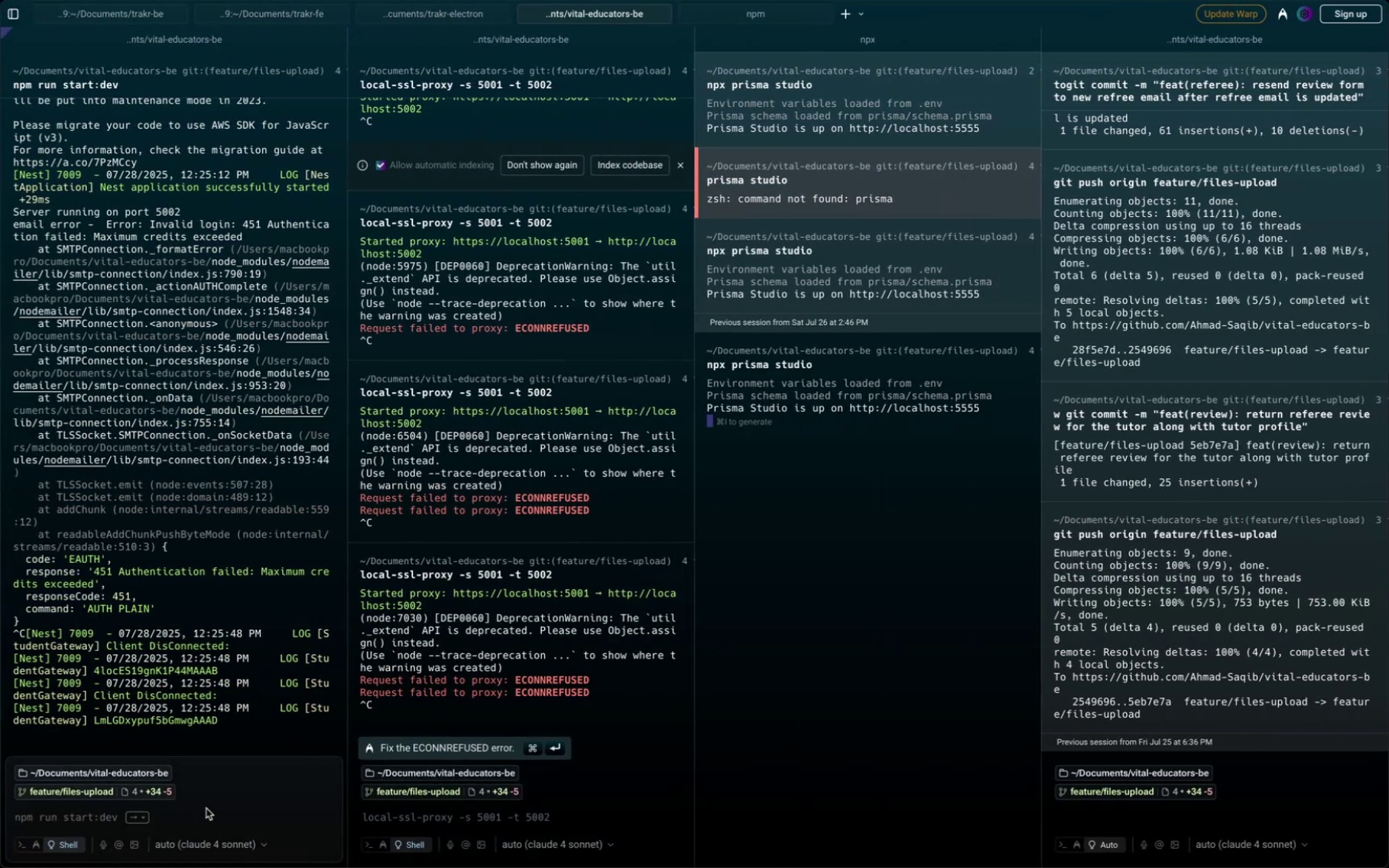 
key(ArrowRight)
 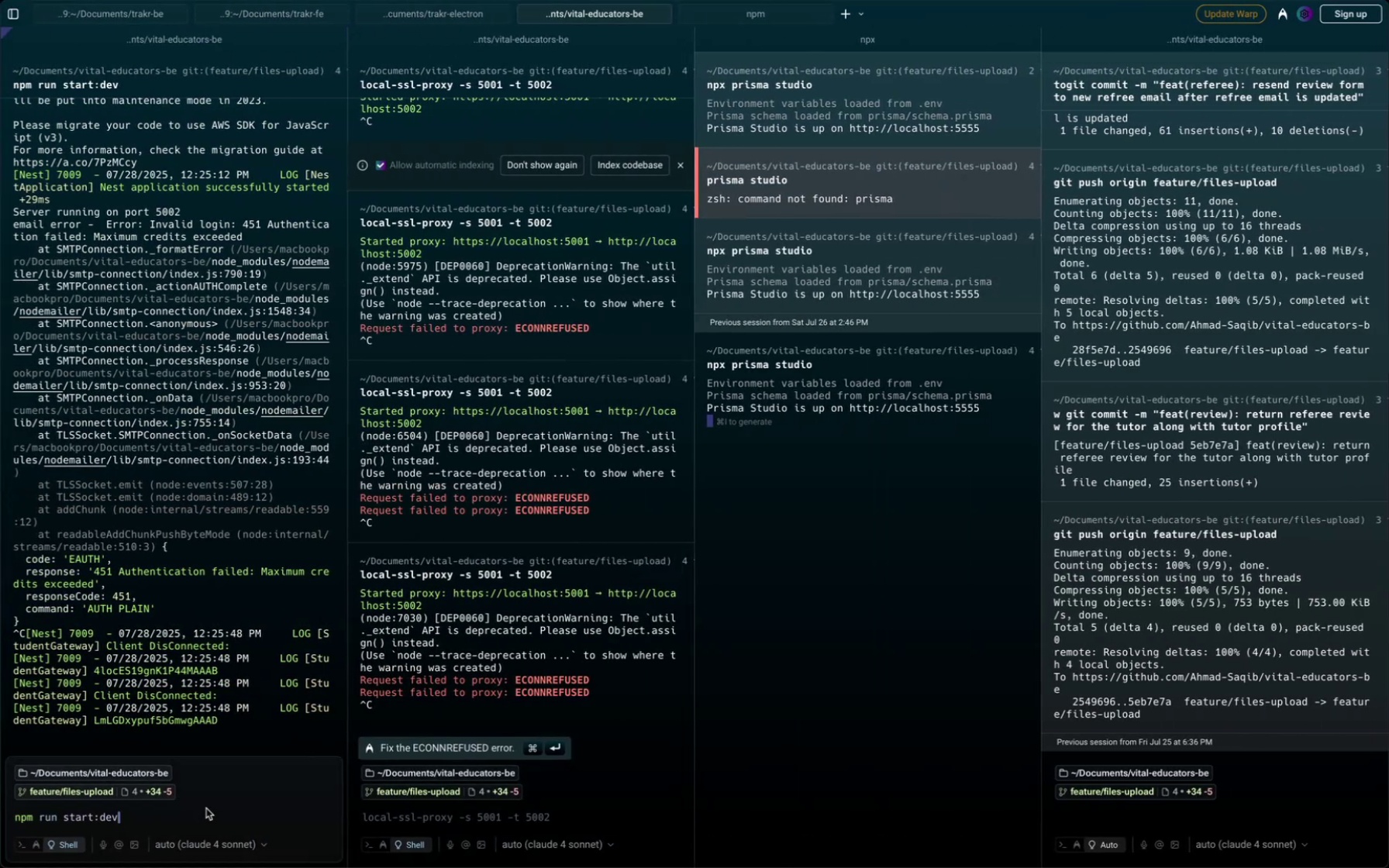 
key(Enter)
 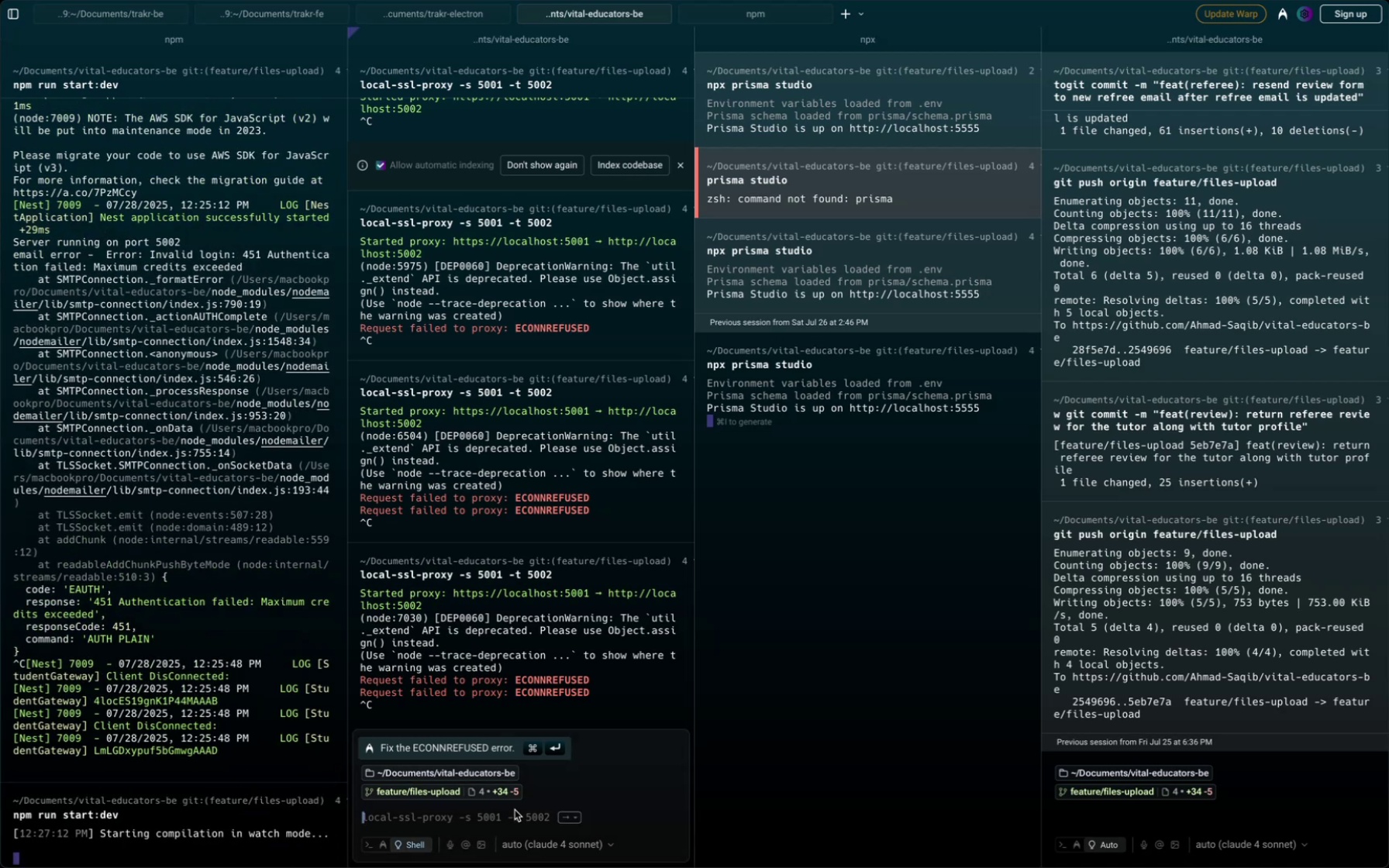 
key(ArrowRight)
 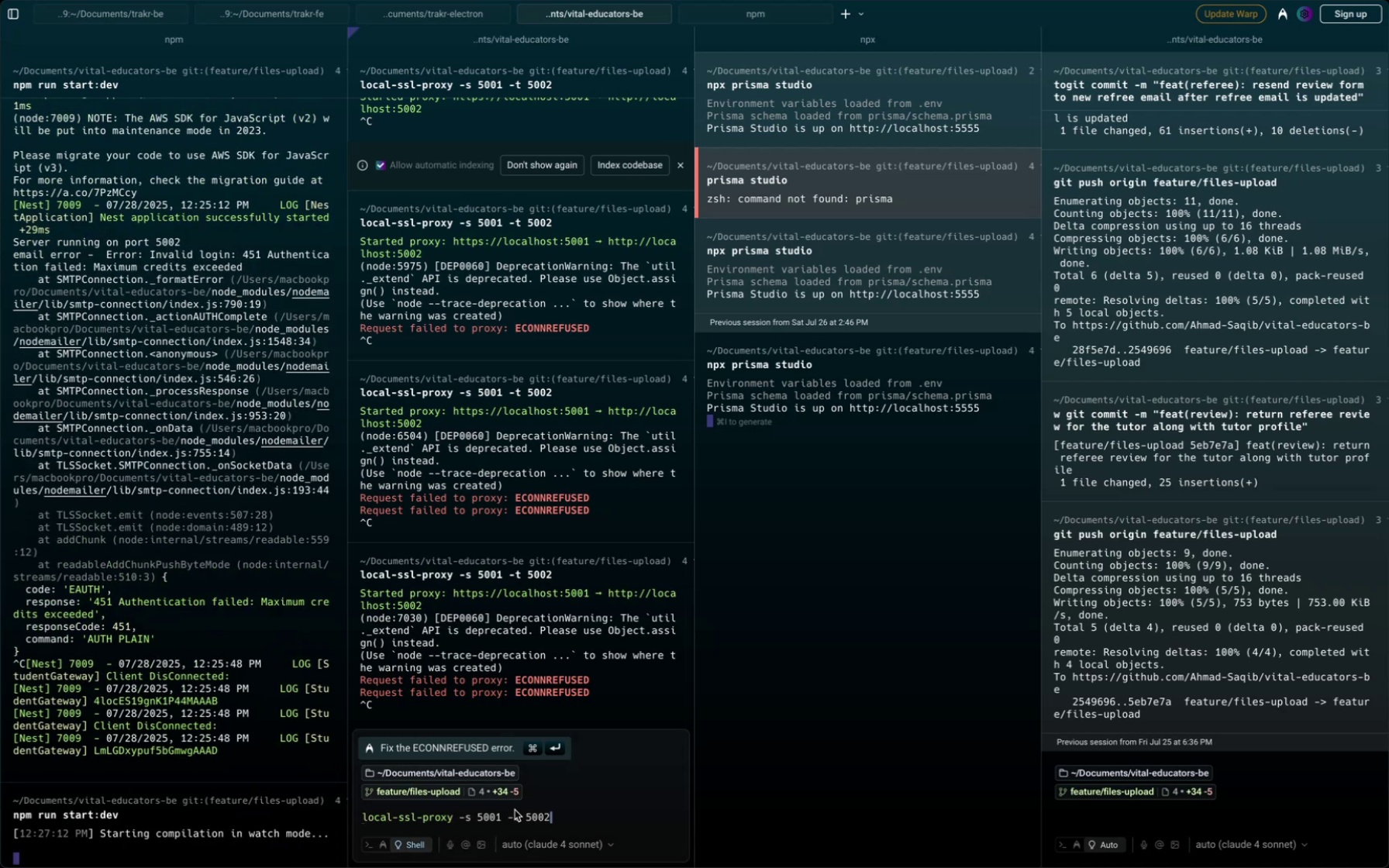 
key(Enter)
 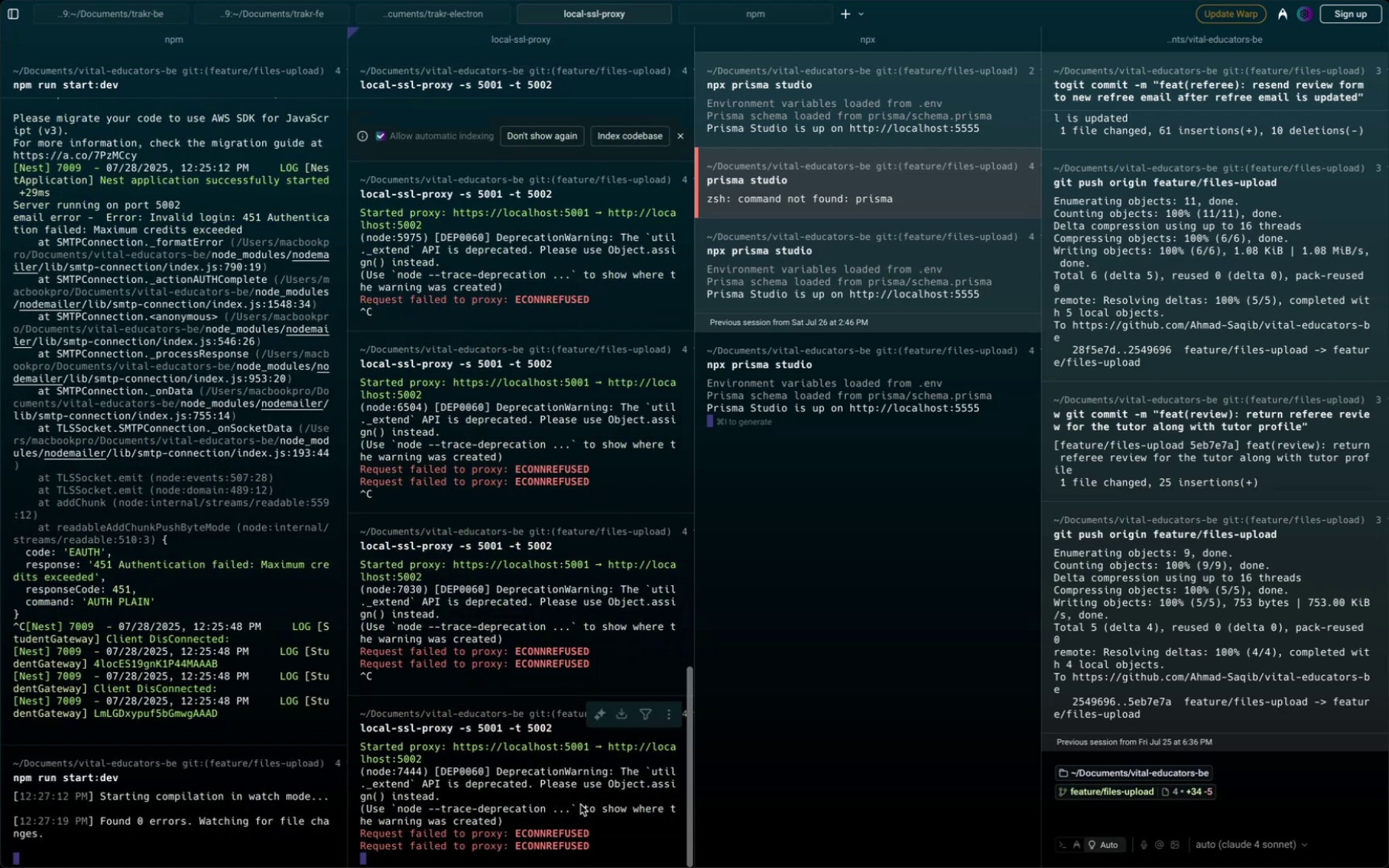 
wait(11.12)
 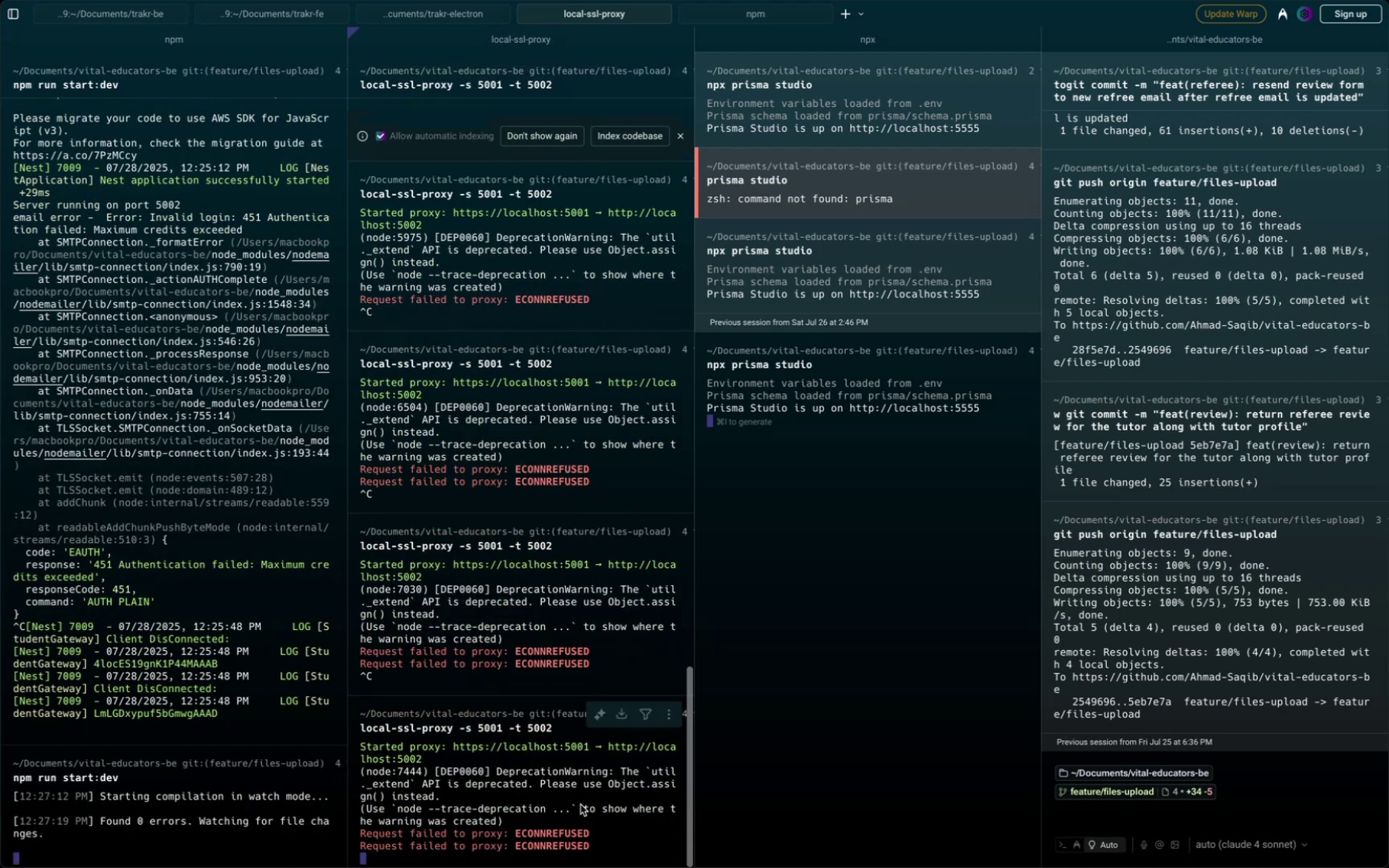 
left_click([550, 852])
 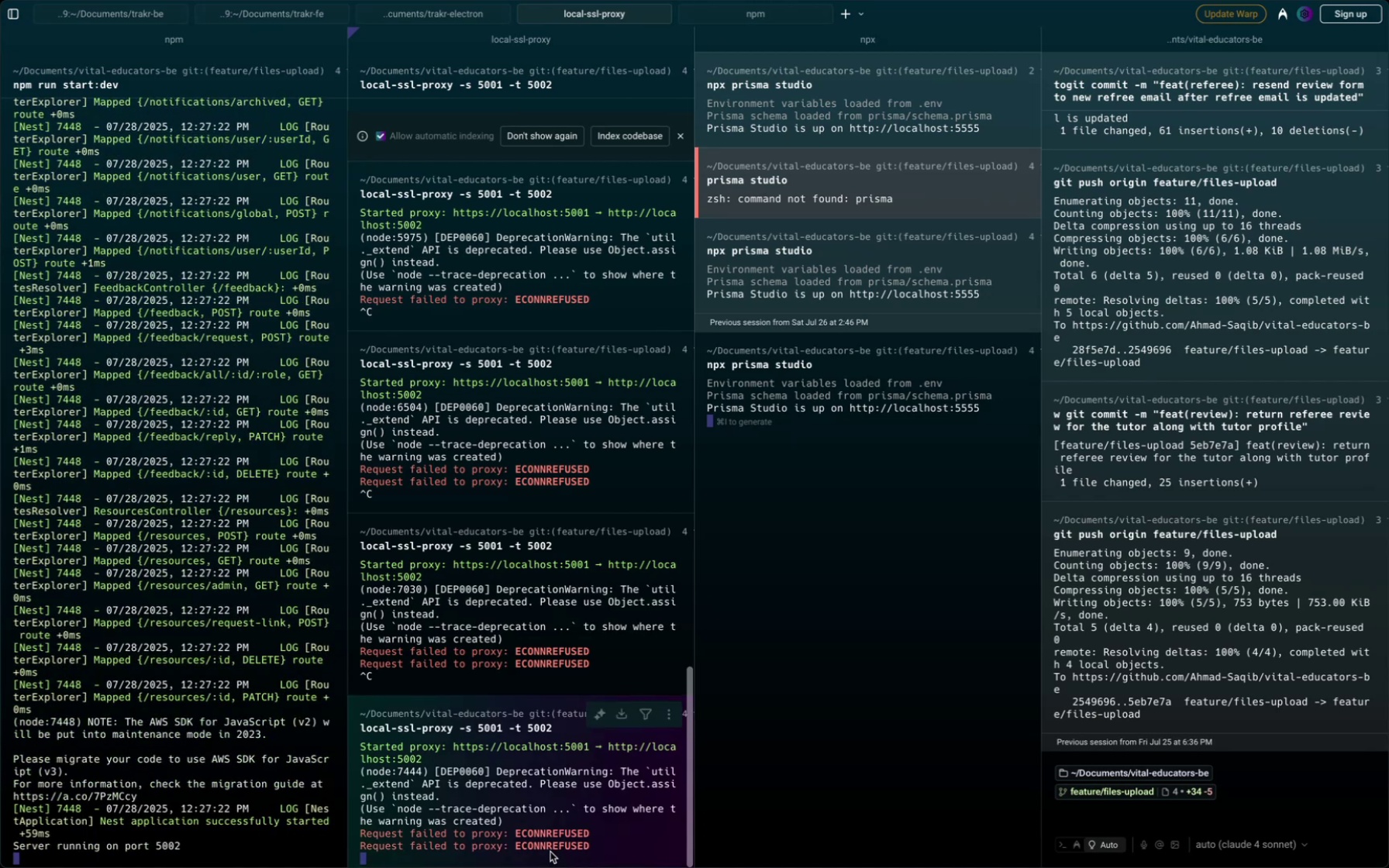 
key(Control+ControlLeft)
 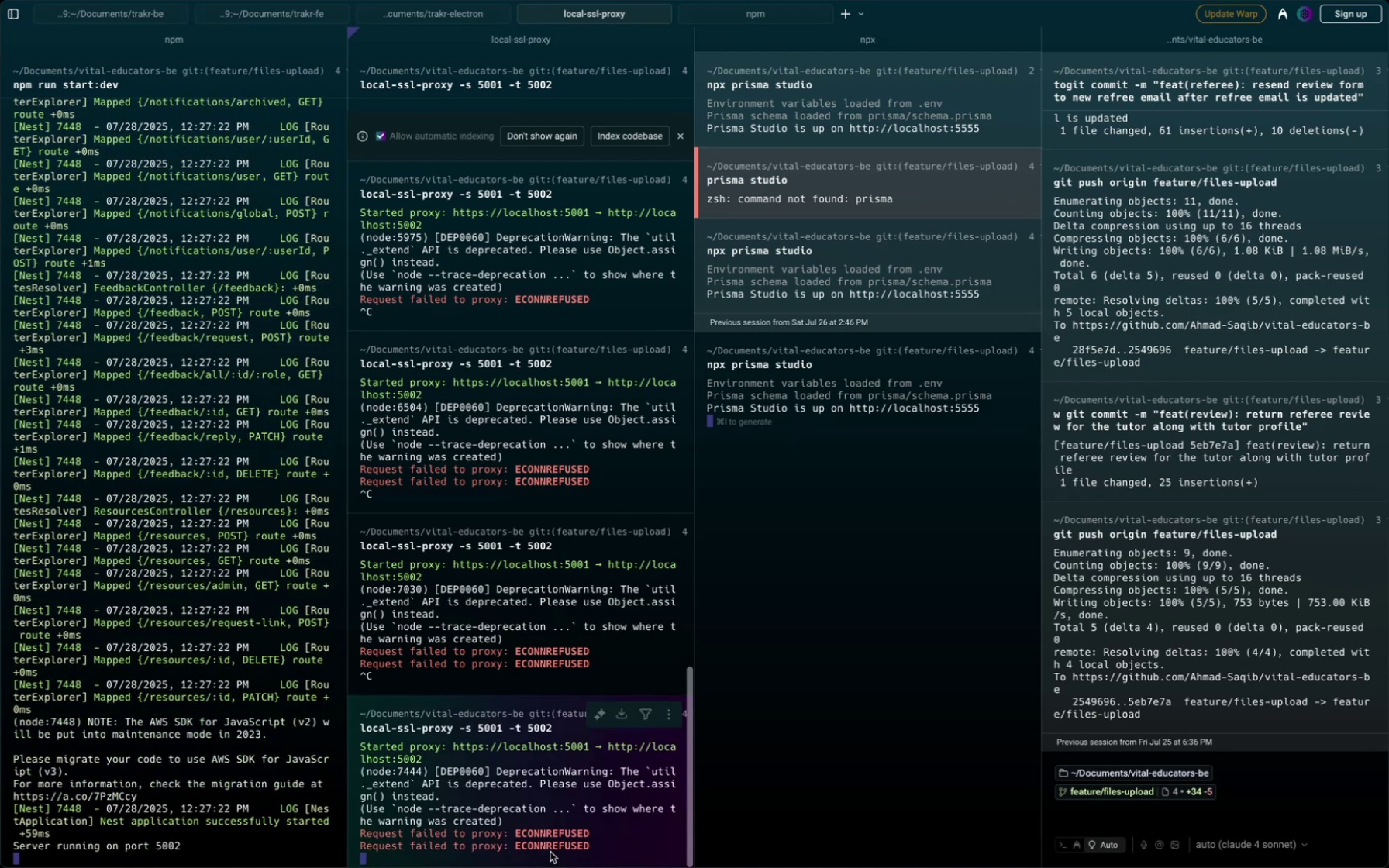 
key(Control+C)
 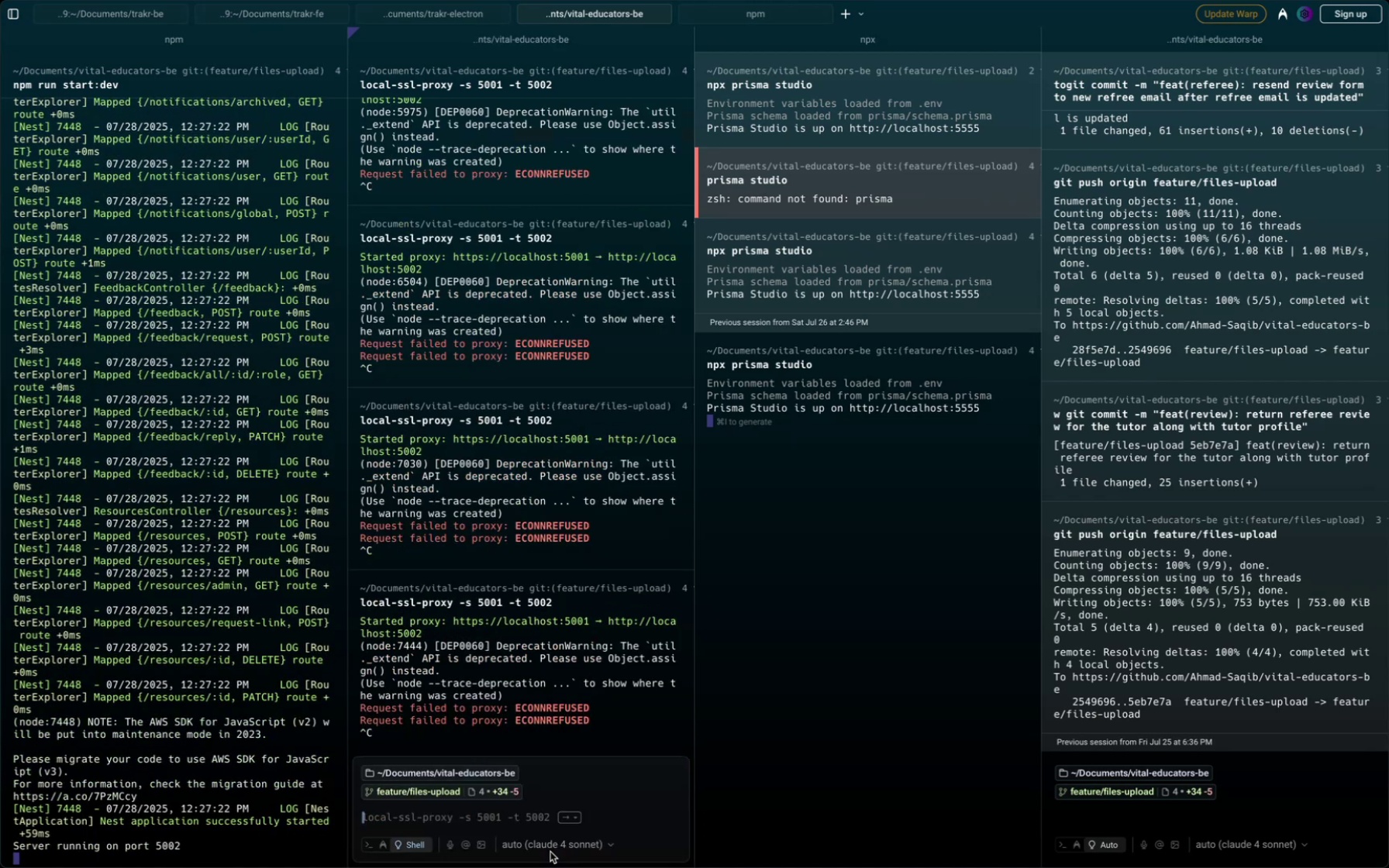 
key(ArrowRight)
 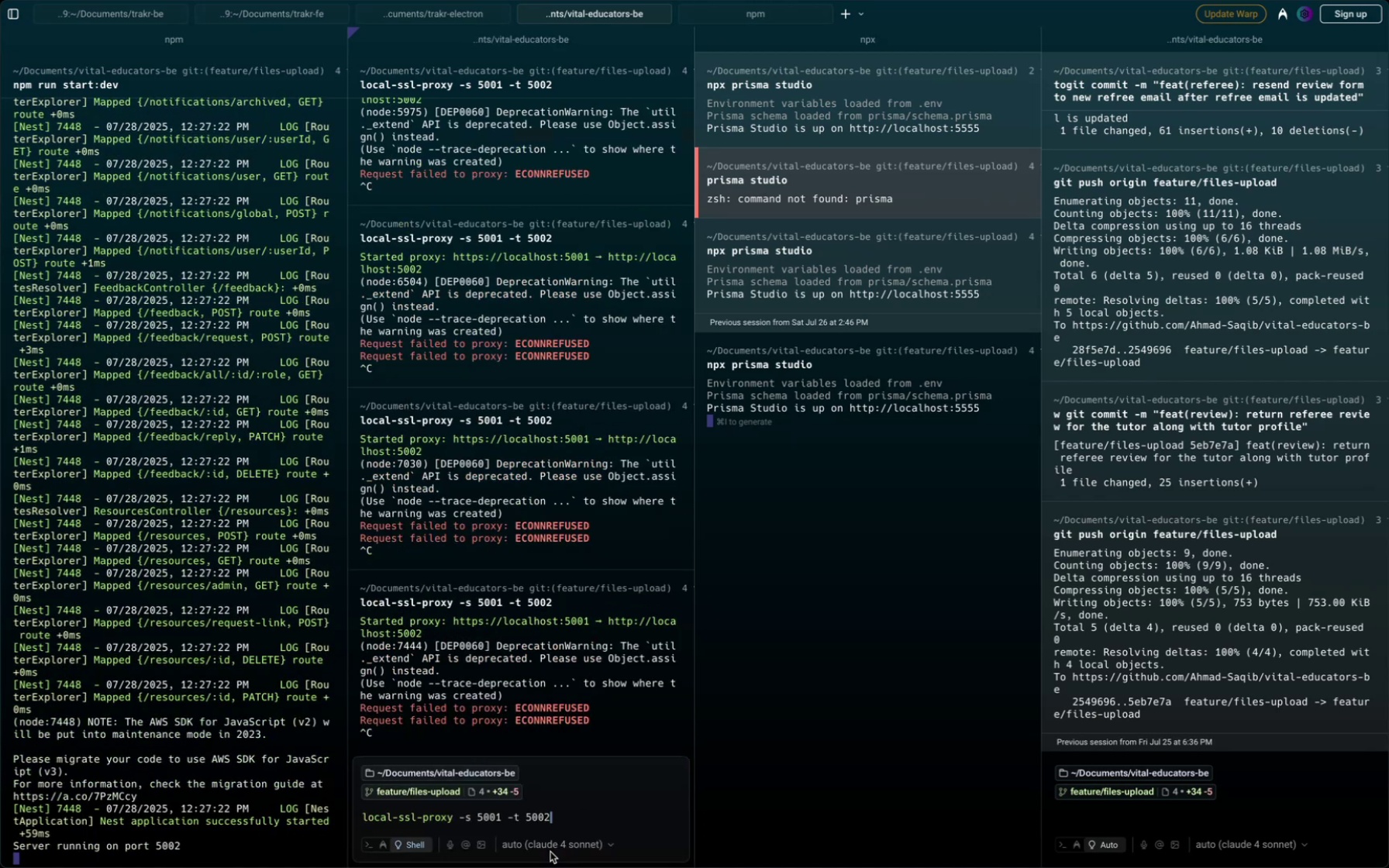 
key(Enter)
 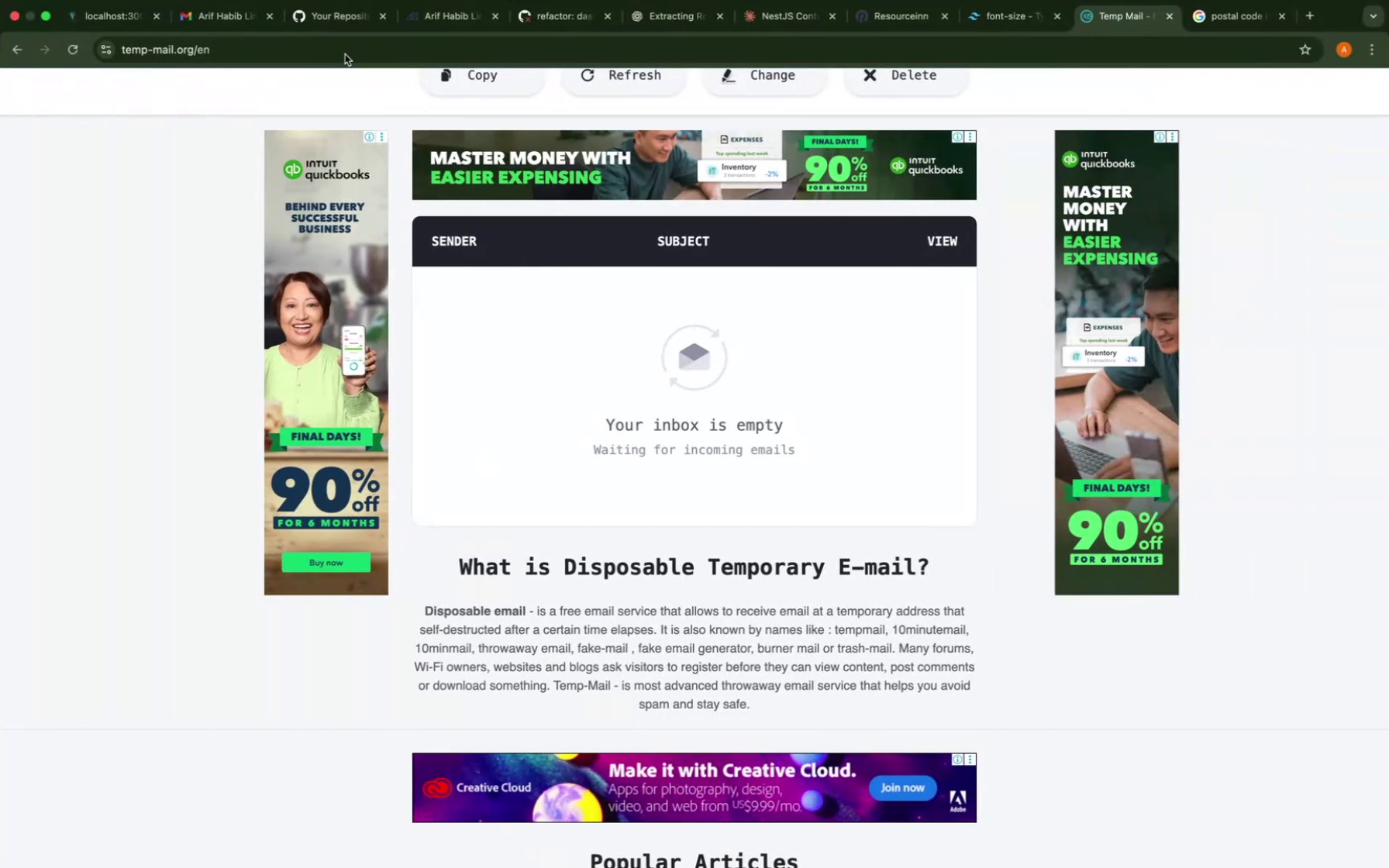 
left_click([98, 16])
 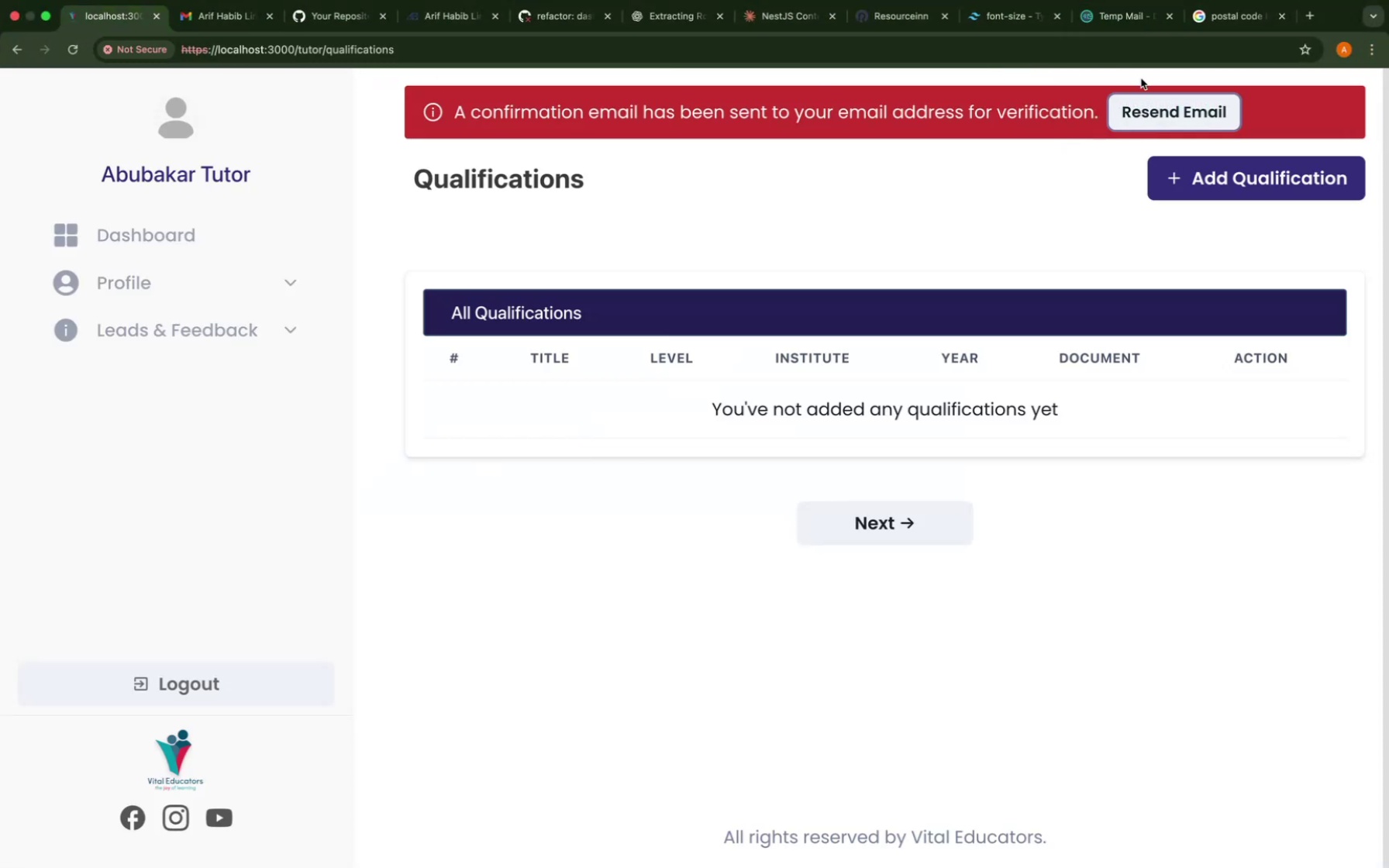 
left_click([1135, 119])
 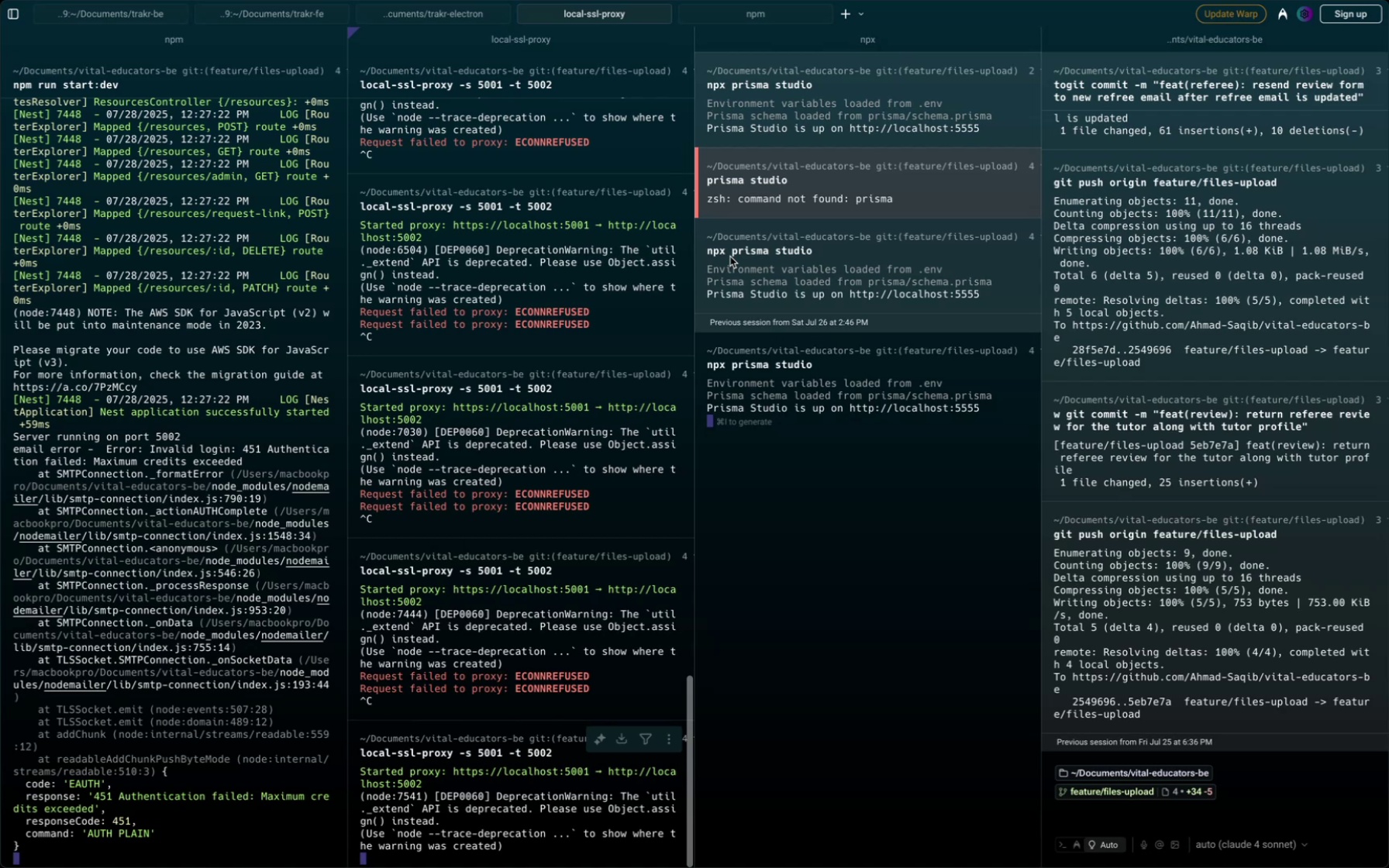 
wait(28.43)
 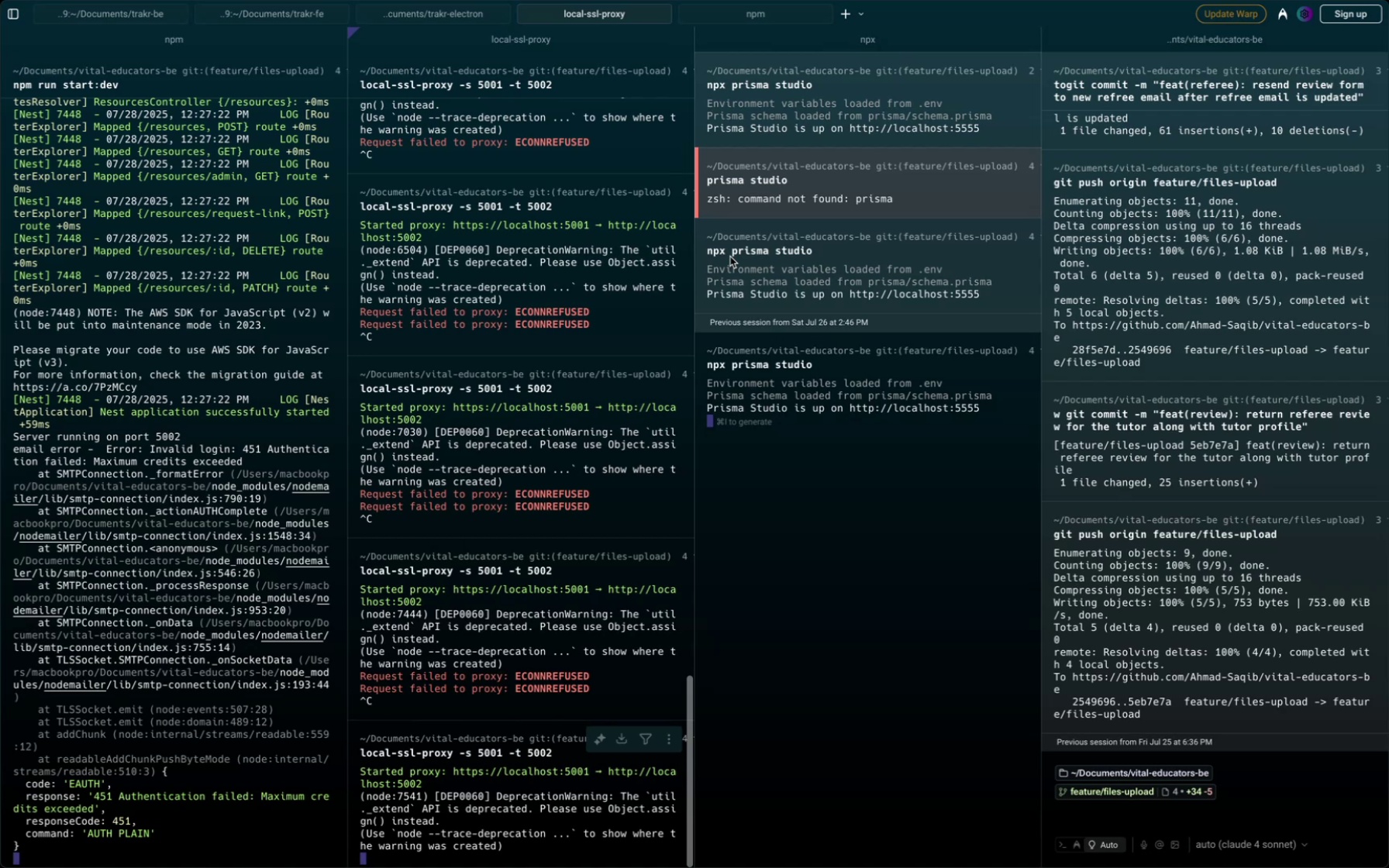 
scroll: coordinate [730, 257], scroll_direction: up, amount: 156.0
 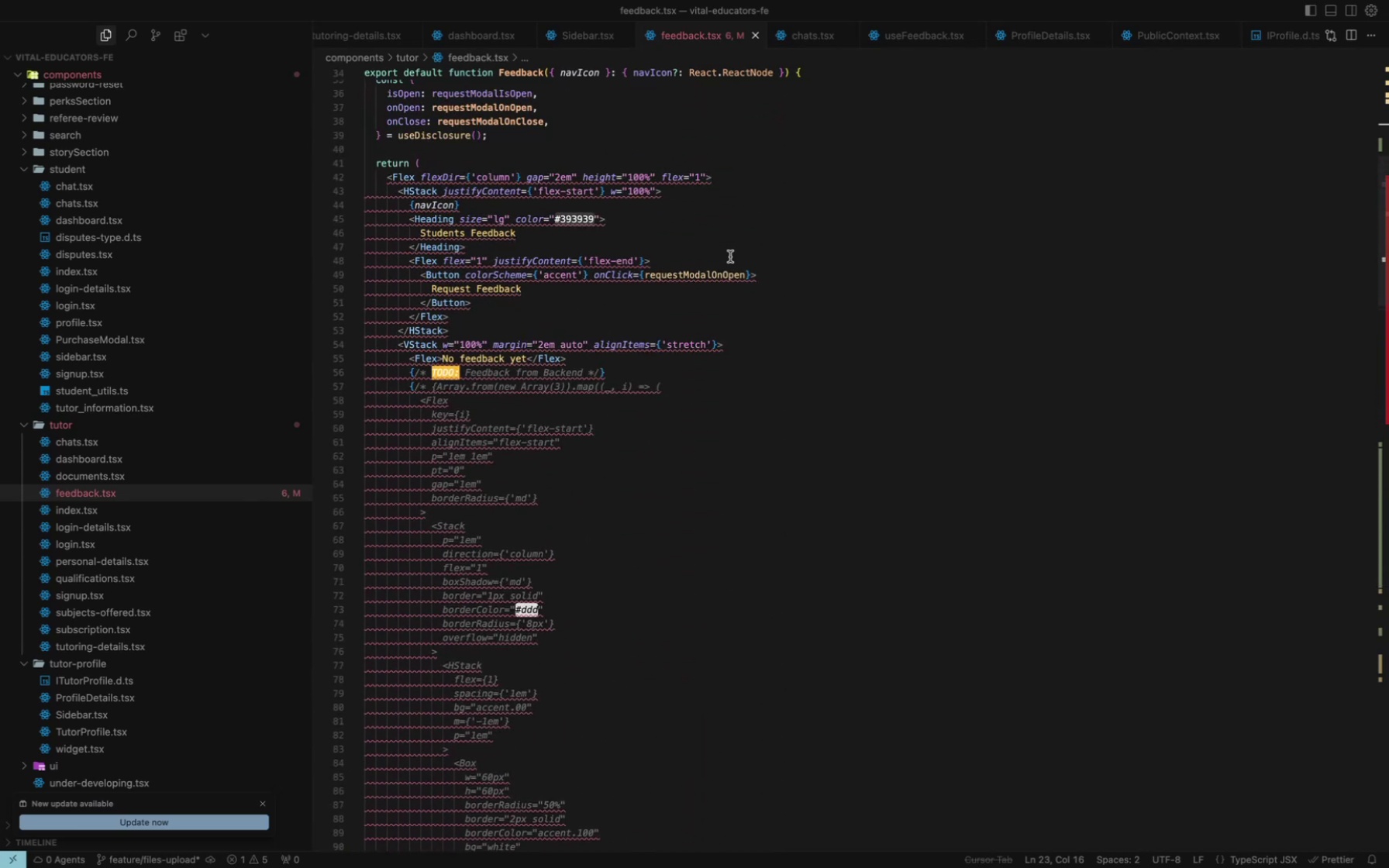 
wait(5.98)
 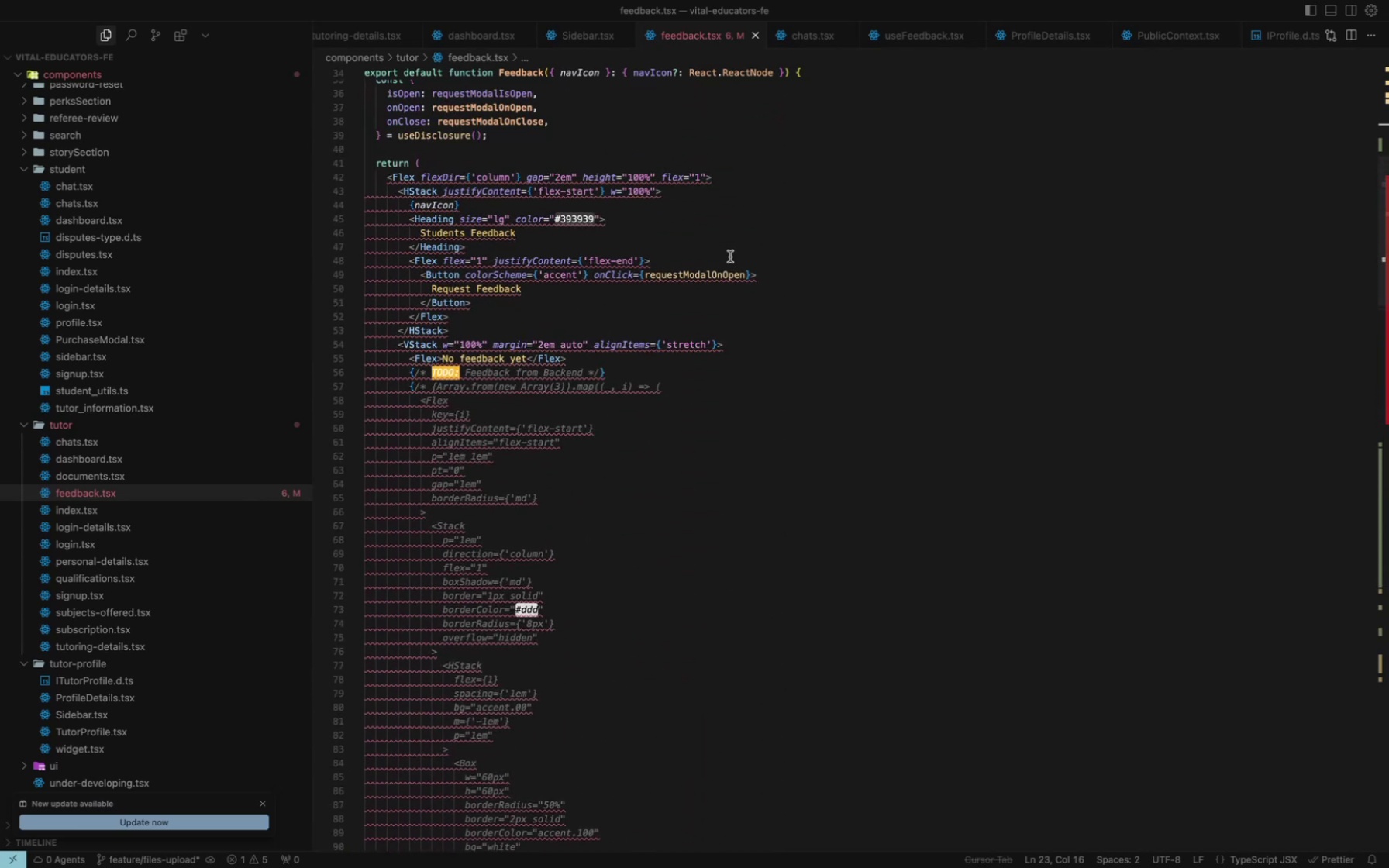 
scroll: coordinate [730, 257], scroll_direction: down, amount: 87.0
 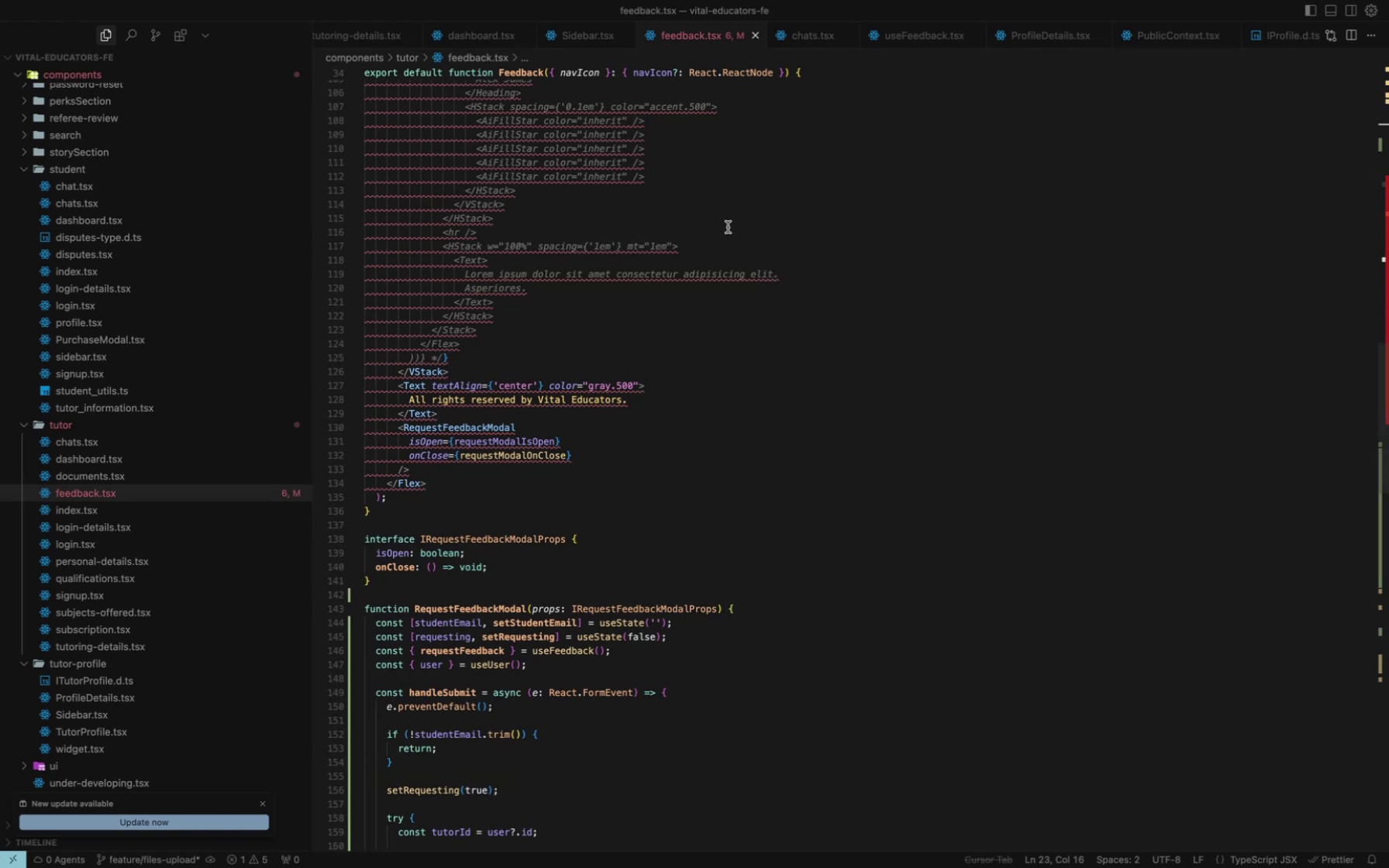 
wait(6.4)
 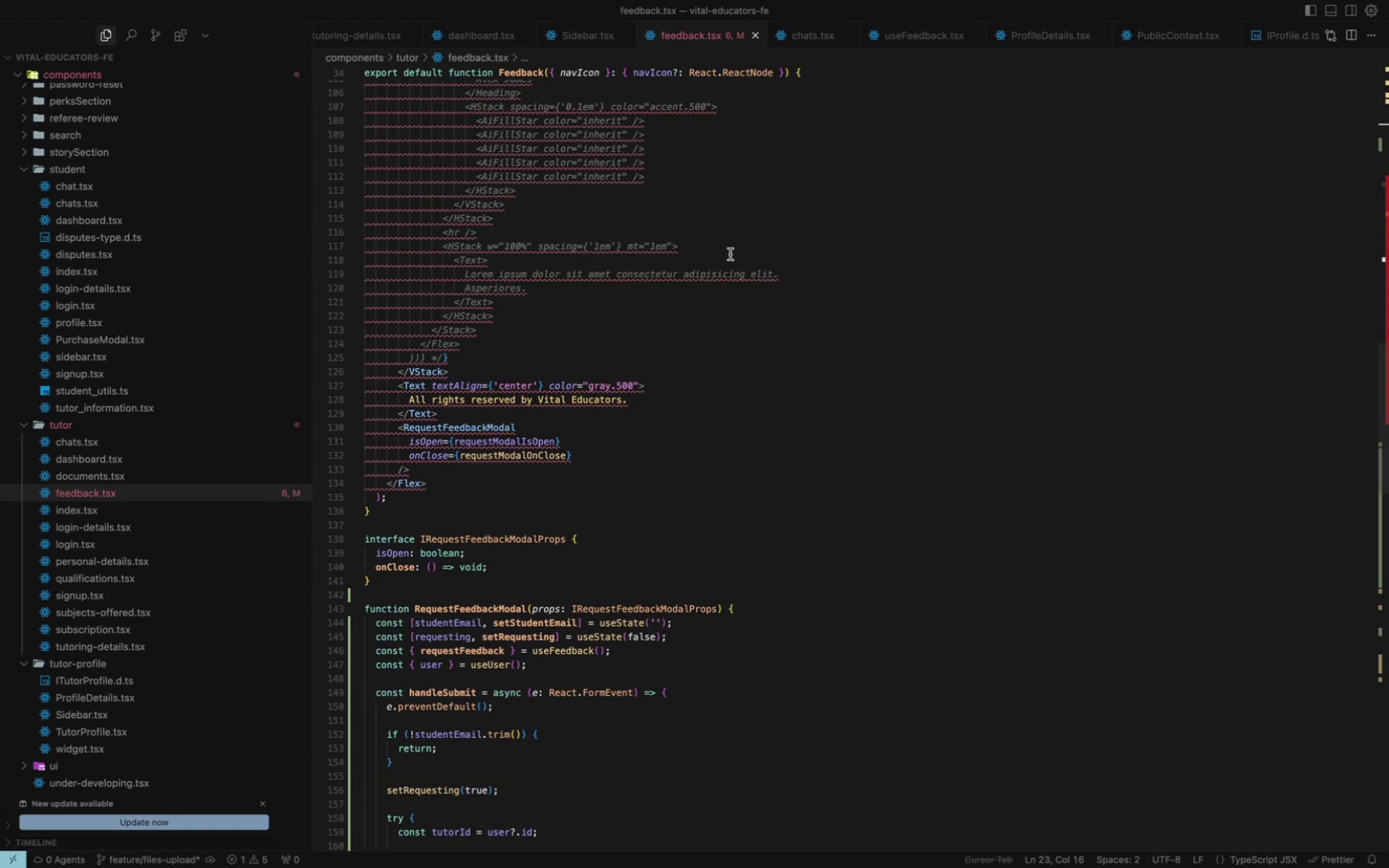 
scroll: coordinate [571, 44], scroll_direction: up, amount: 32.0
 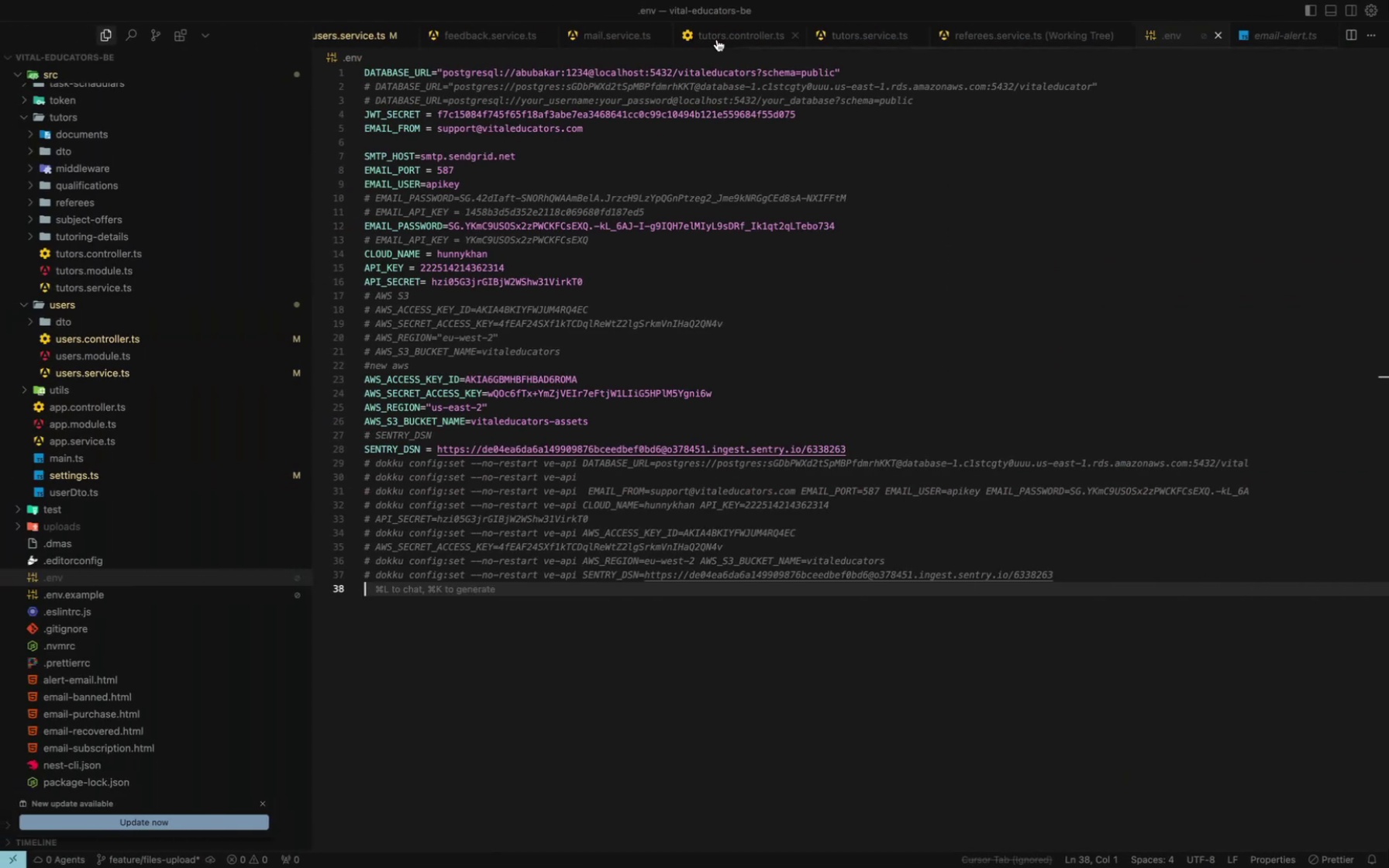 
left_click([712, 361])
 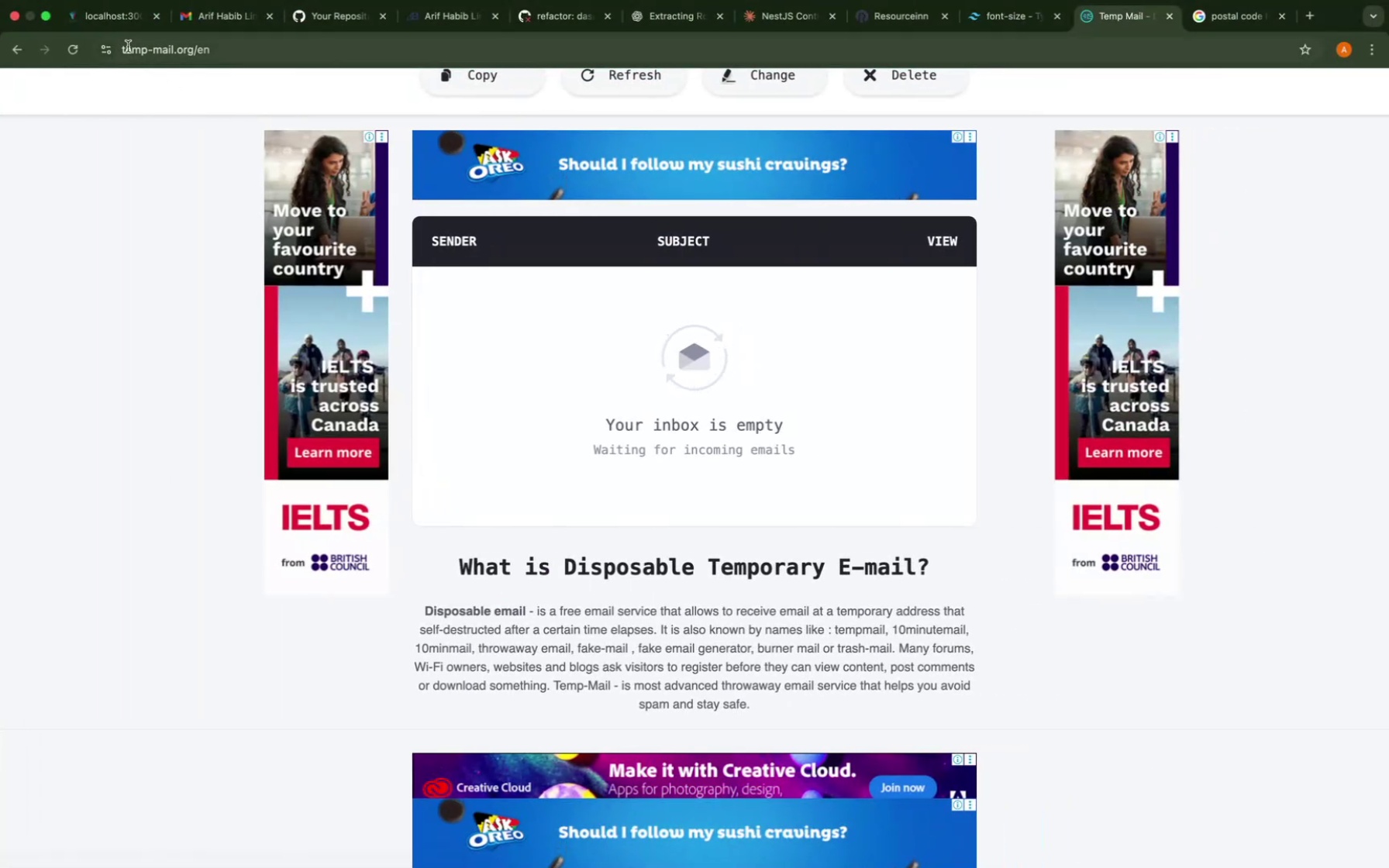 
wait(6.71)
 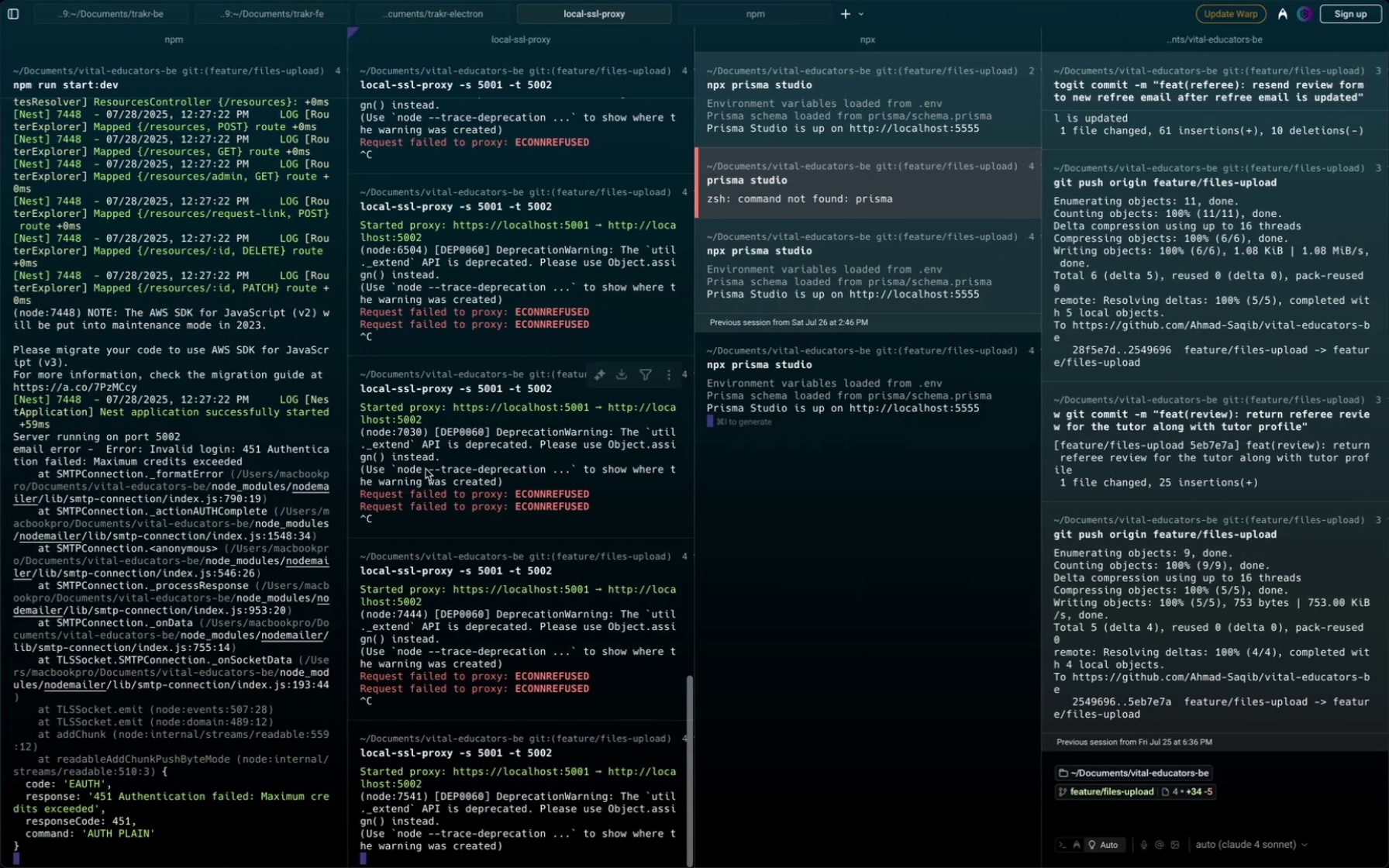 
left_click([521, 532])
 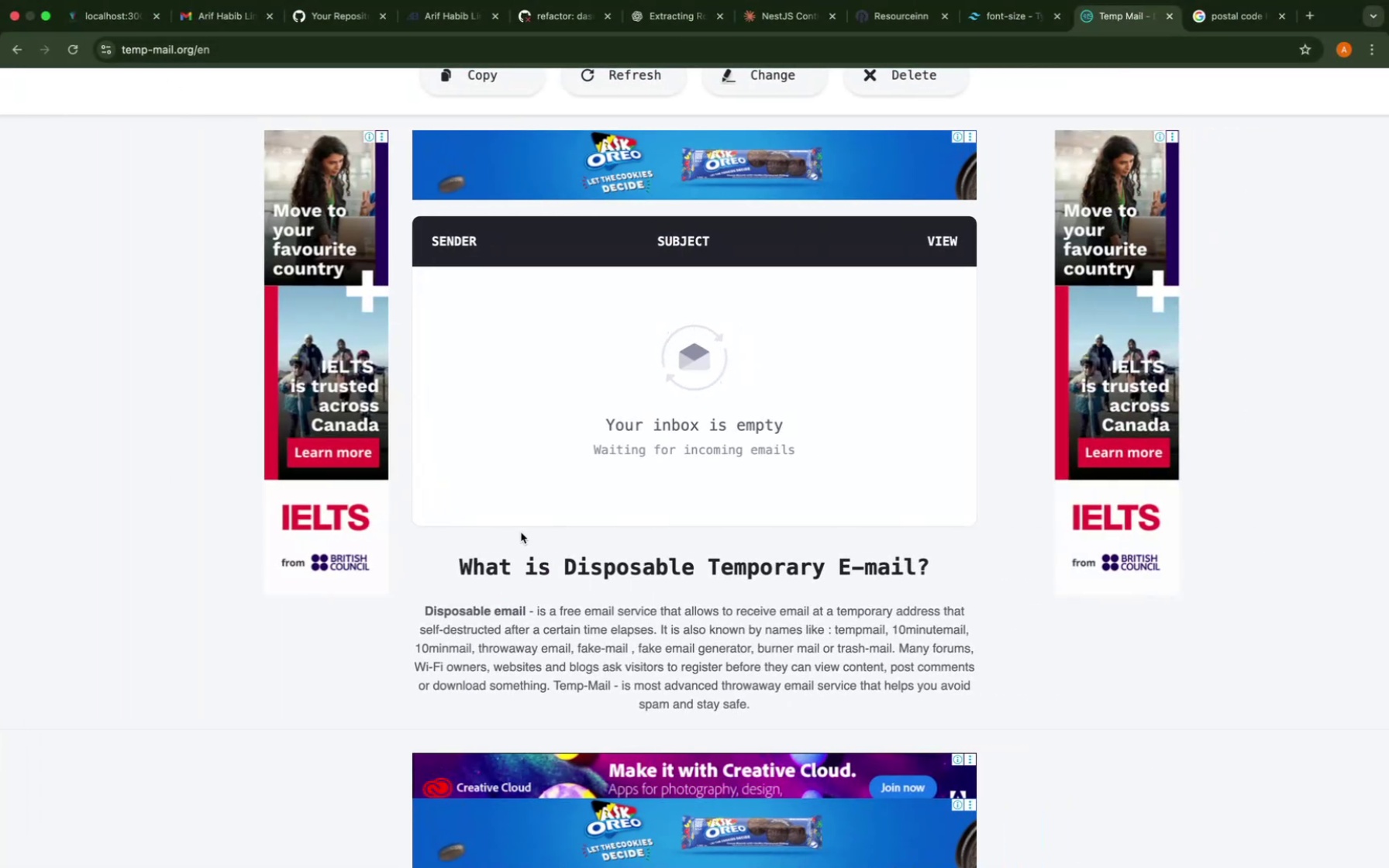 
left_click([521, 532])
 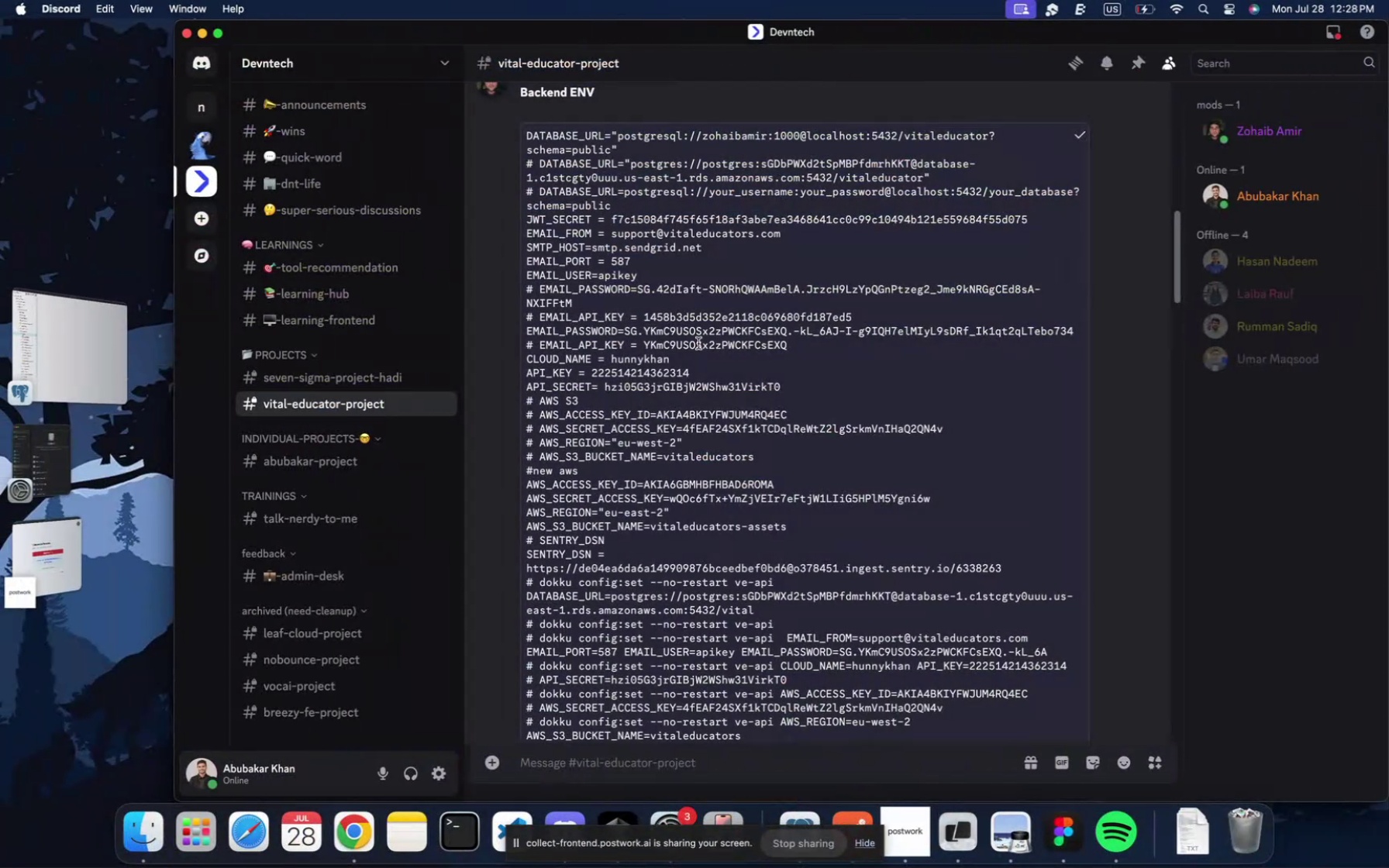 
wait(19.3)
 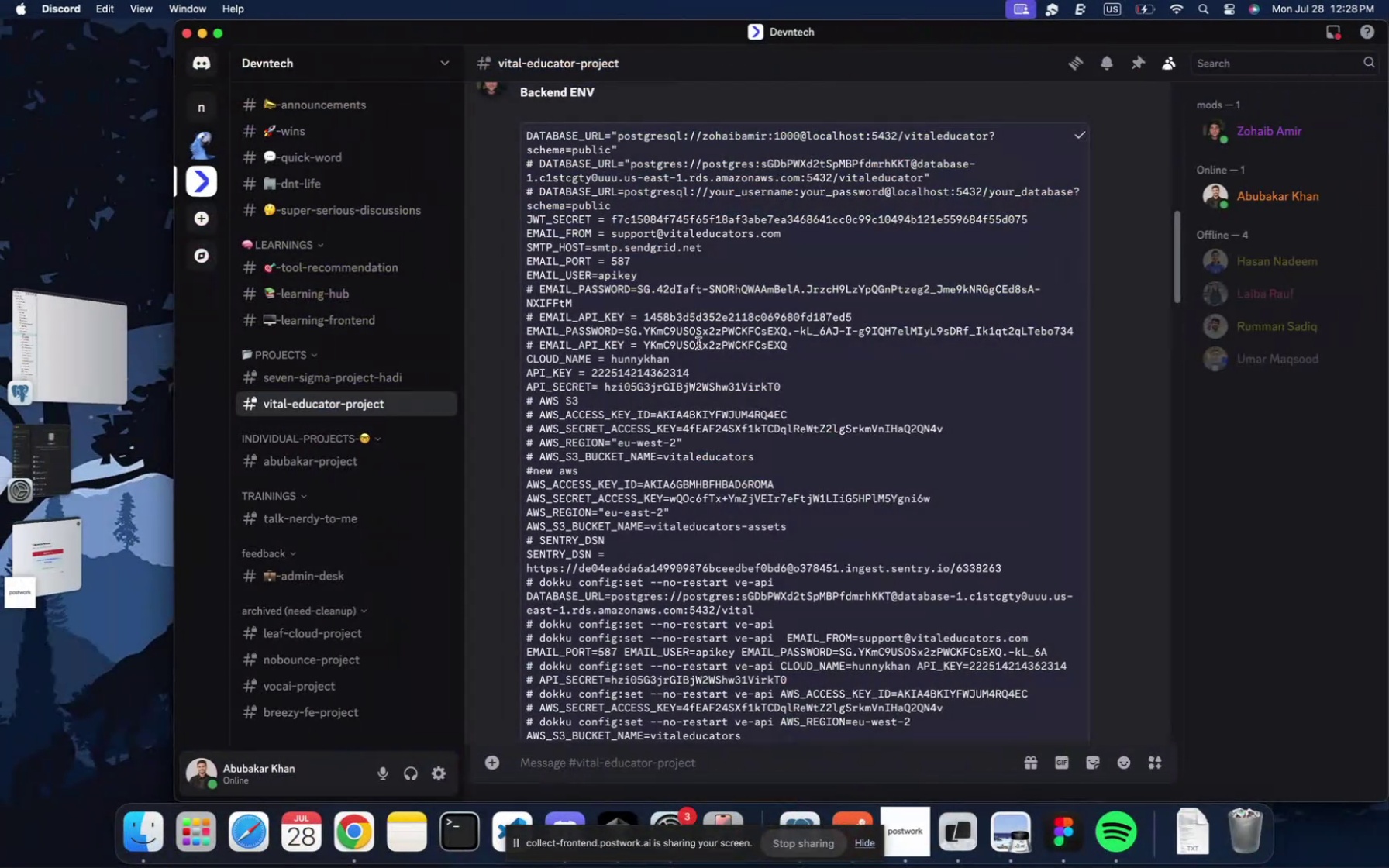 
left_click_drag(start_coordinate=[638, 292], to_coordinate=[577, 300])
 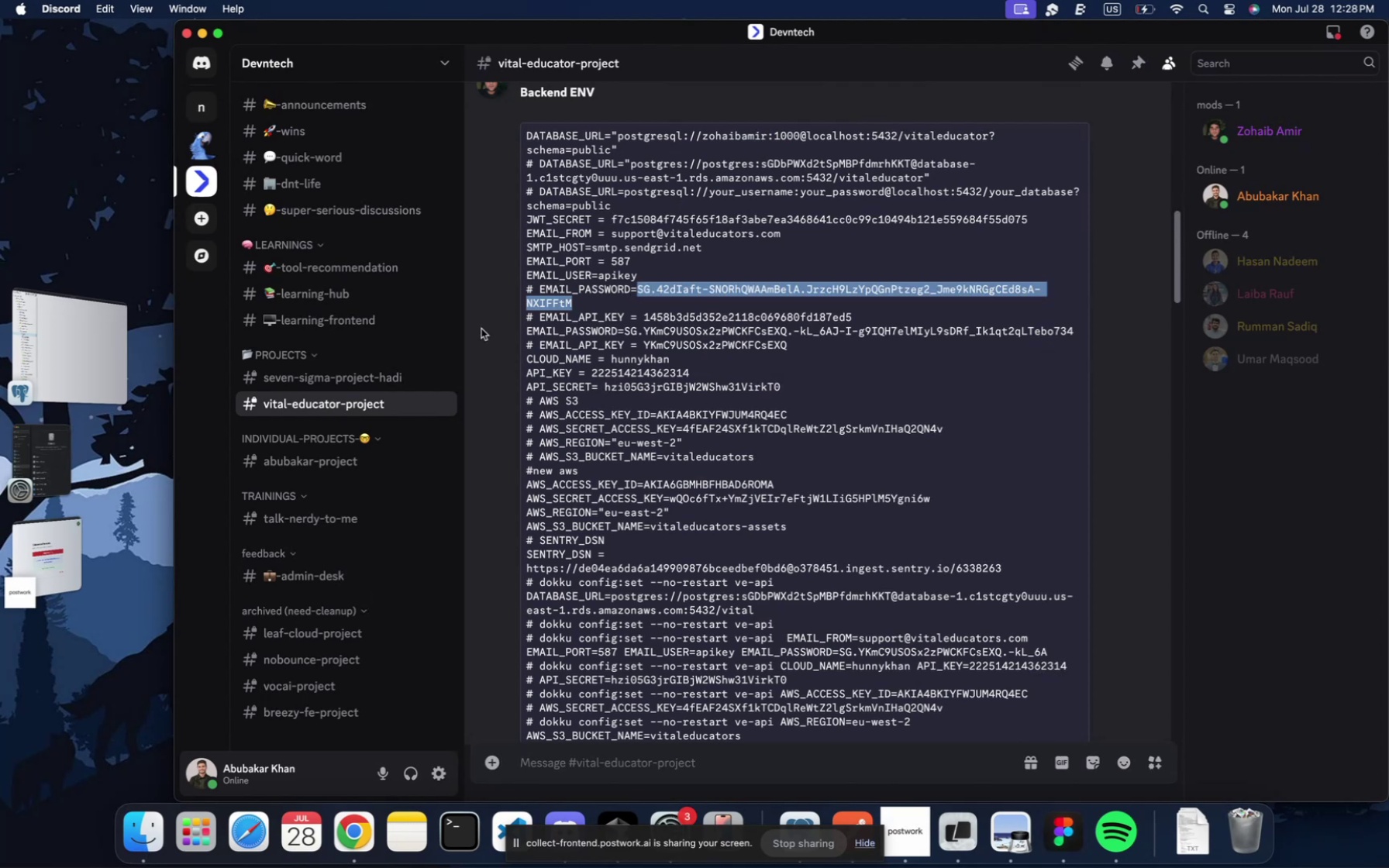 
key(Meta+C)
 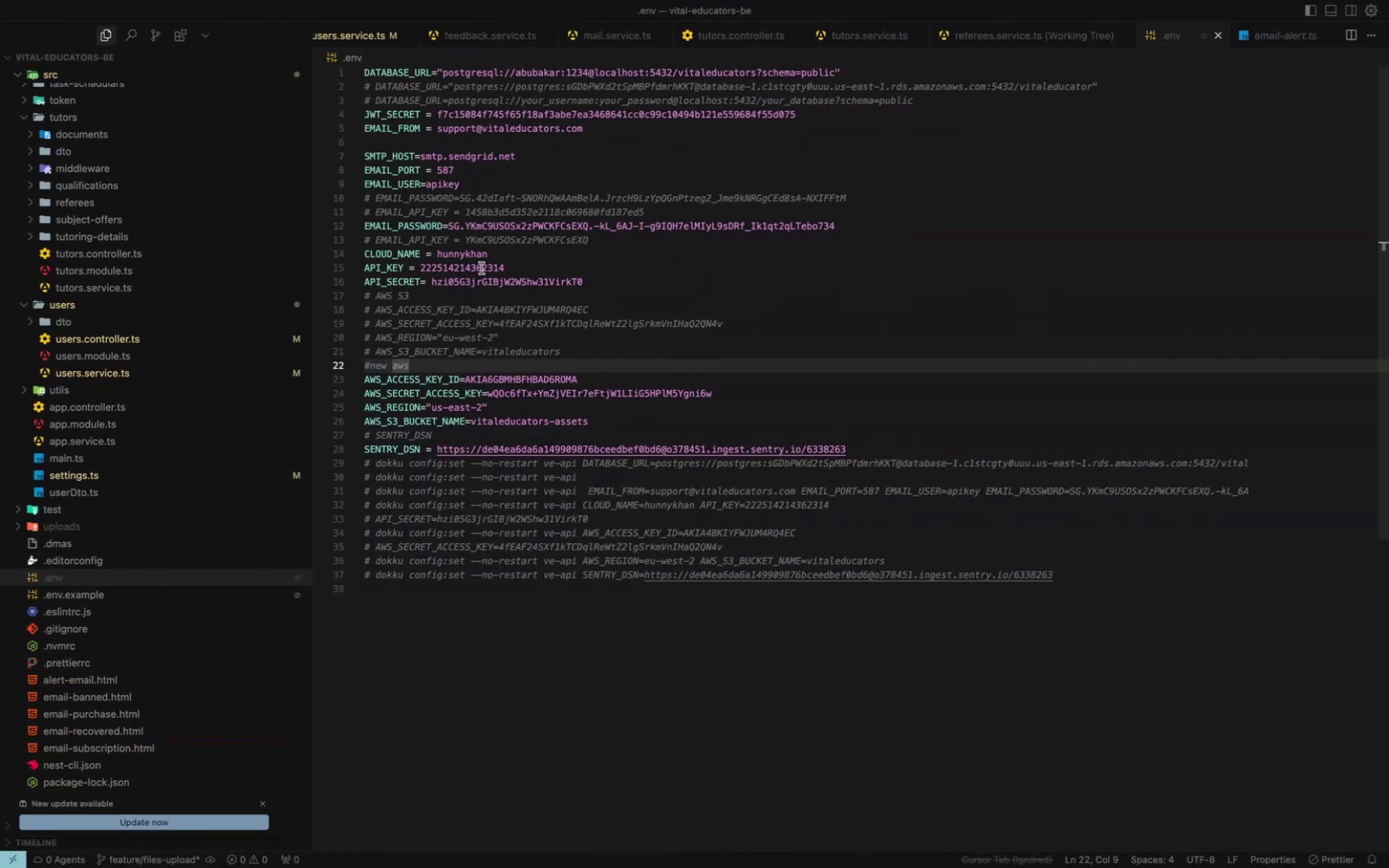 
wait(11.31)
 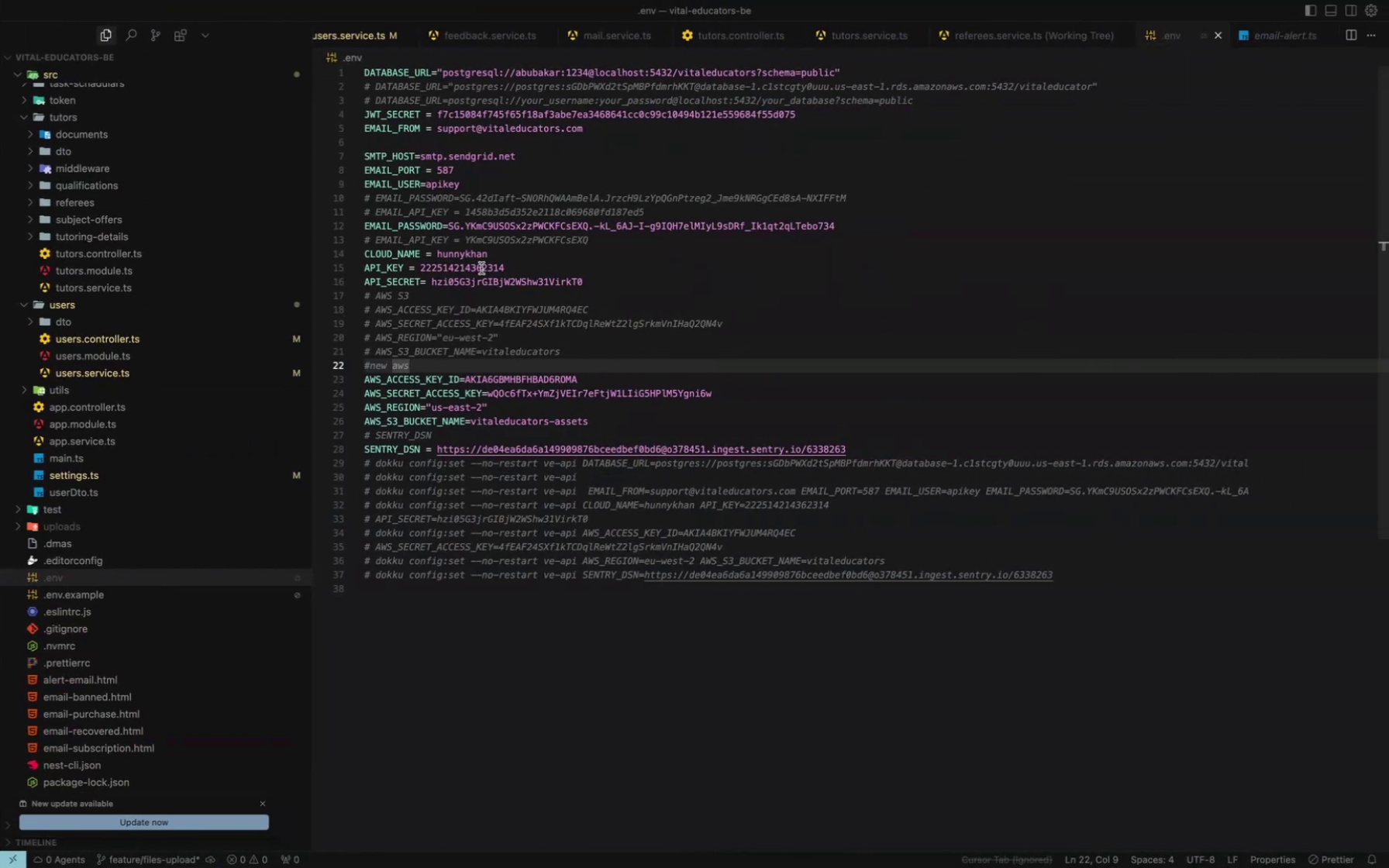 
left_click_drag(start_coordinate=[447, 229], to_coordinate=[922, 229])
 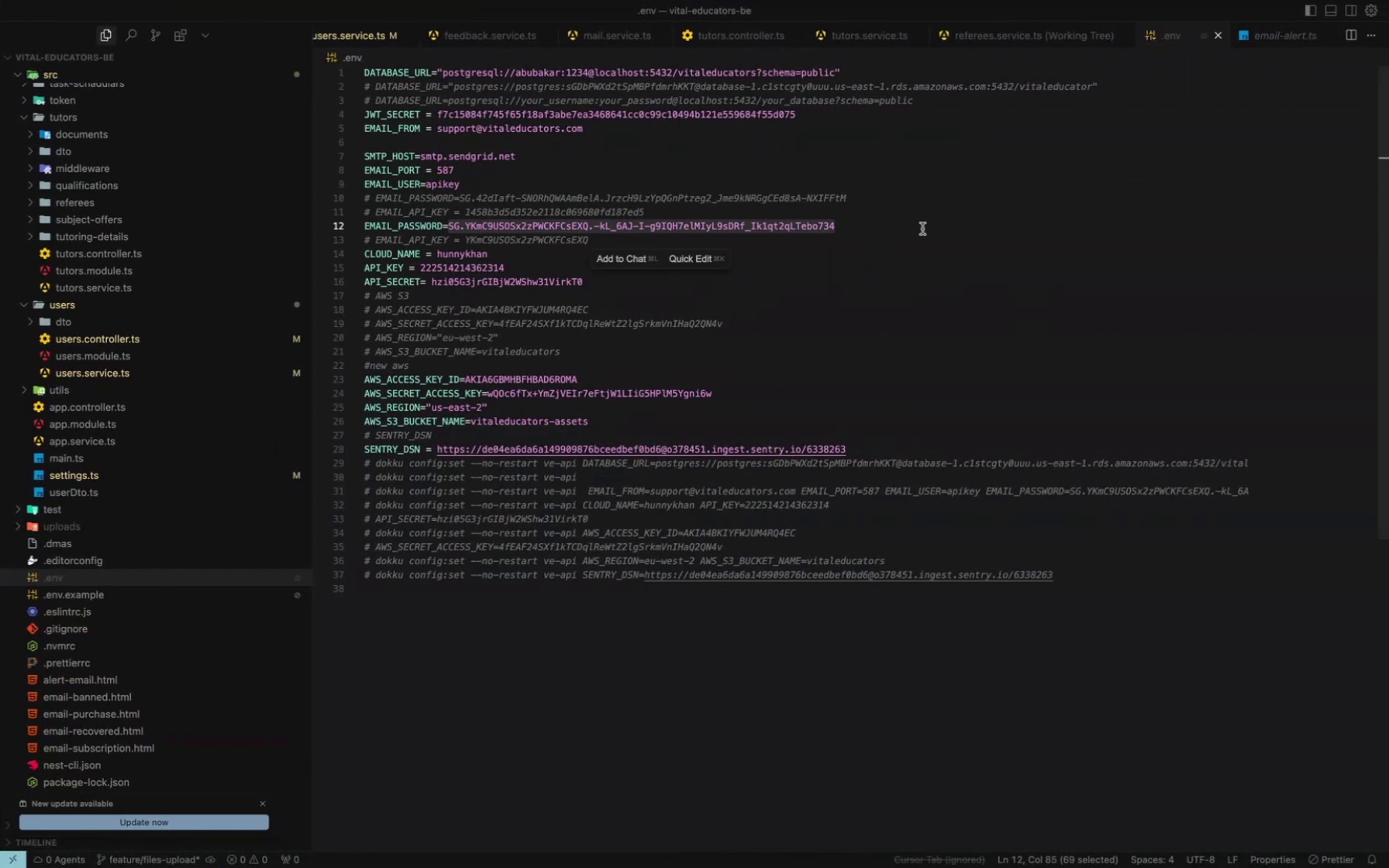 
key(Meta+V)
 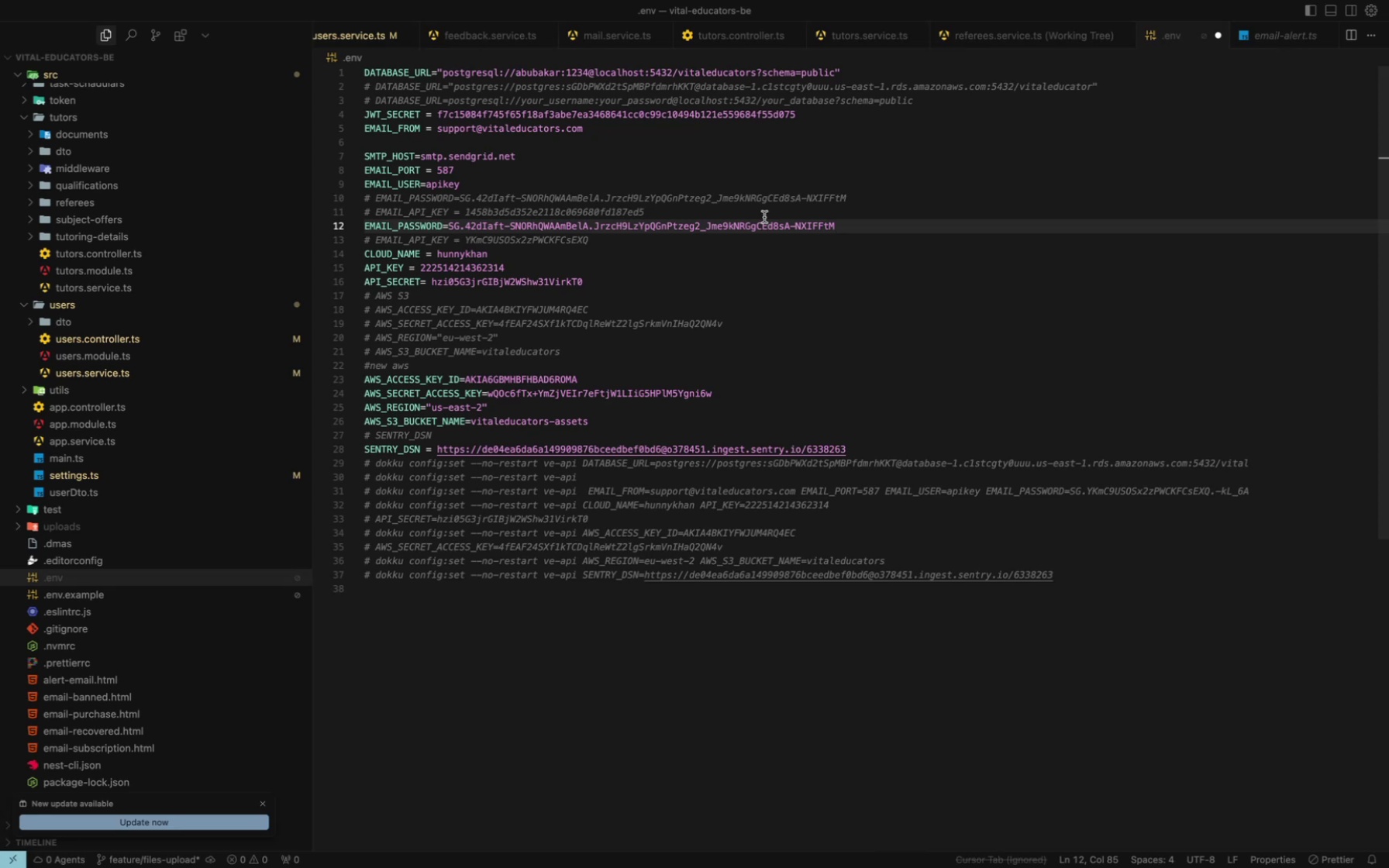 
key(Meta+S)
 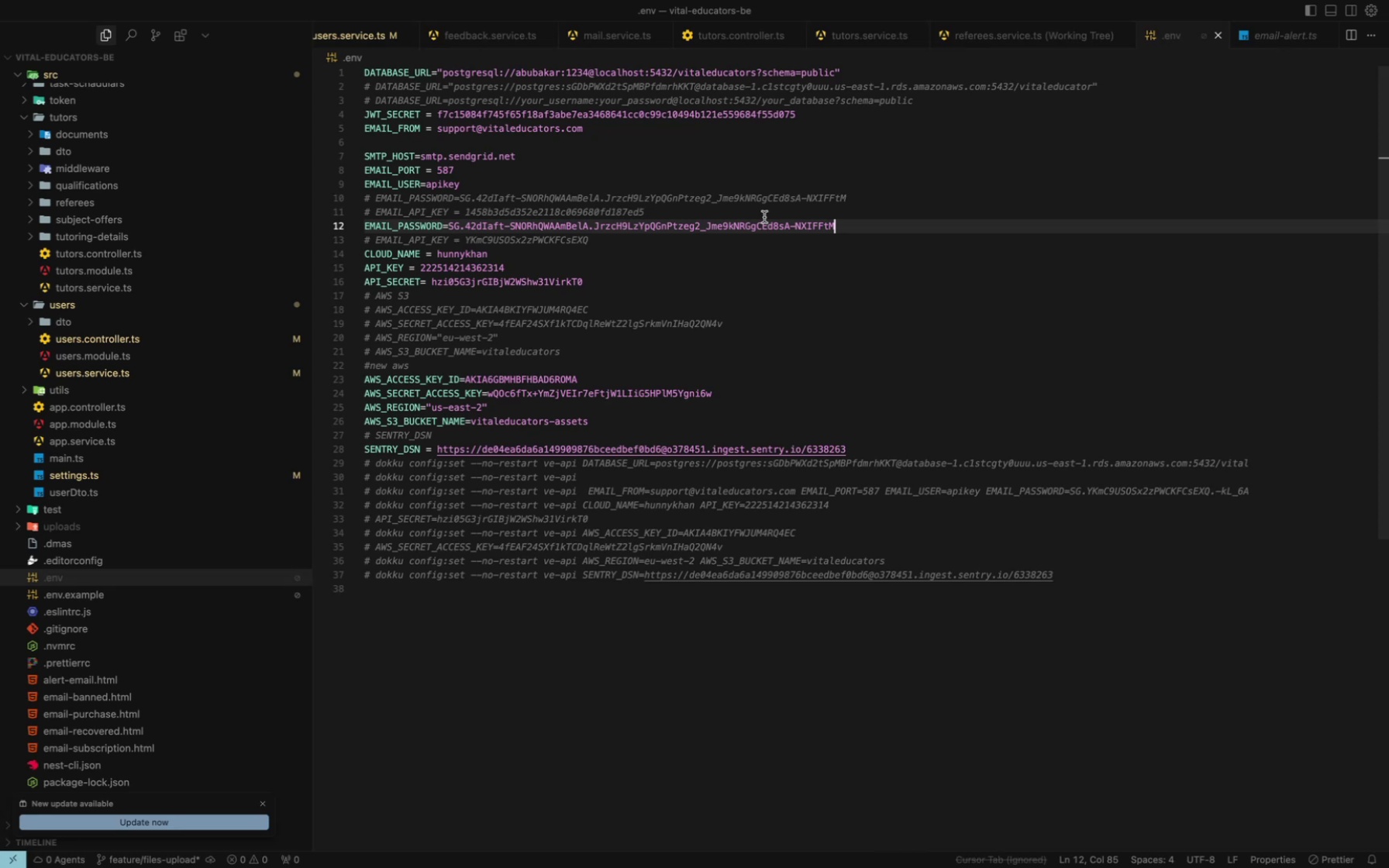 
scroll: coordinate [764, 217], scroll_direction: up, amount: 17.0
 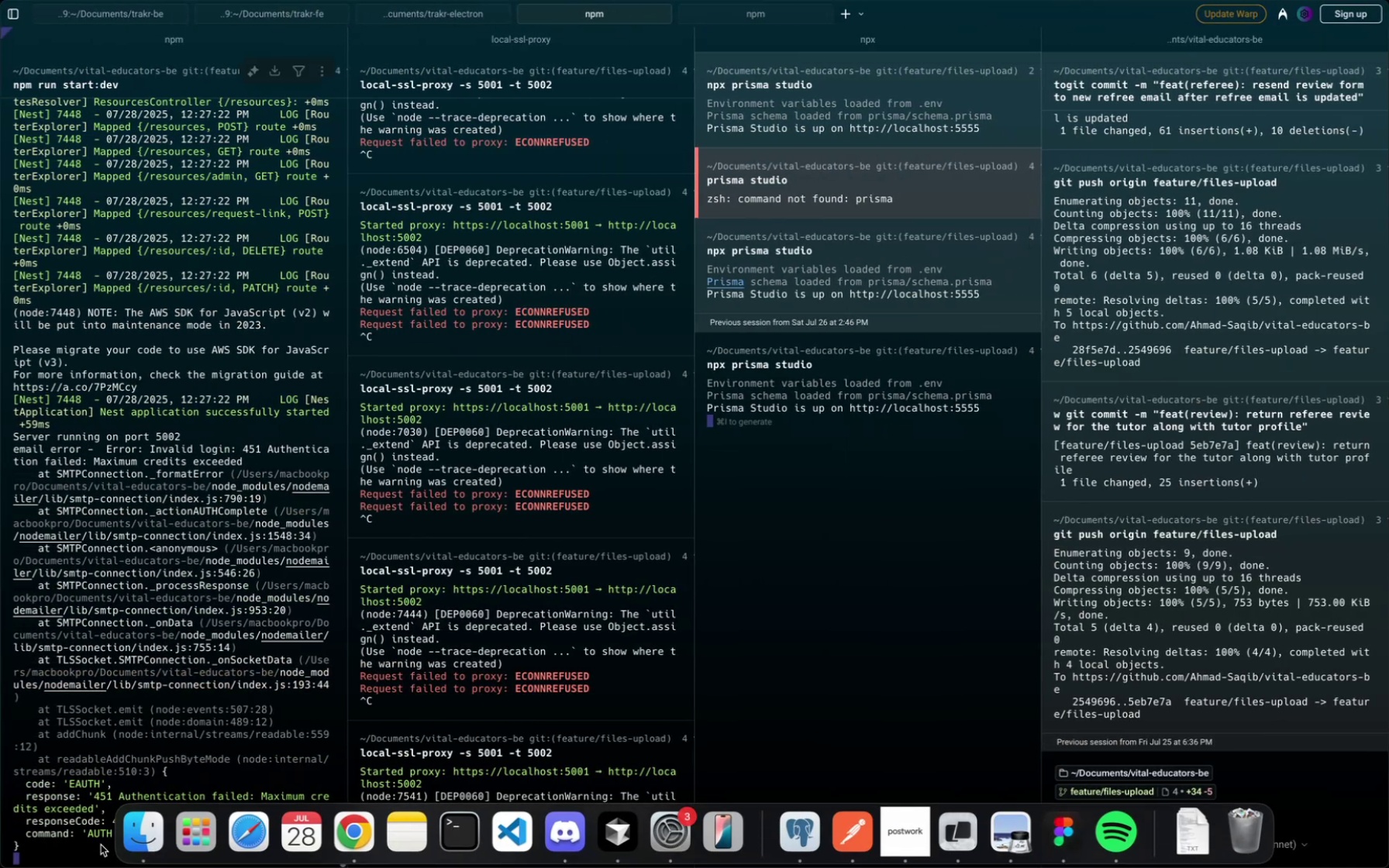 
left_click([130, 775])
 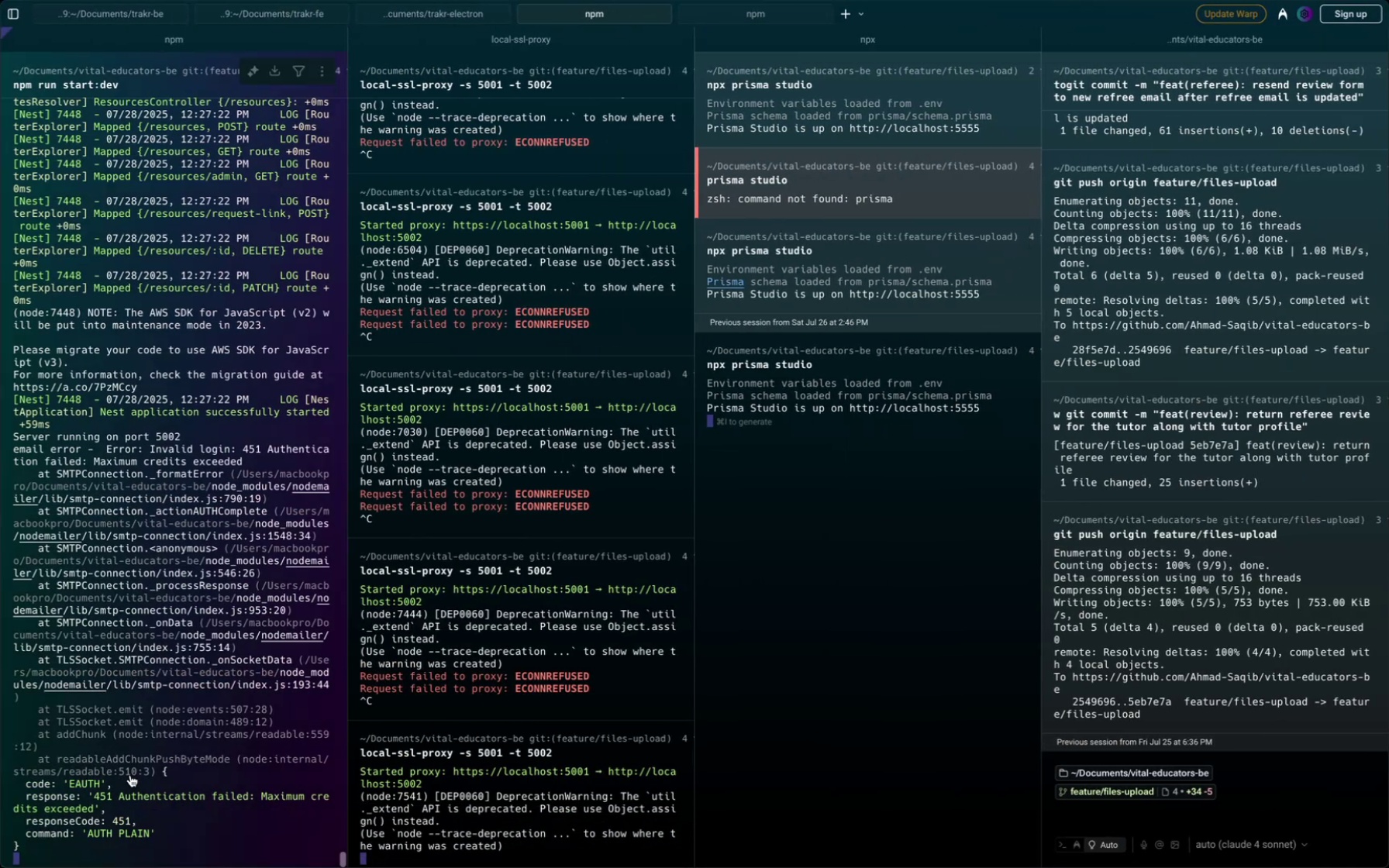 
key(Control+ControlLeft)
 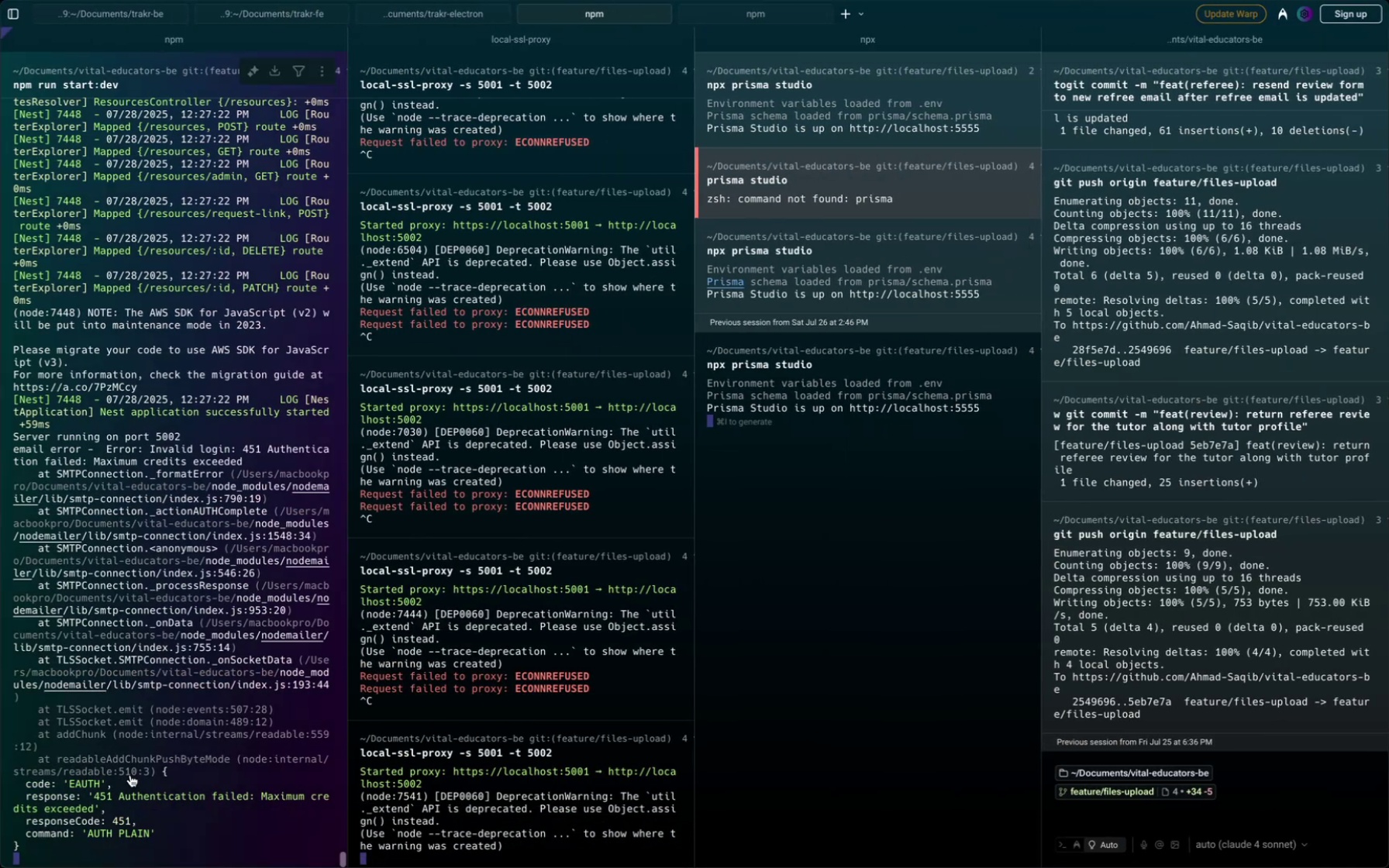 
key(Control+C)
 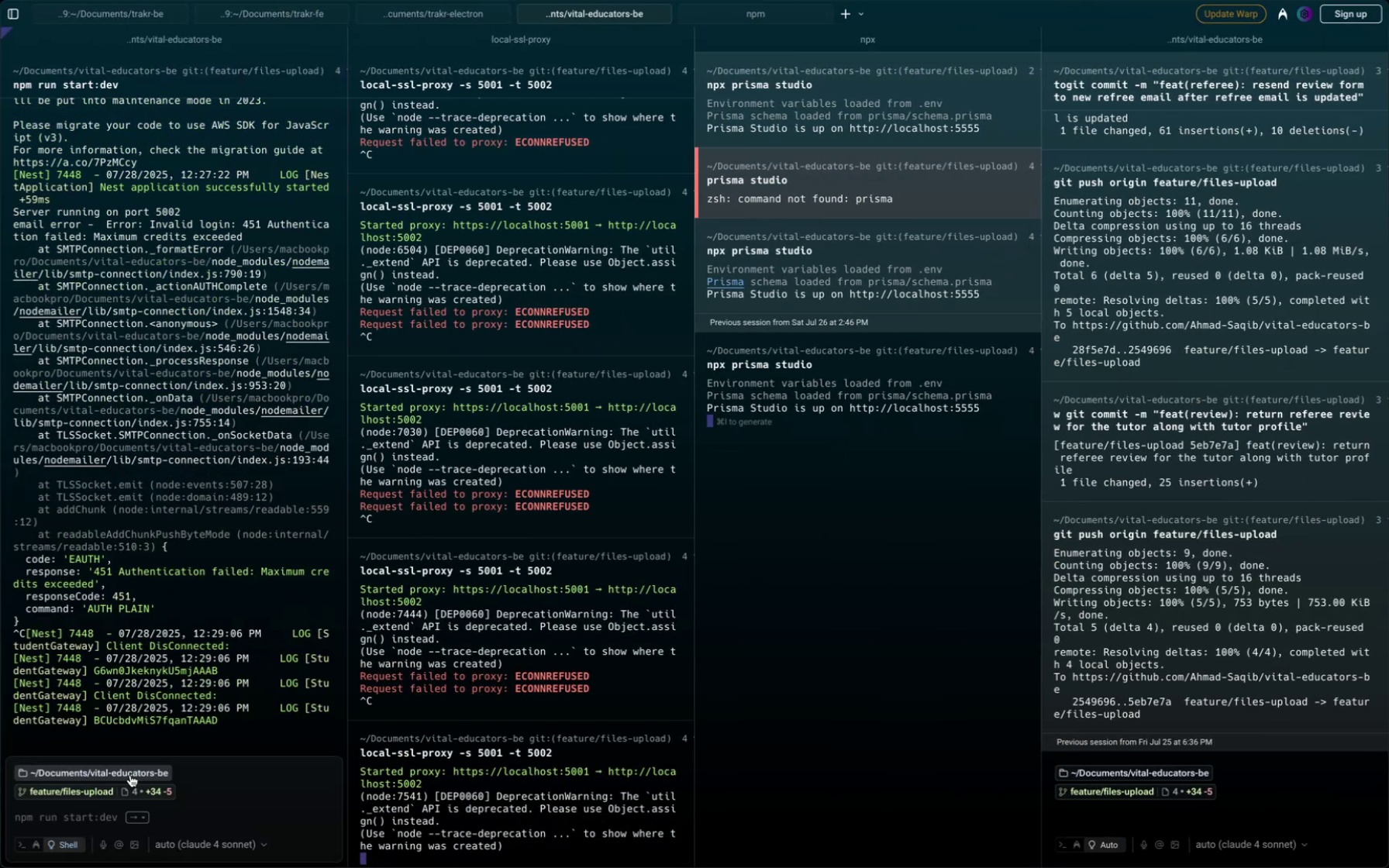 
key(ArrowRight)
 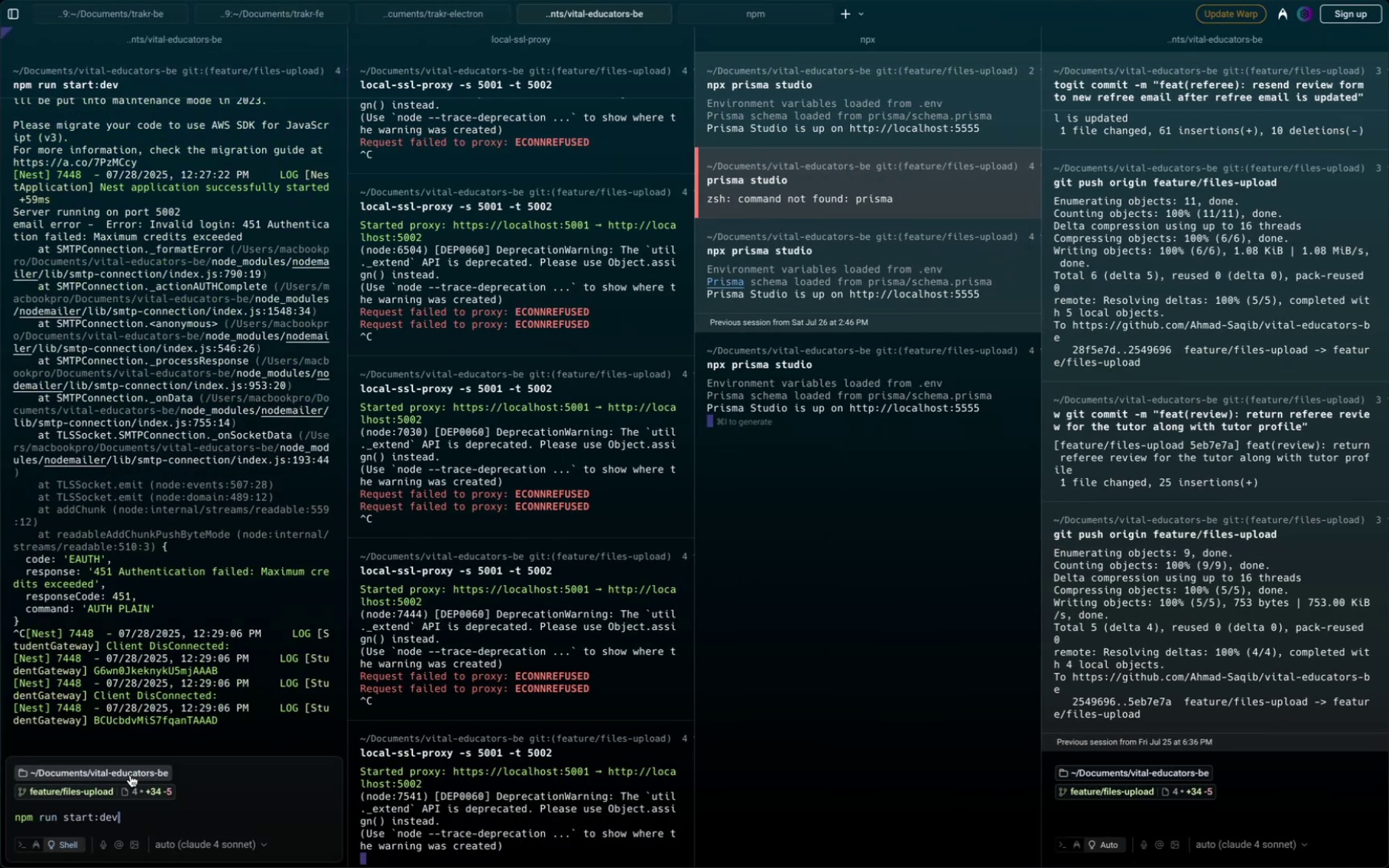 
key(Enter)
 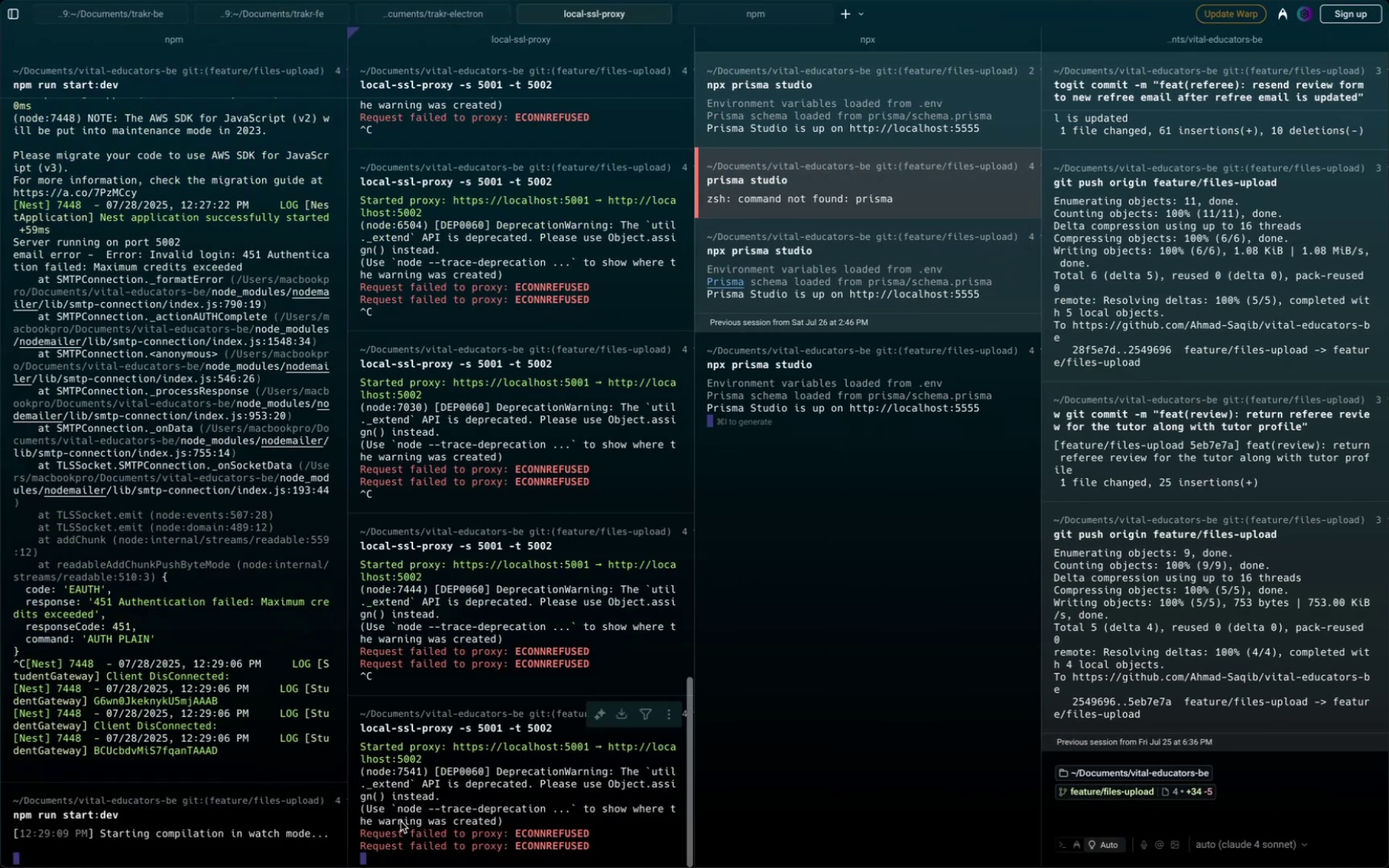 
key(Control+ControlLeft)
 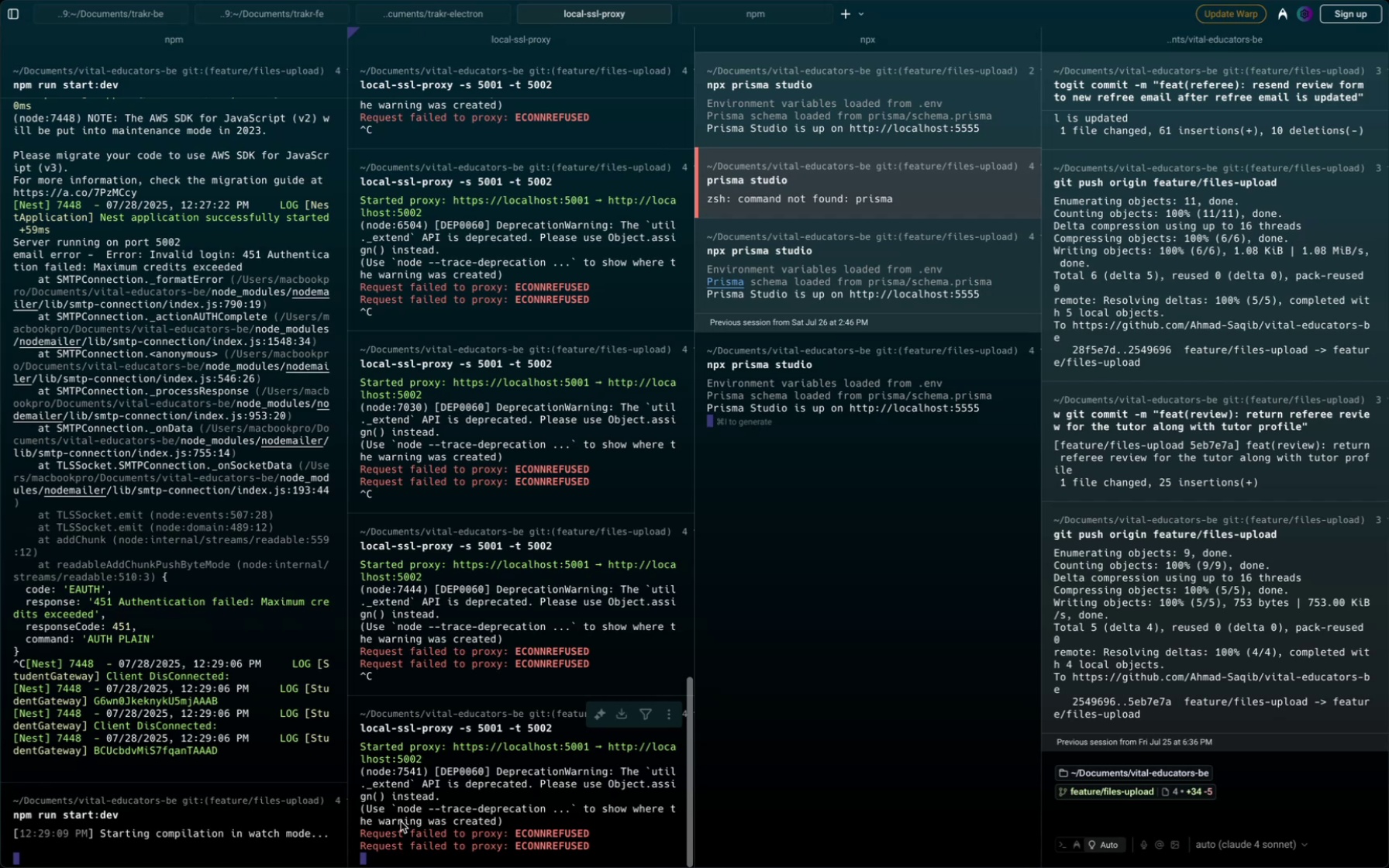 
key(Control+C)
 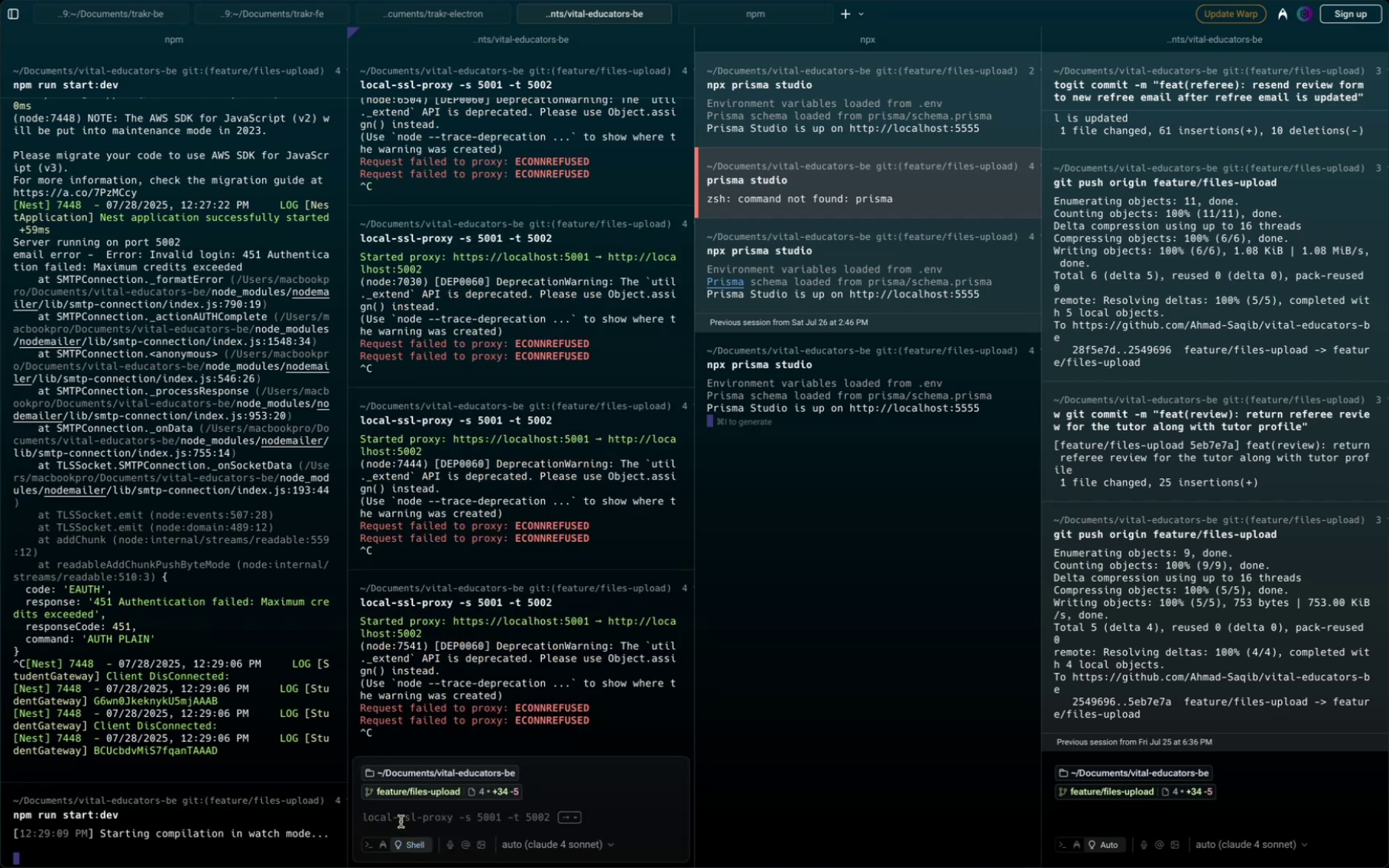 
key(ArrowRight)
 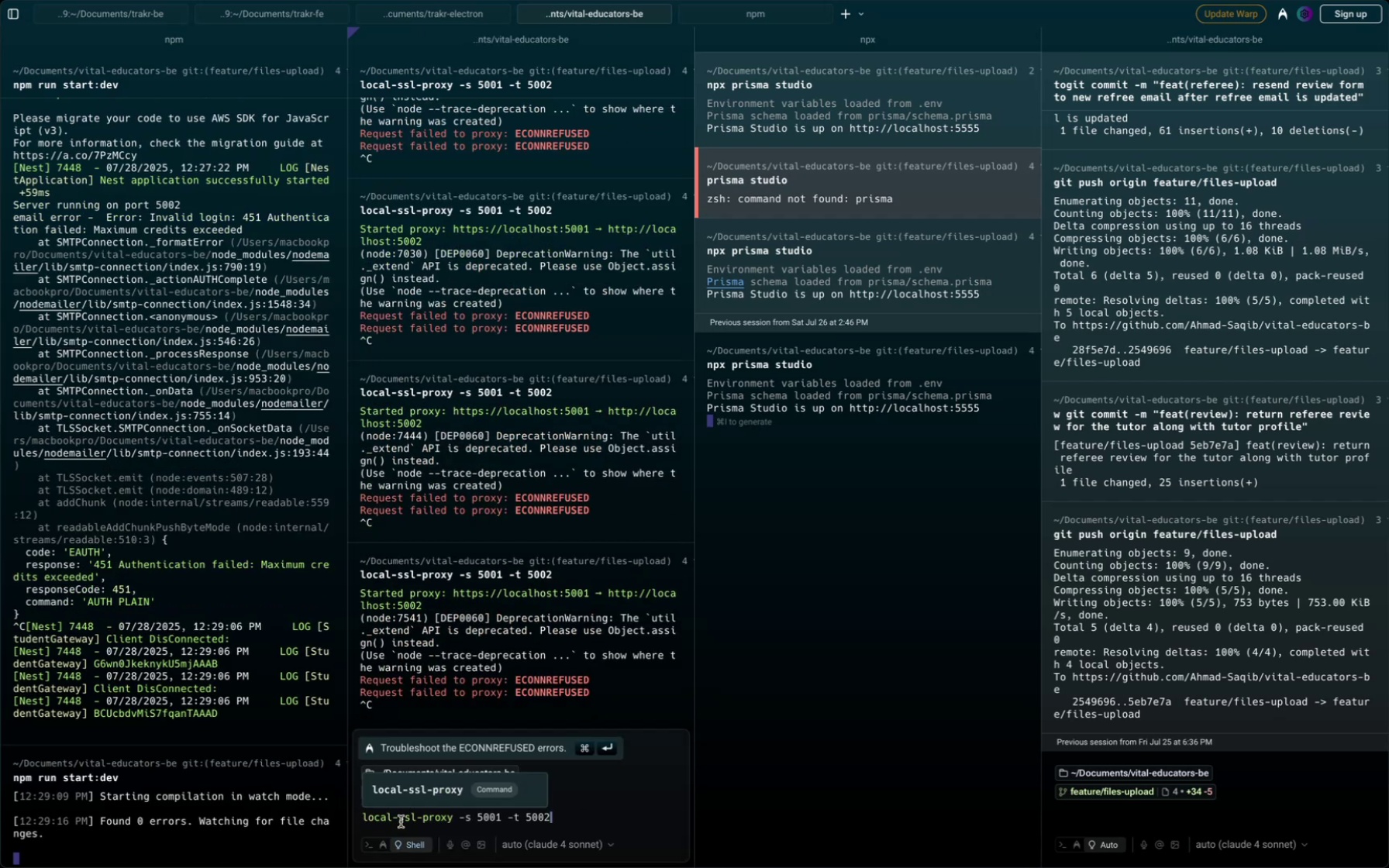 
wait(7.3)
 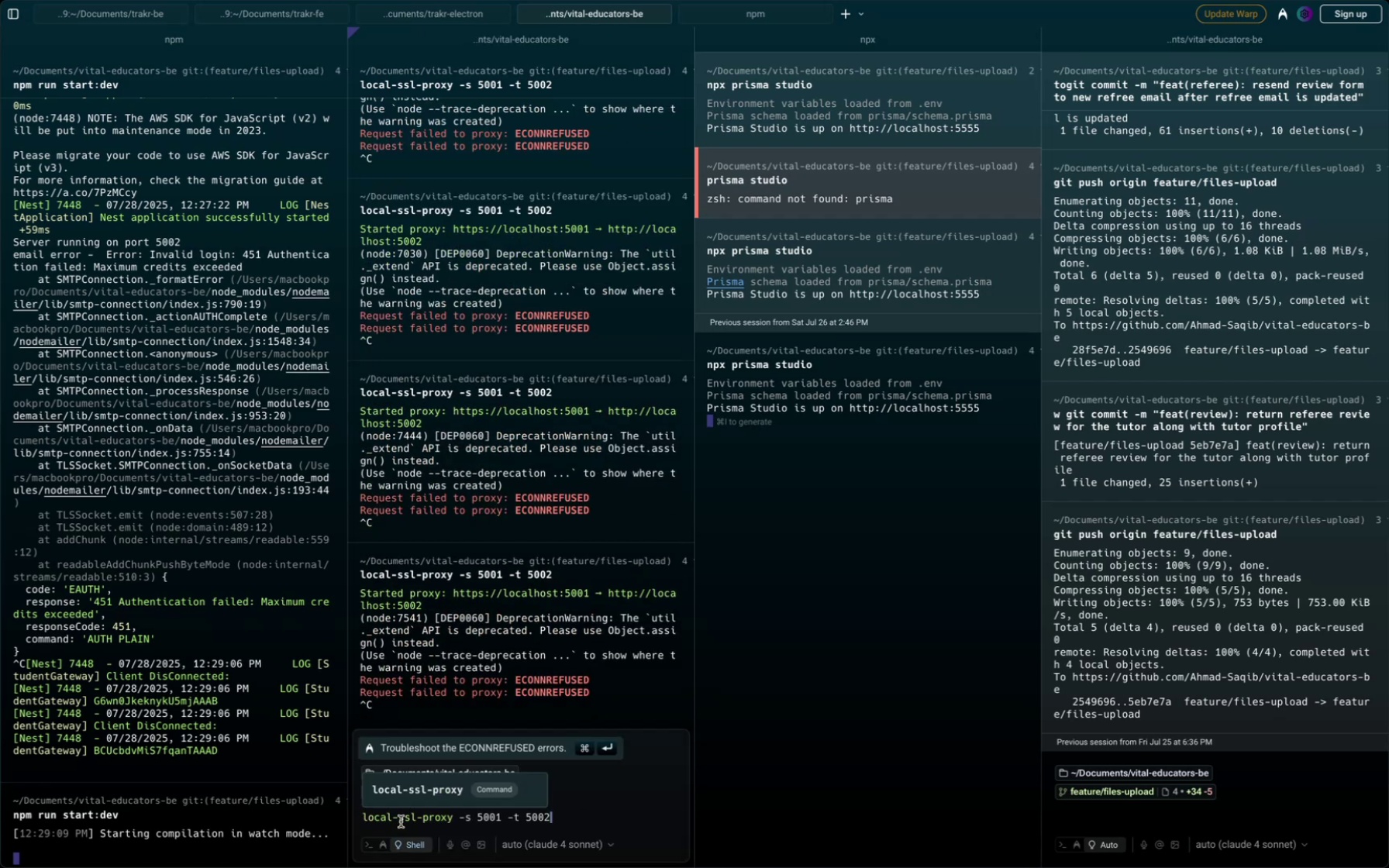 
key(Enter)
 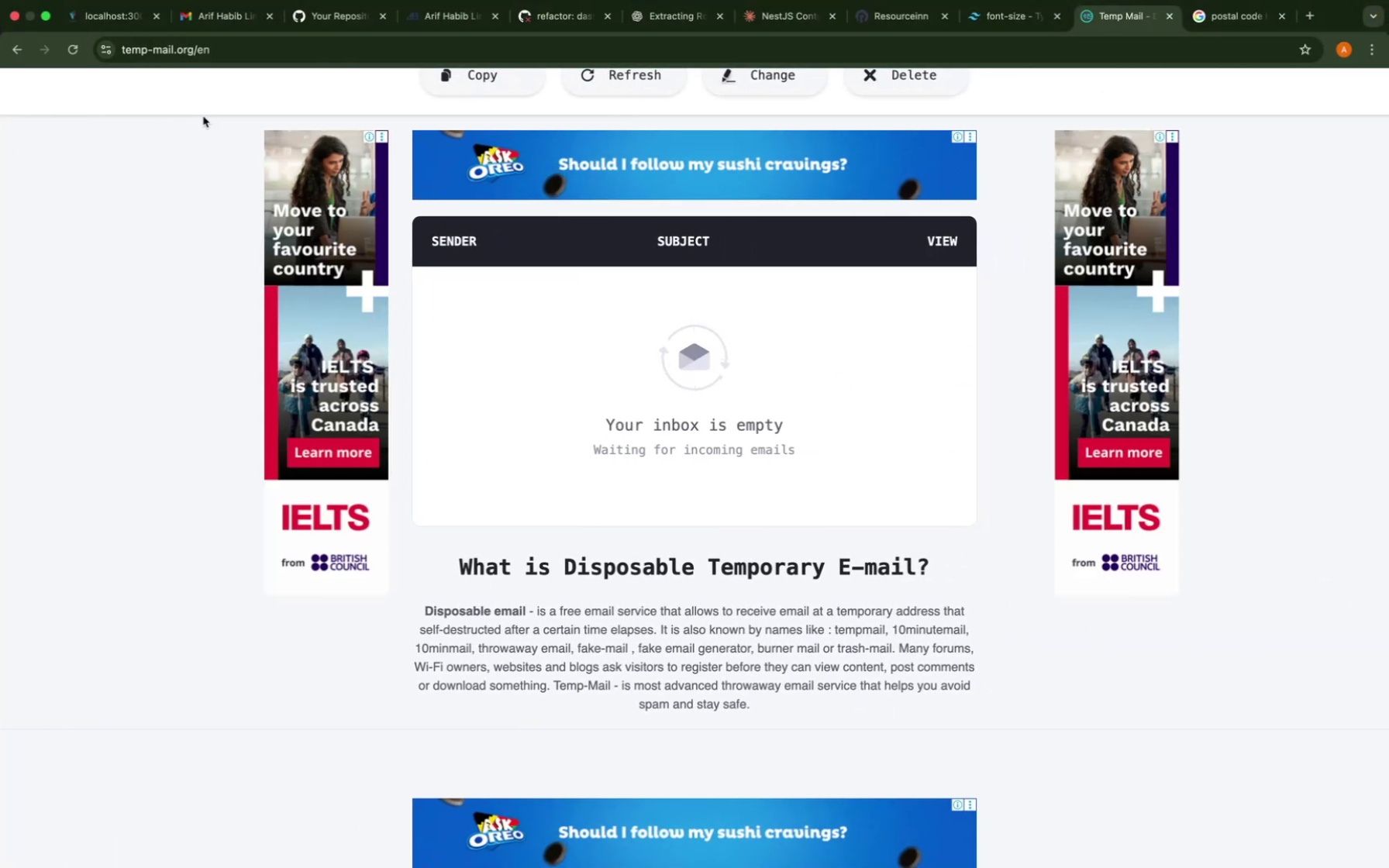 
left_click([75, 27])
 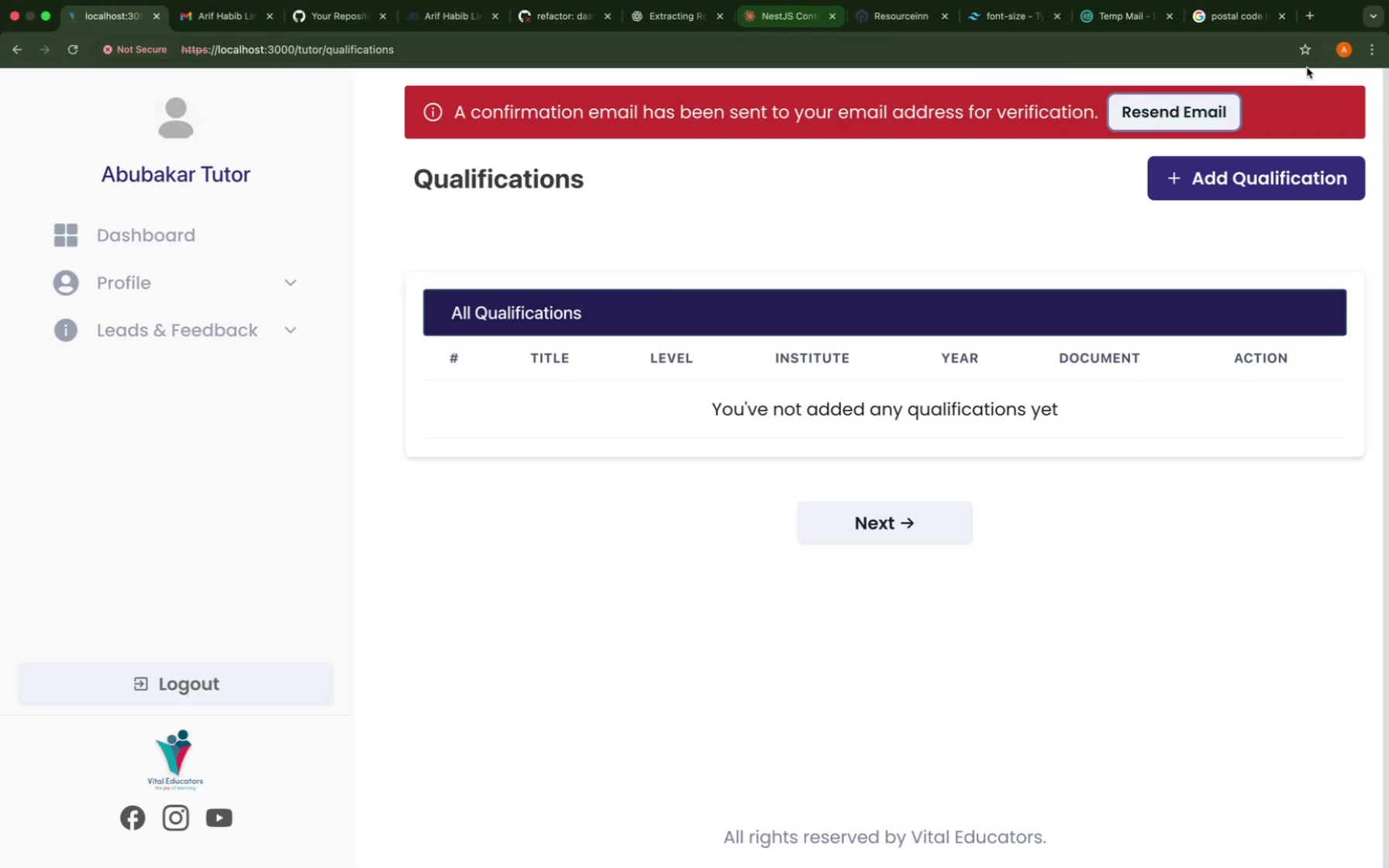 
left_click([1177, 115])
 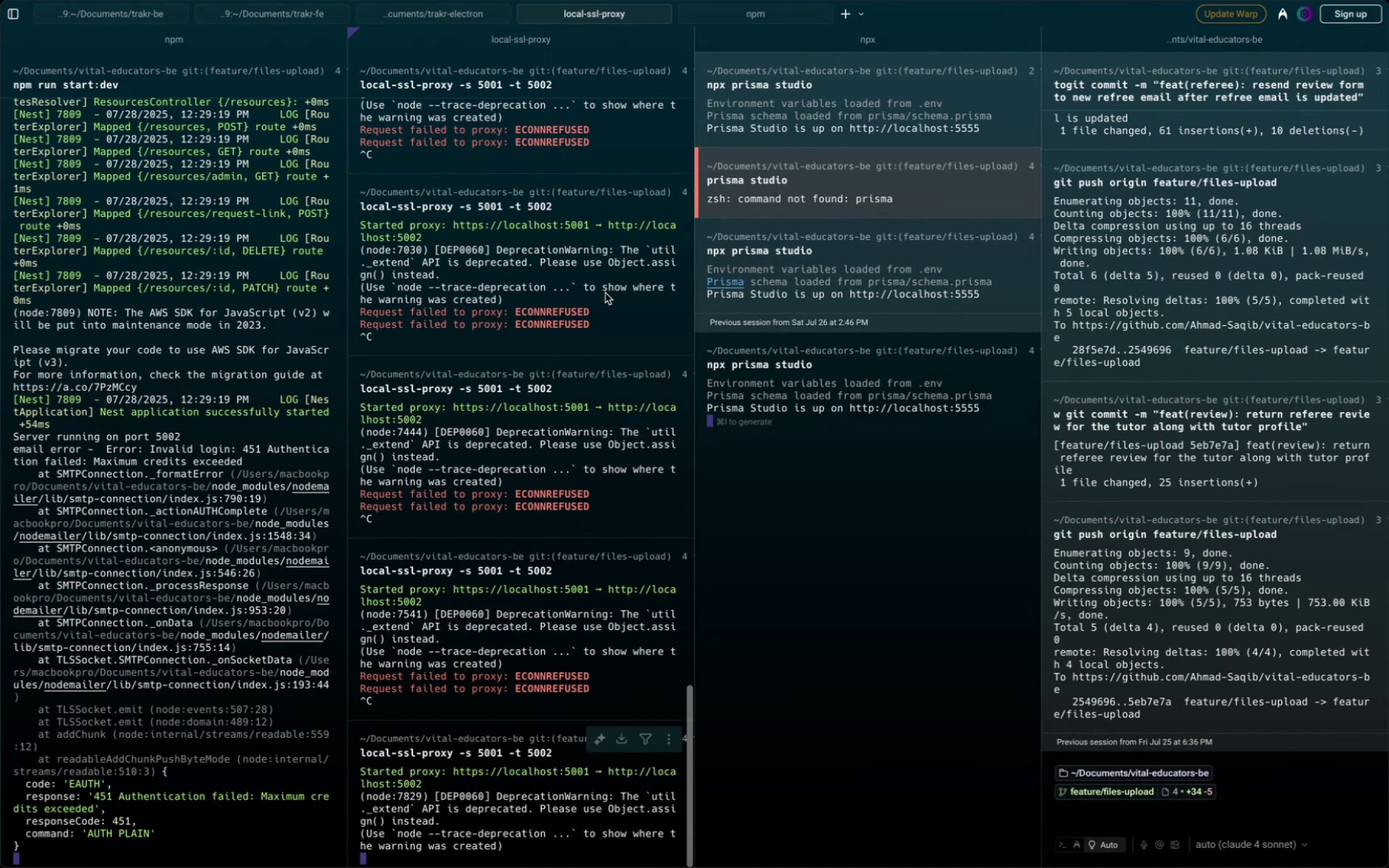 
wait(42.26)
 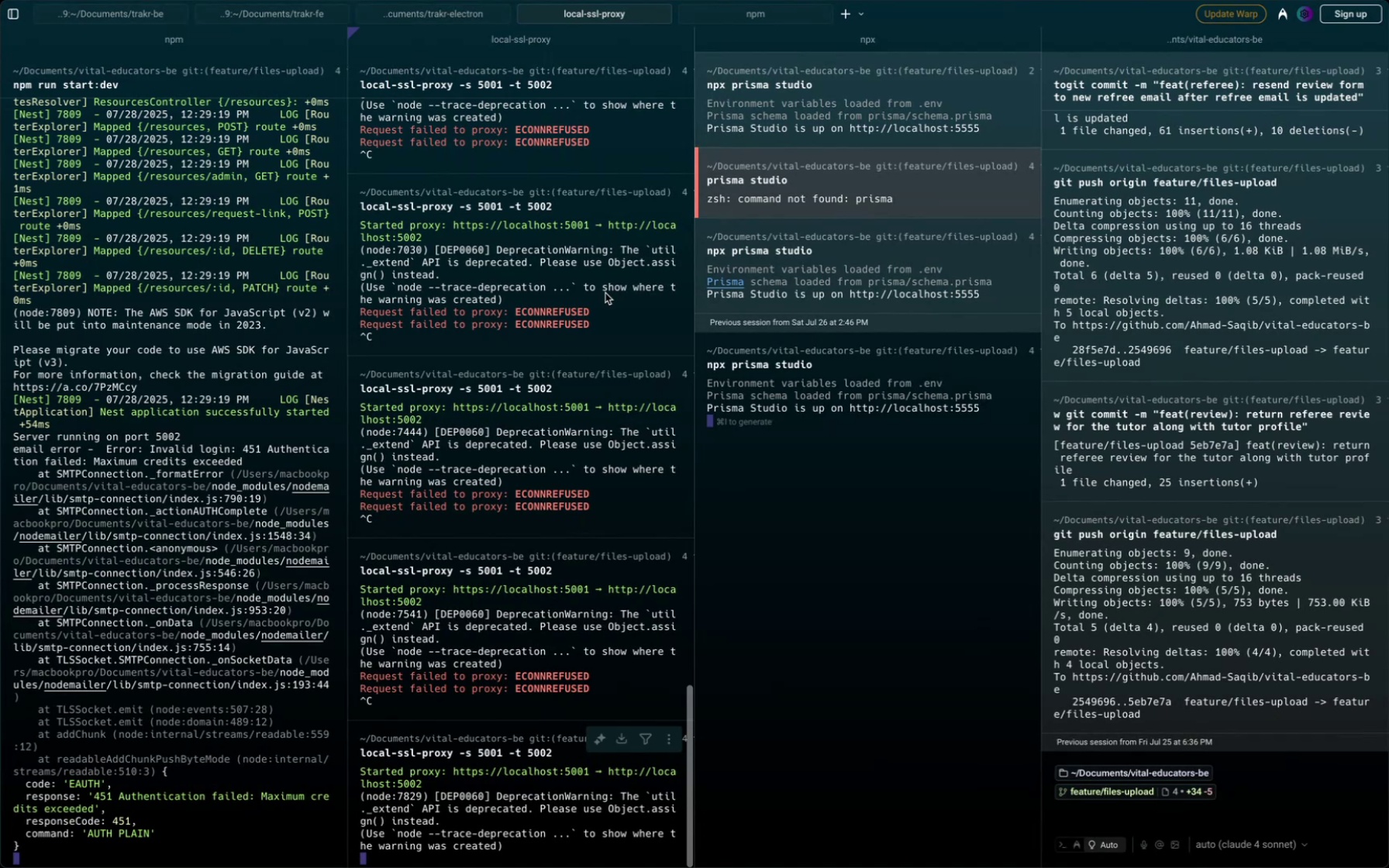 
left_click_drag(start_coordinate=[40, 848], to_coordinate=[9, 443])
 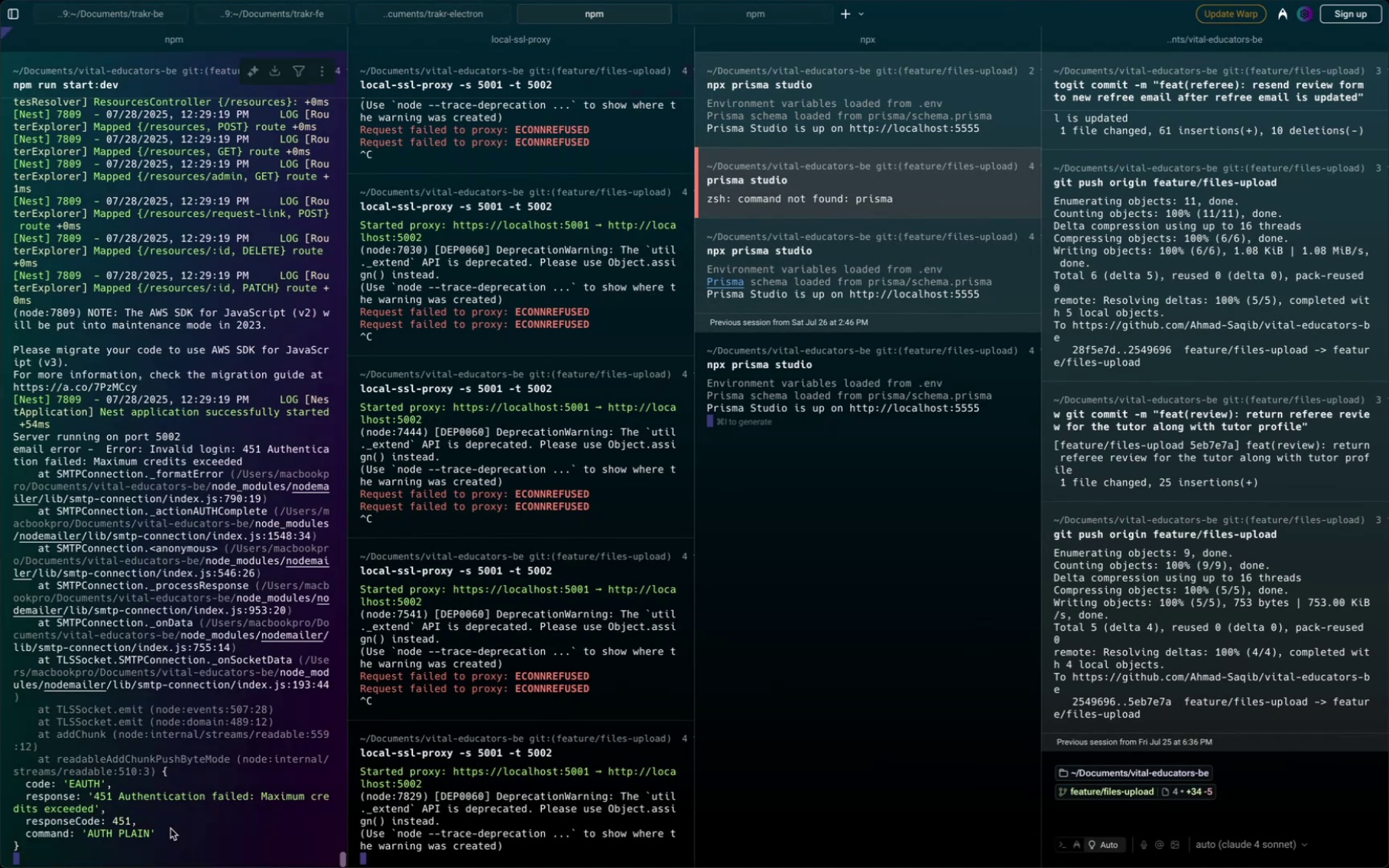 
left_click_drag(start_coordinate=[43, 846], to_coordinate=[21, 440])
 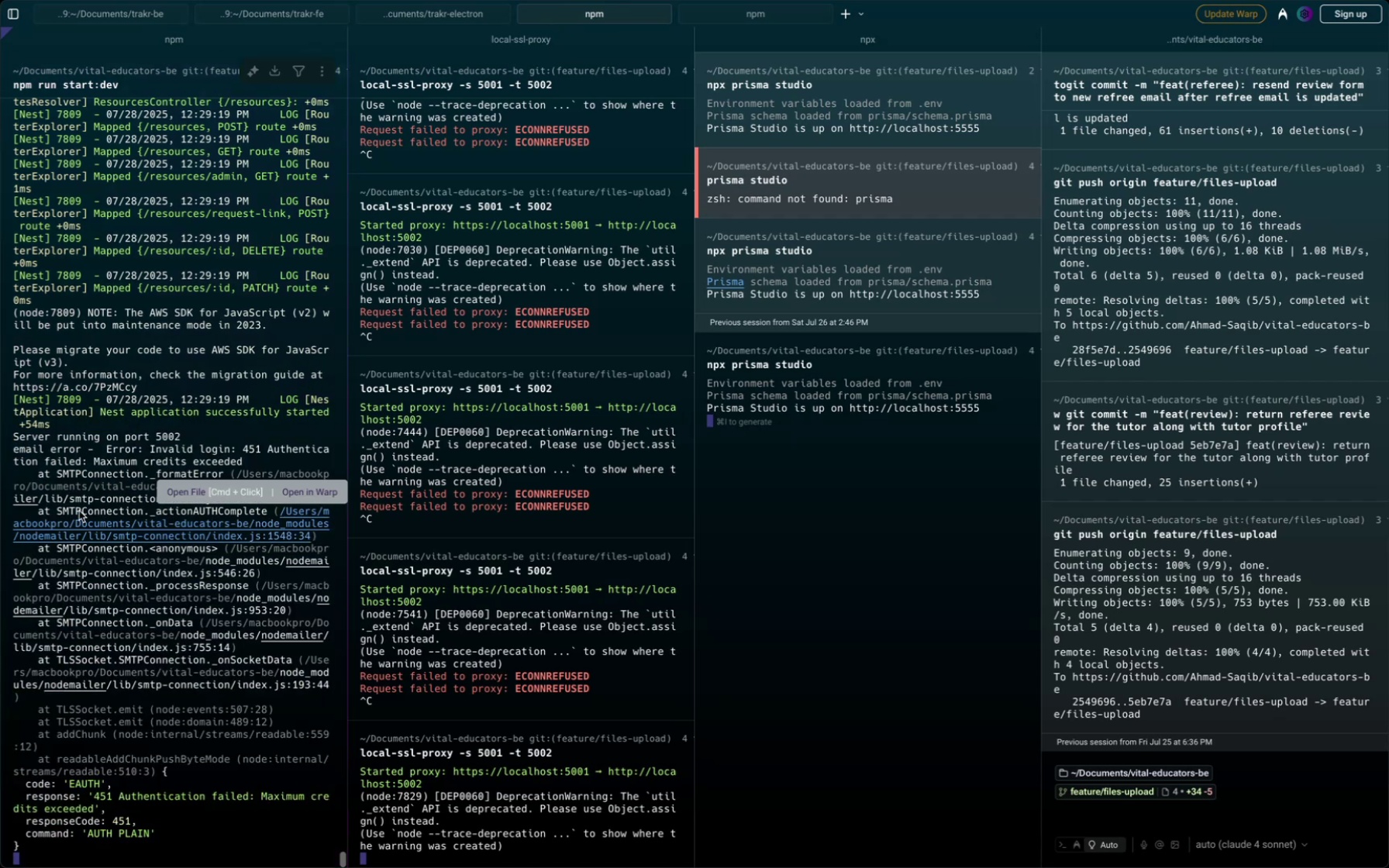 
left_click_drag(start_coordinate=[8, 447], to_coordinate=[111, 867])
 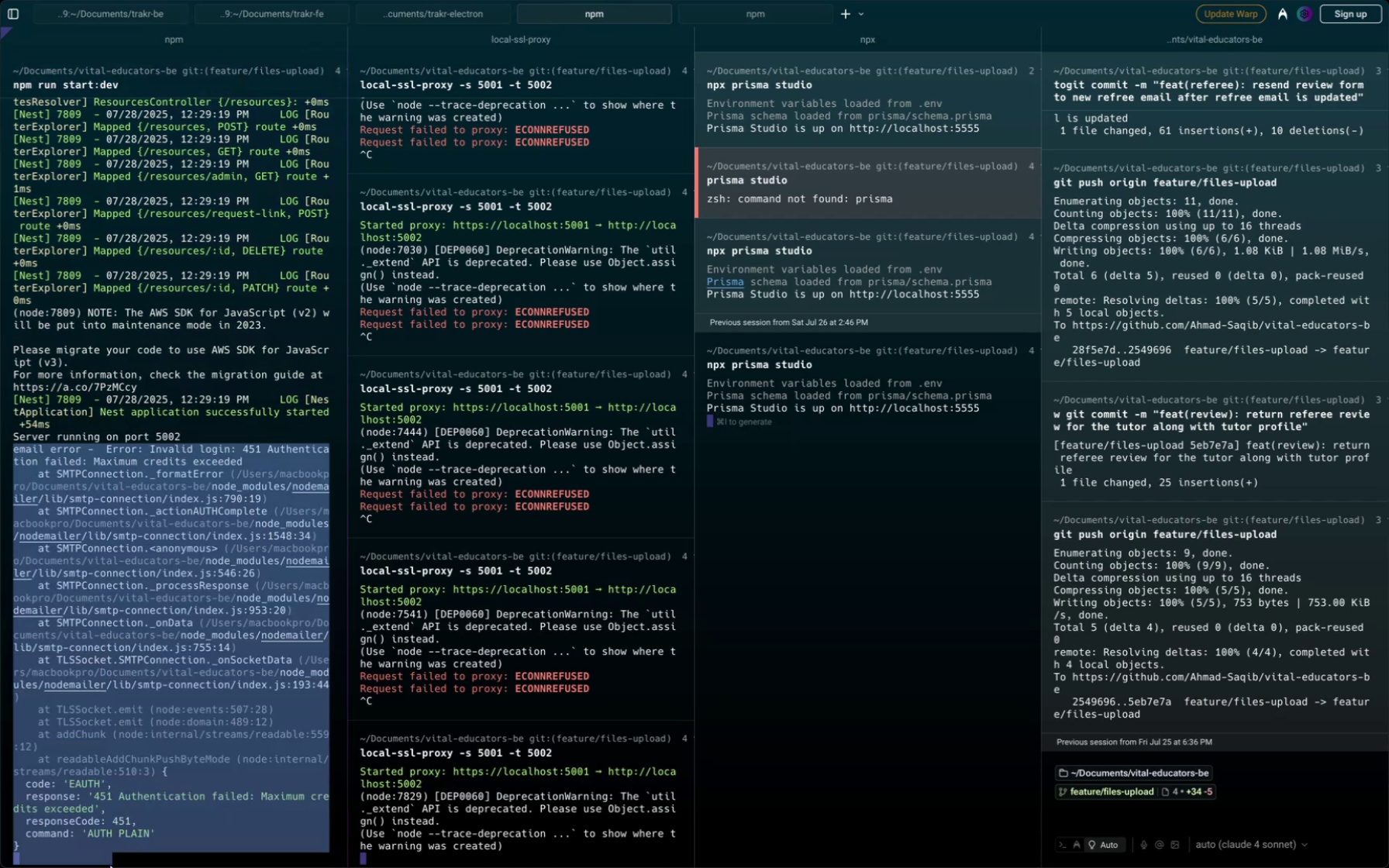 
key(Meta+CommandLeft)
 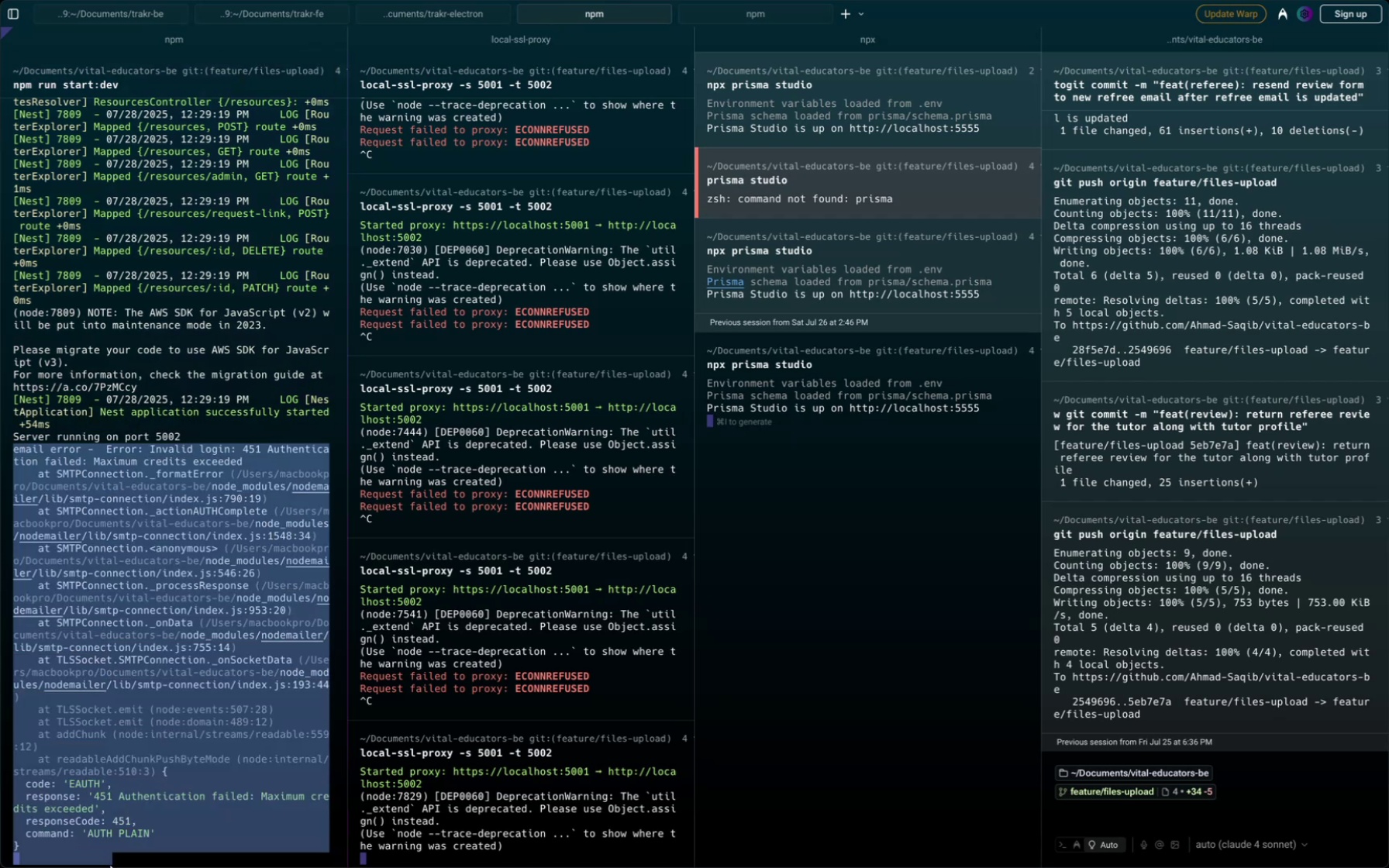 
key(Meta+C)
 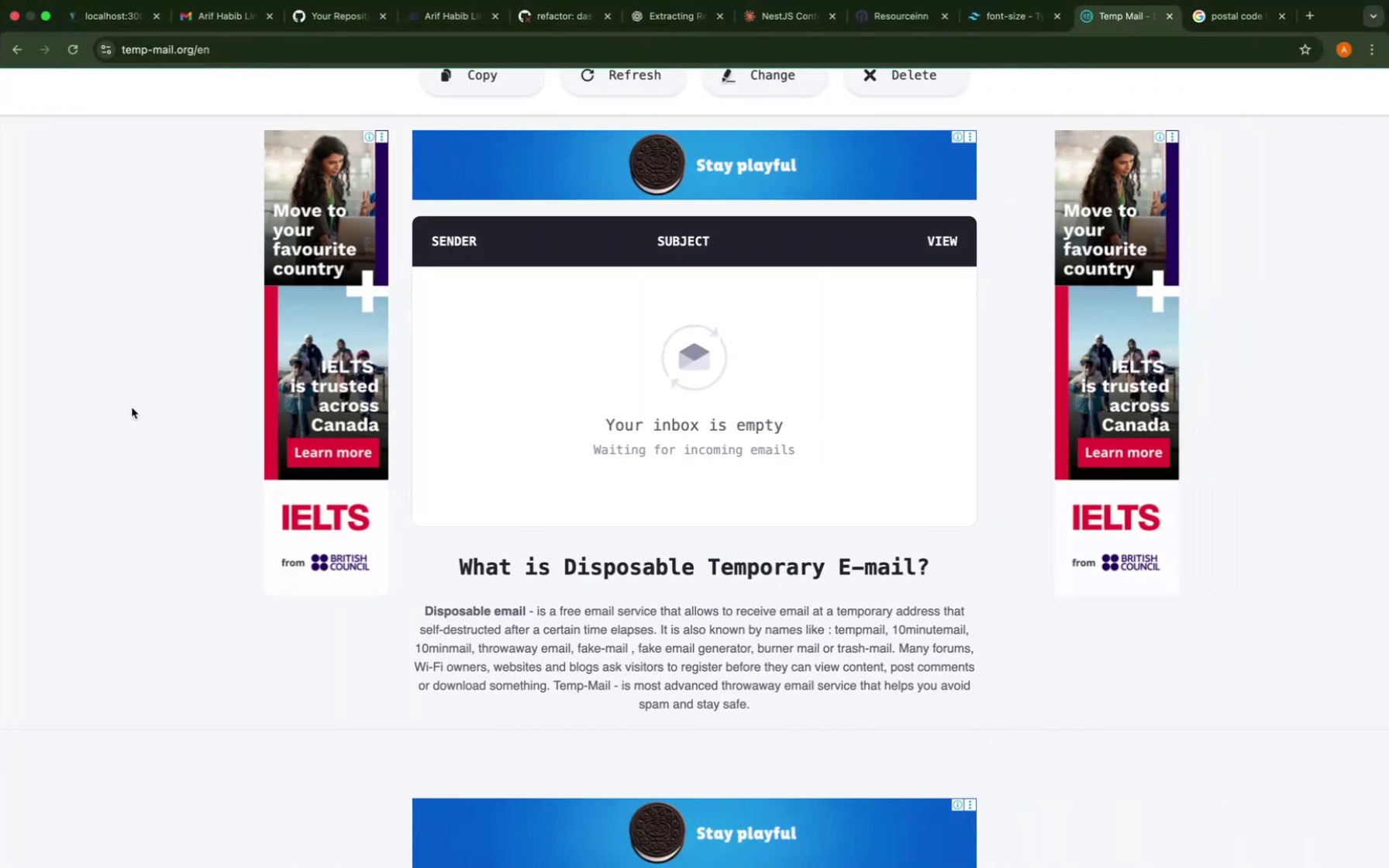 
left_click([784, 19])
 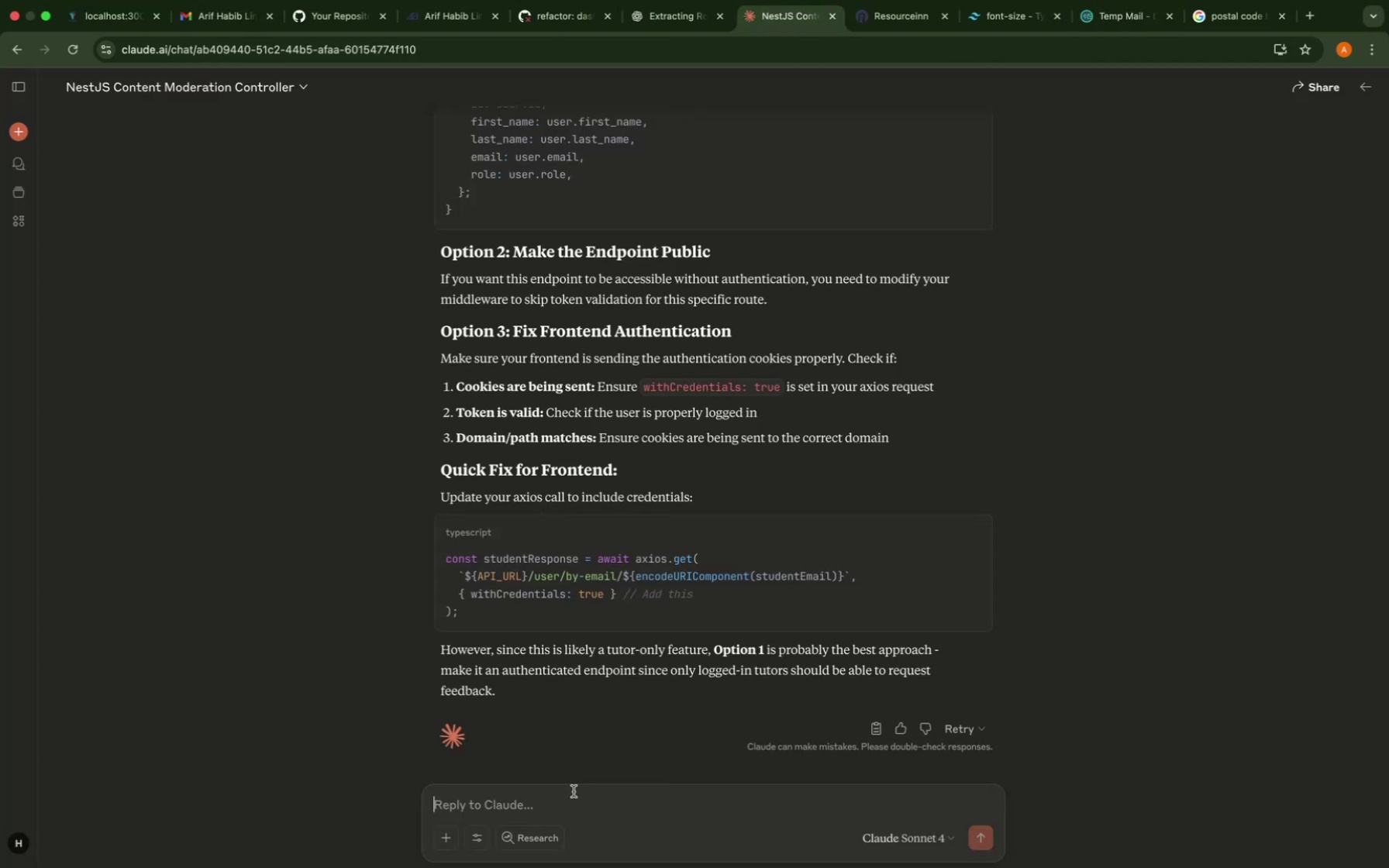 
key(Meta+CommandLeft)
 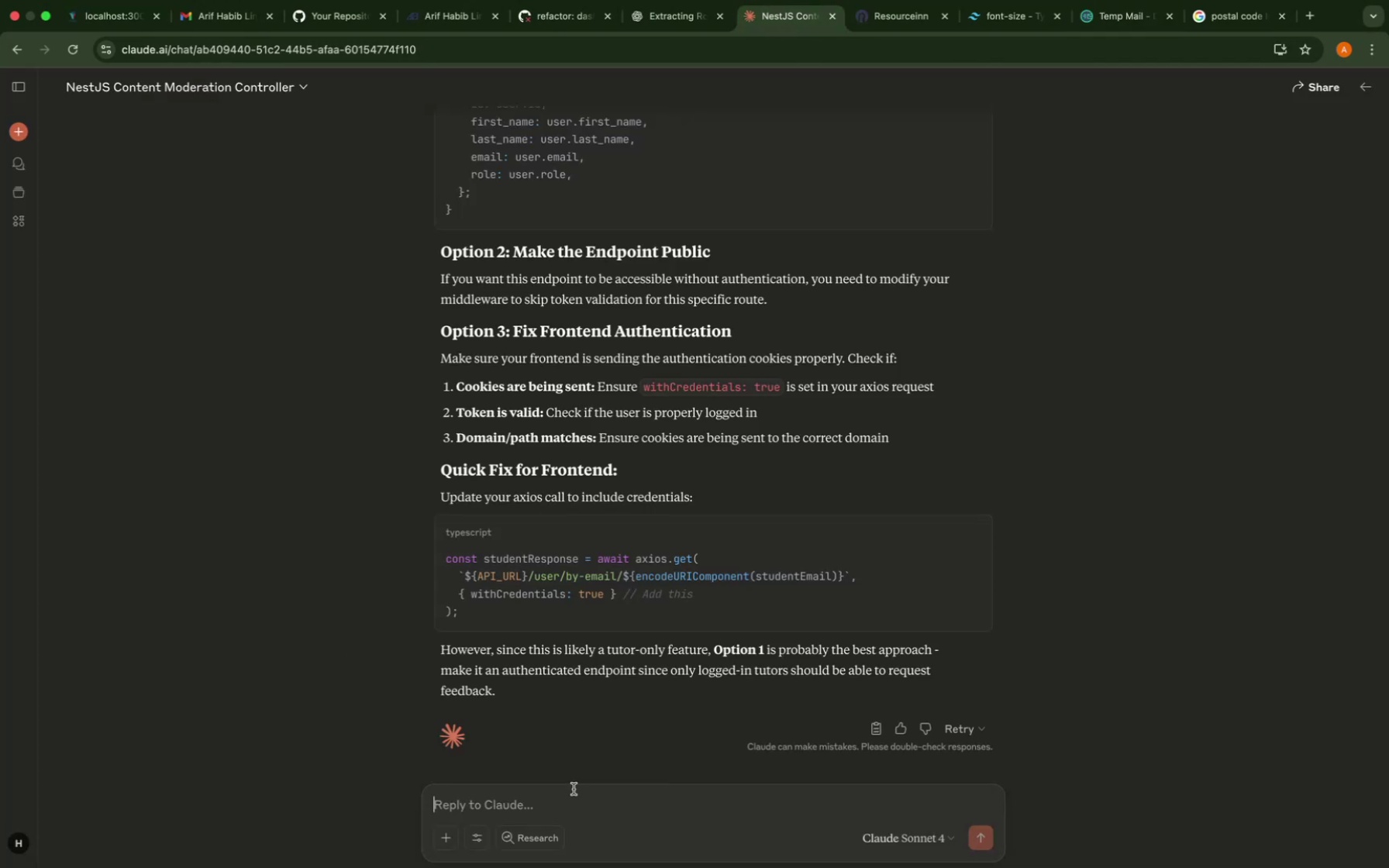 
key(Meta+V)
 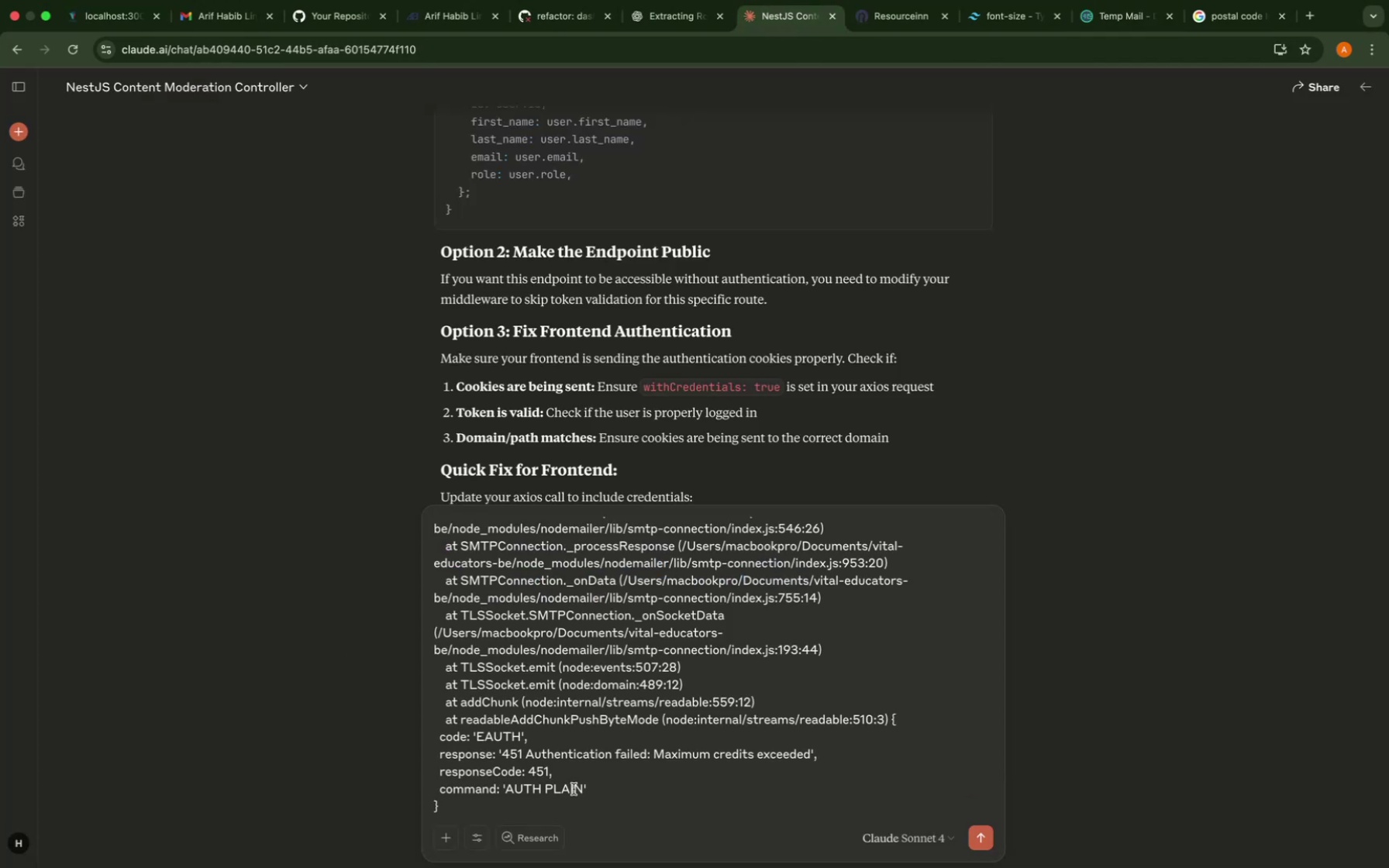 
key(Shift+Enter)
 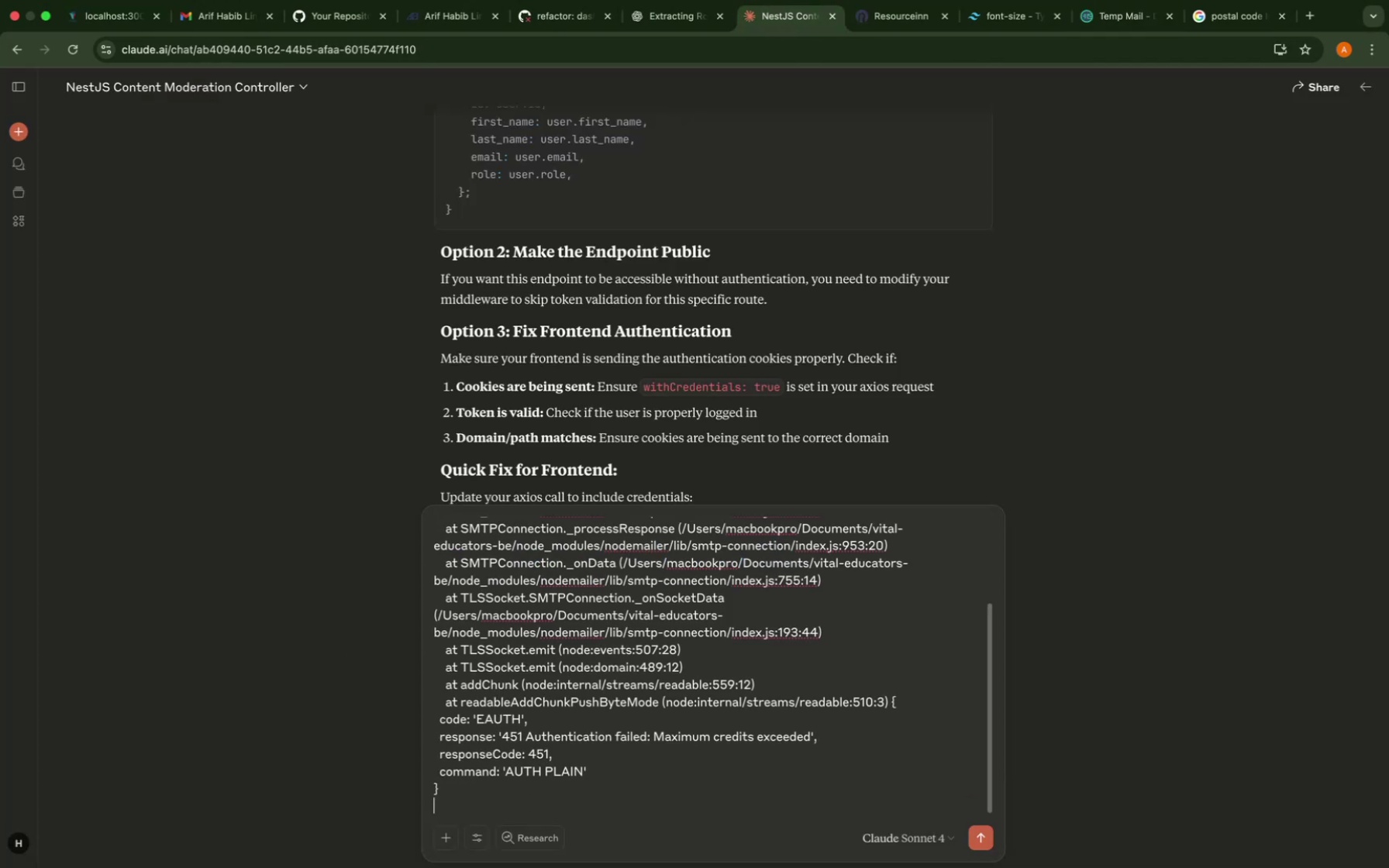 
key(Shift+Enter)
 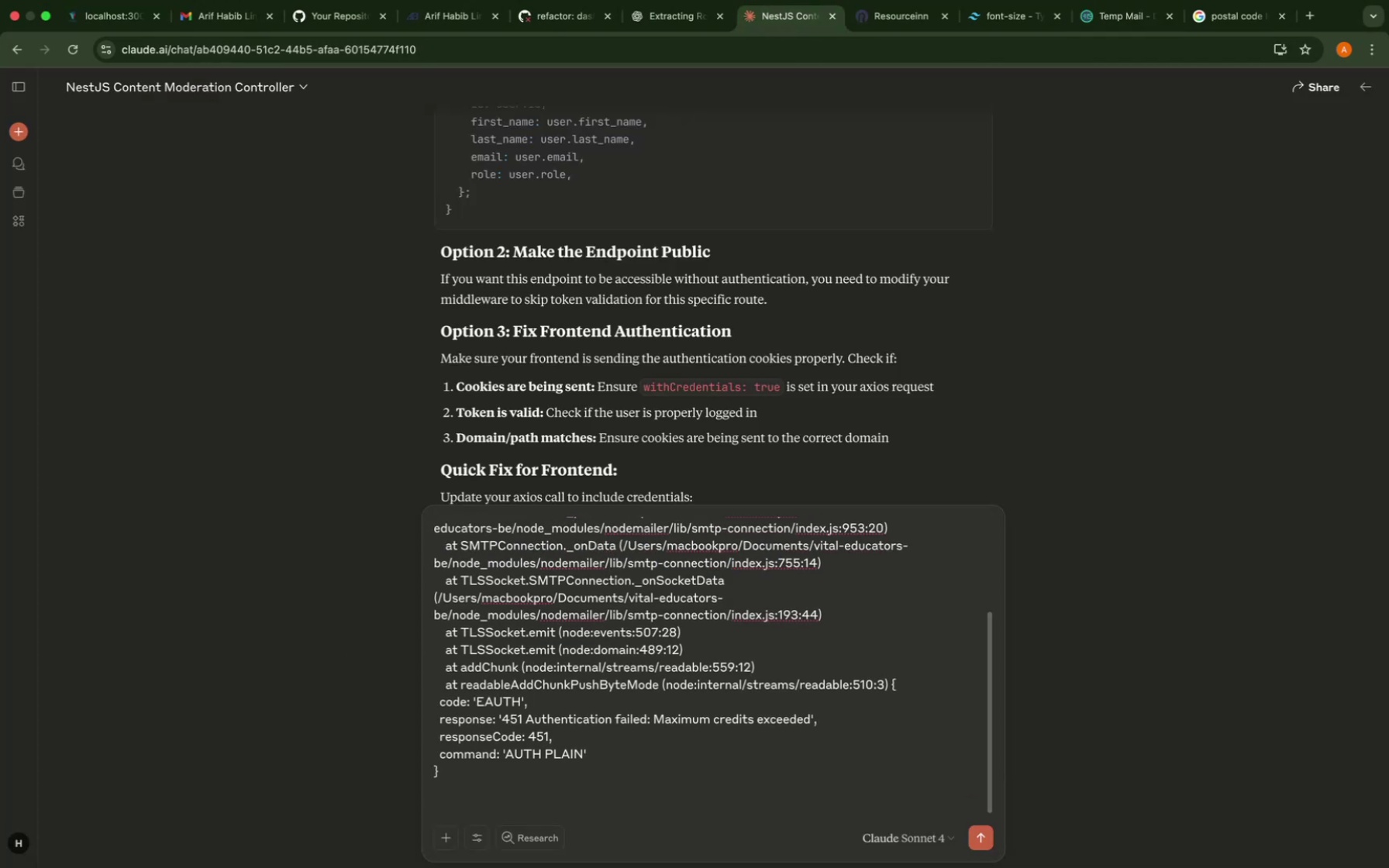 
type(what is this error)
 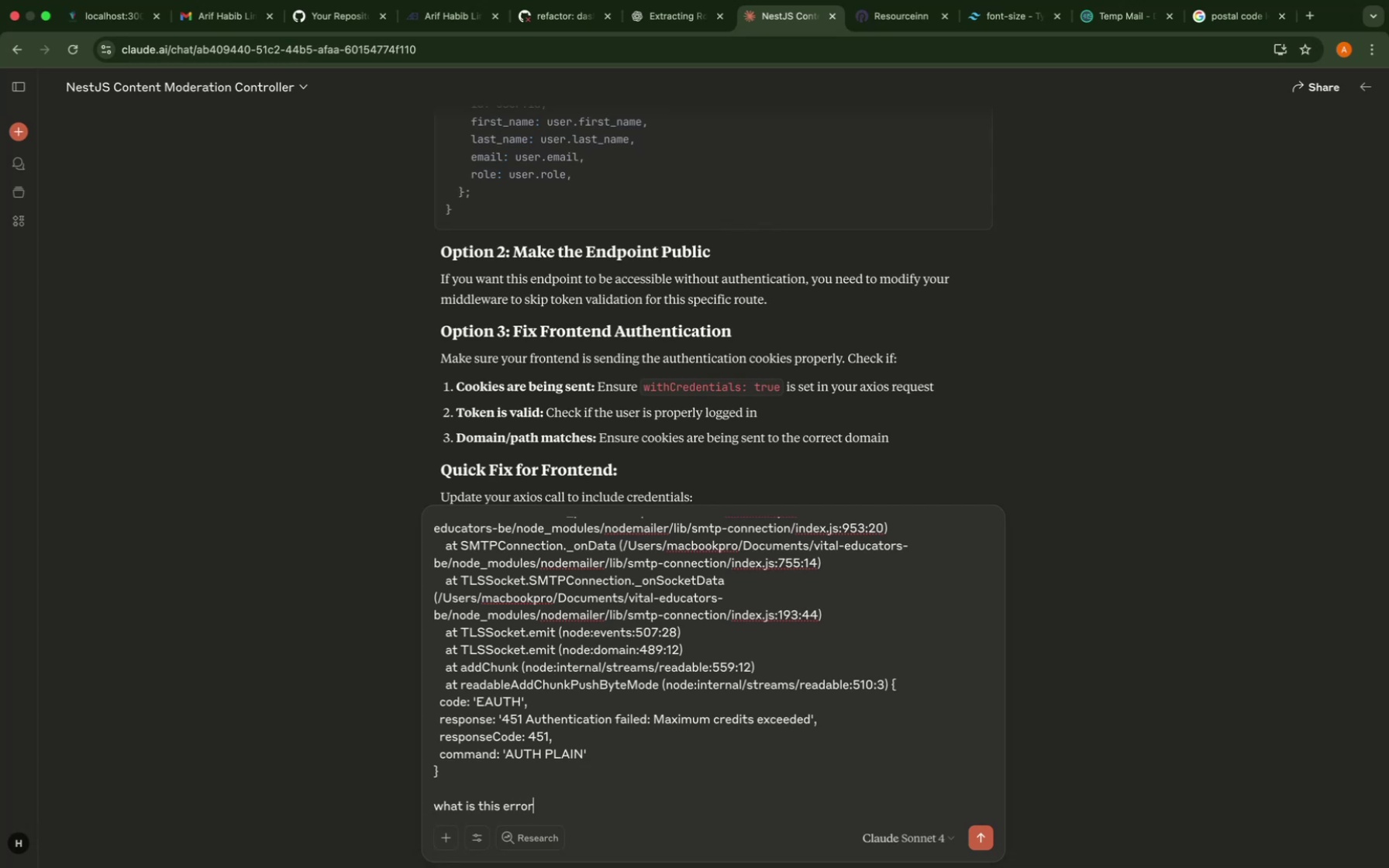 
key(Enter)
 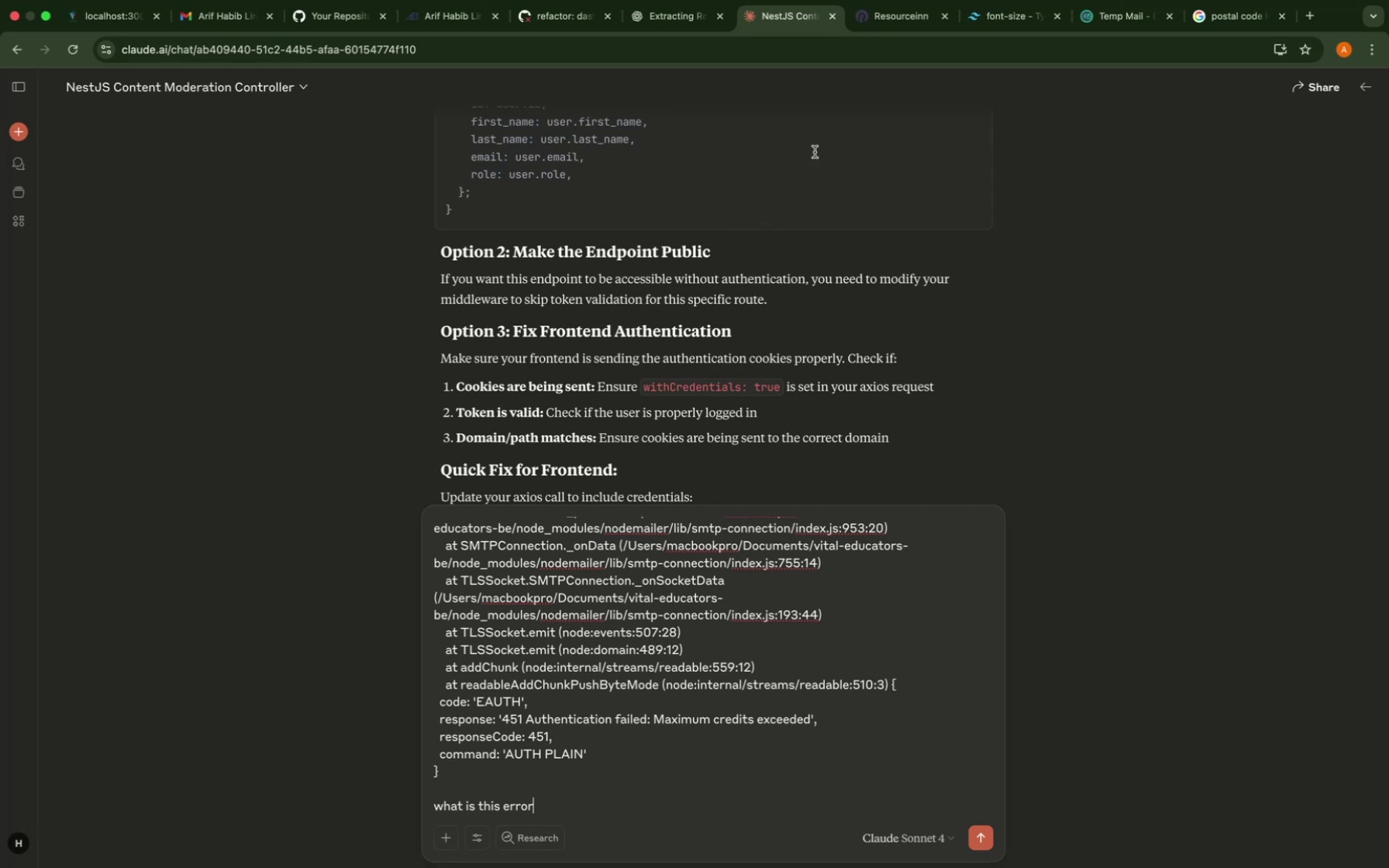 
scroll: coordinate [815, 152], scroll_direction: down, amount: 49.0
 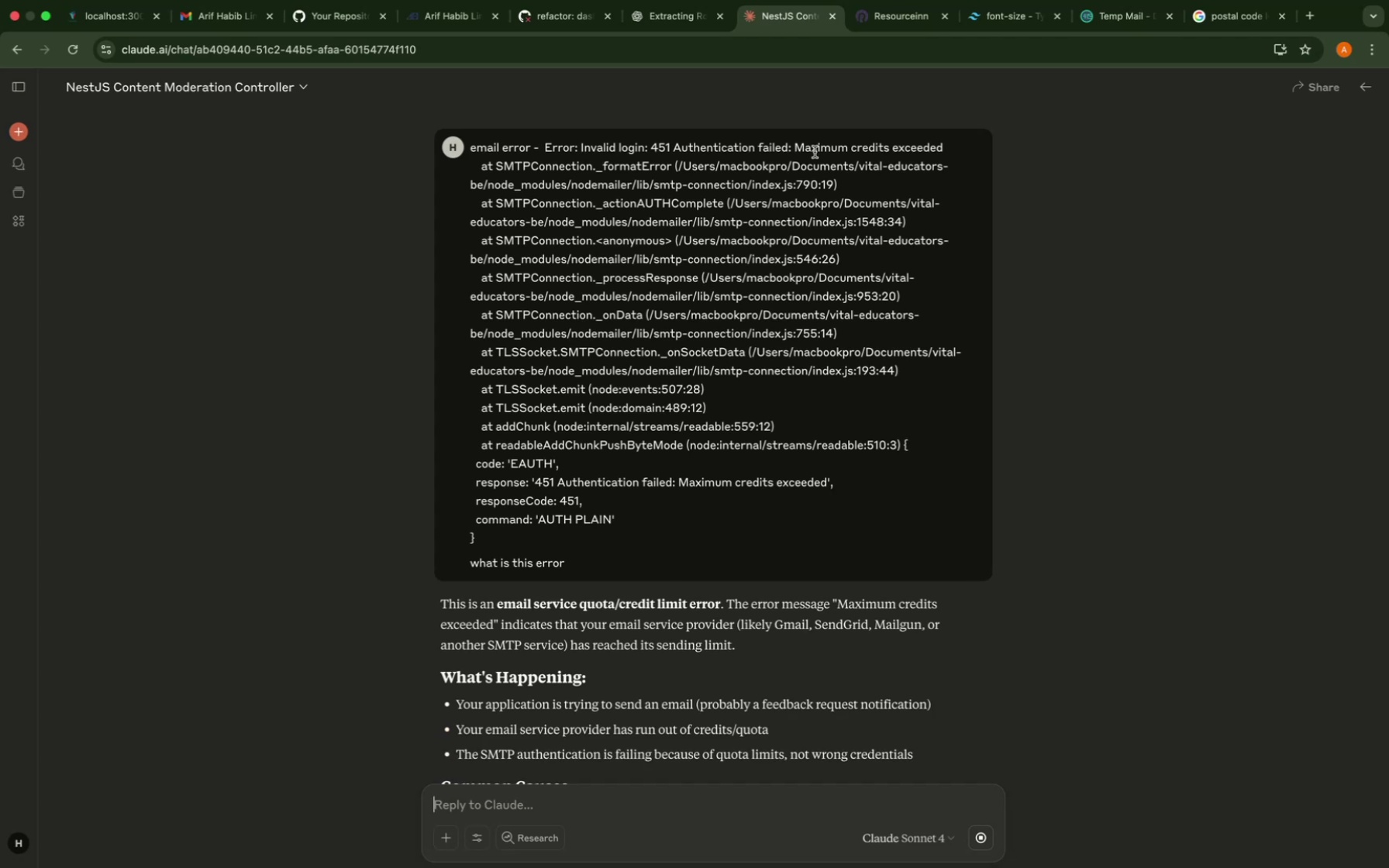 
wait(20.07)
 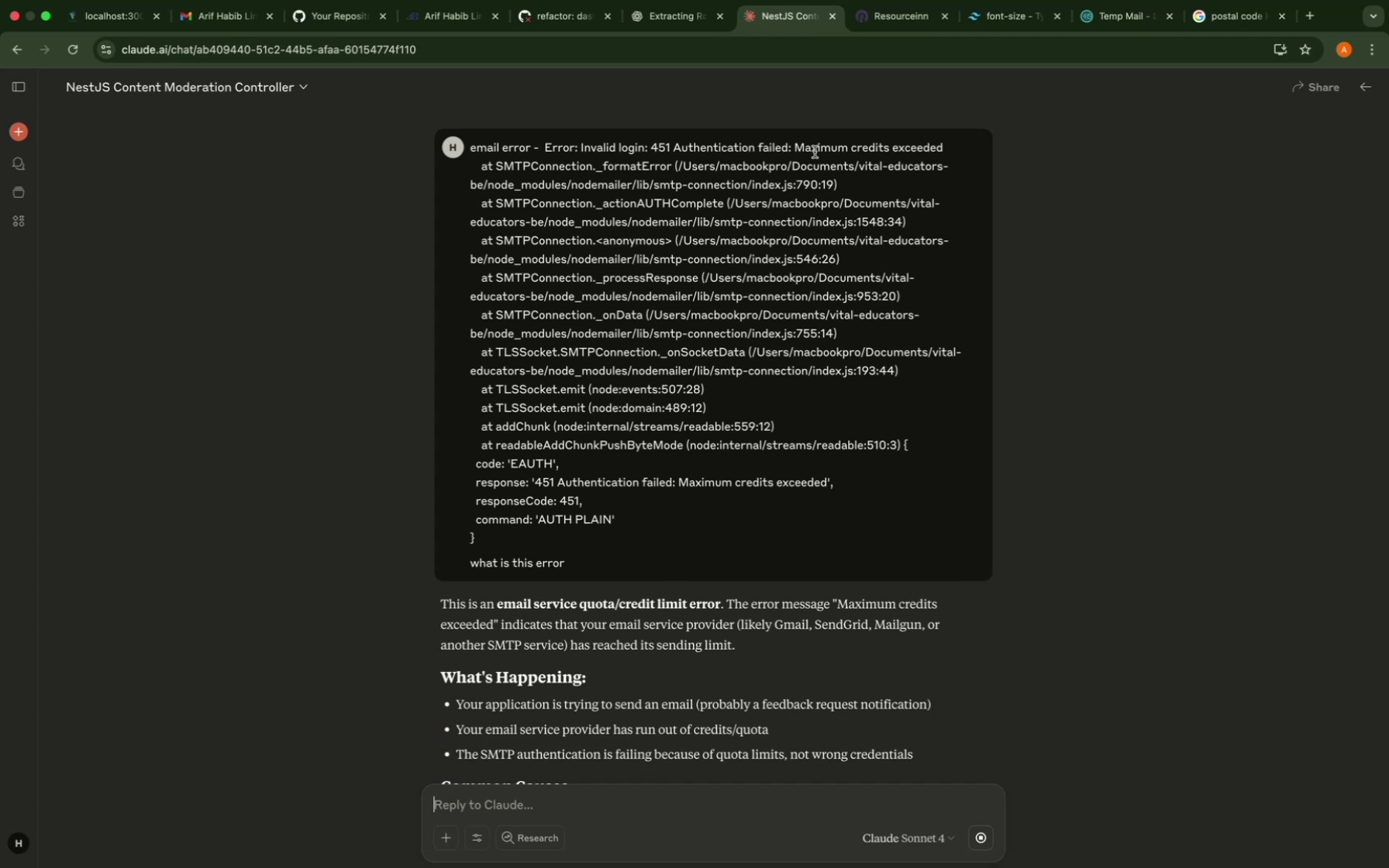 
scroll: coordinate [95, 559], scroll_direction: down, amount: 62.0
 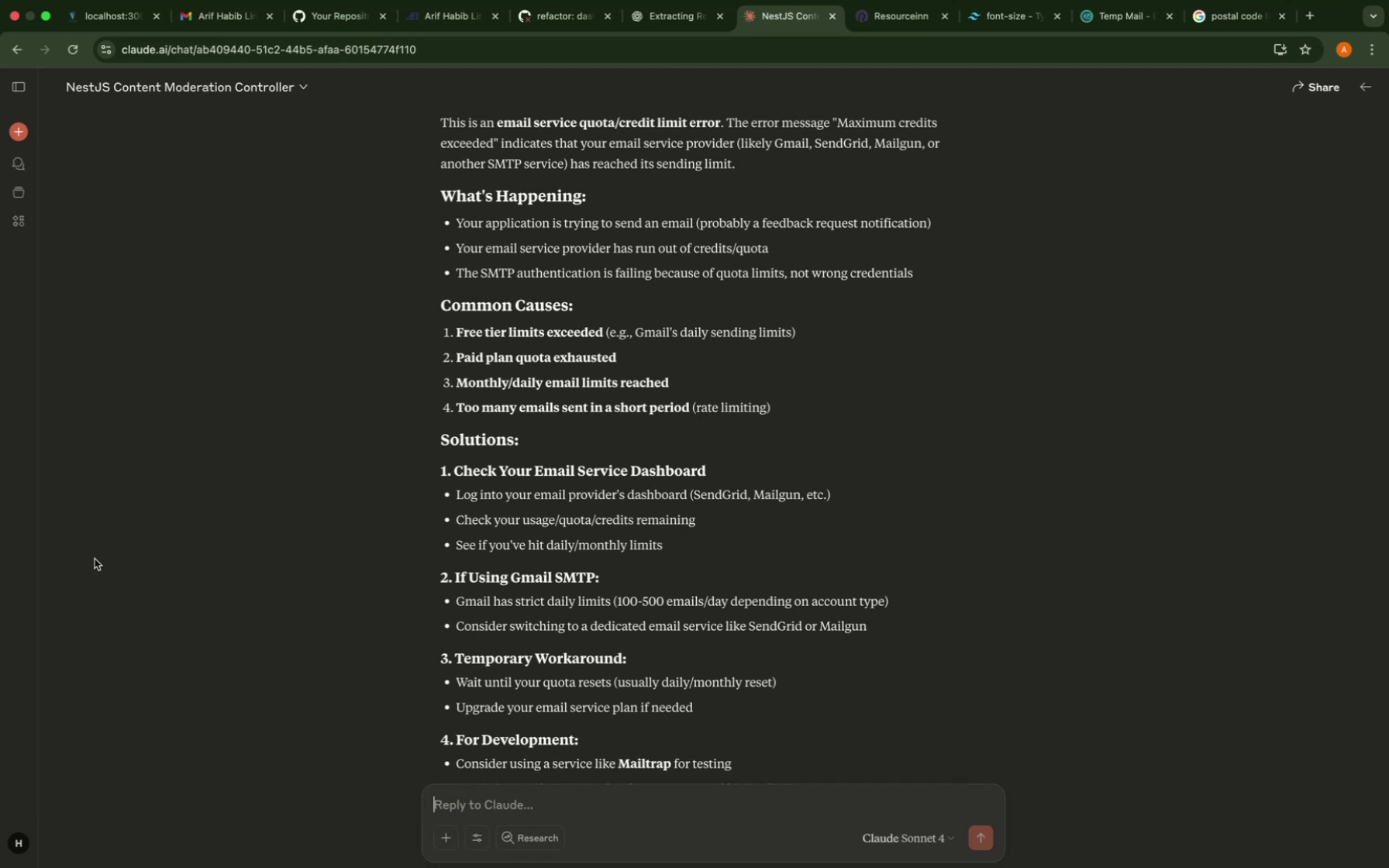 
wait(33.75)
 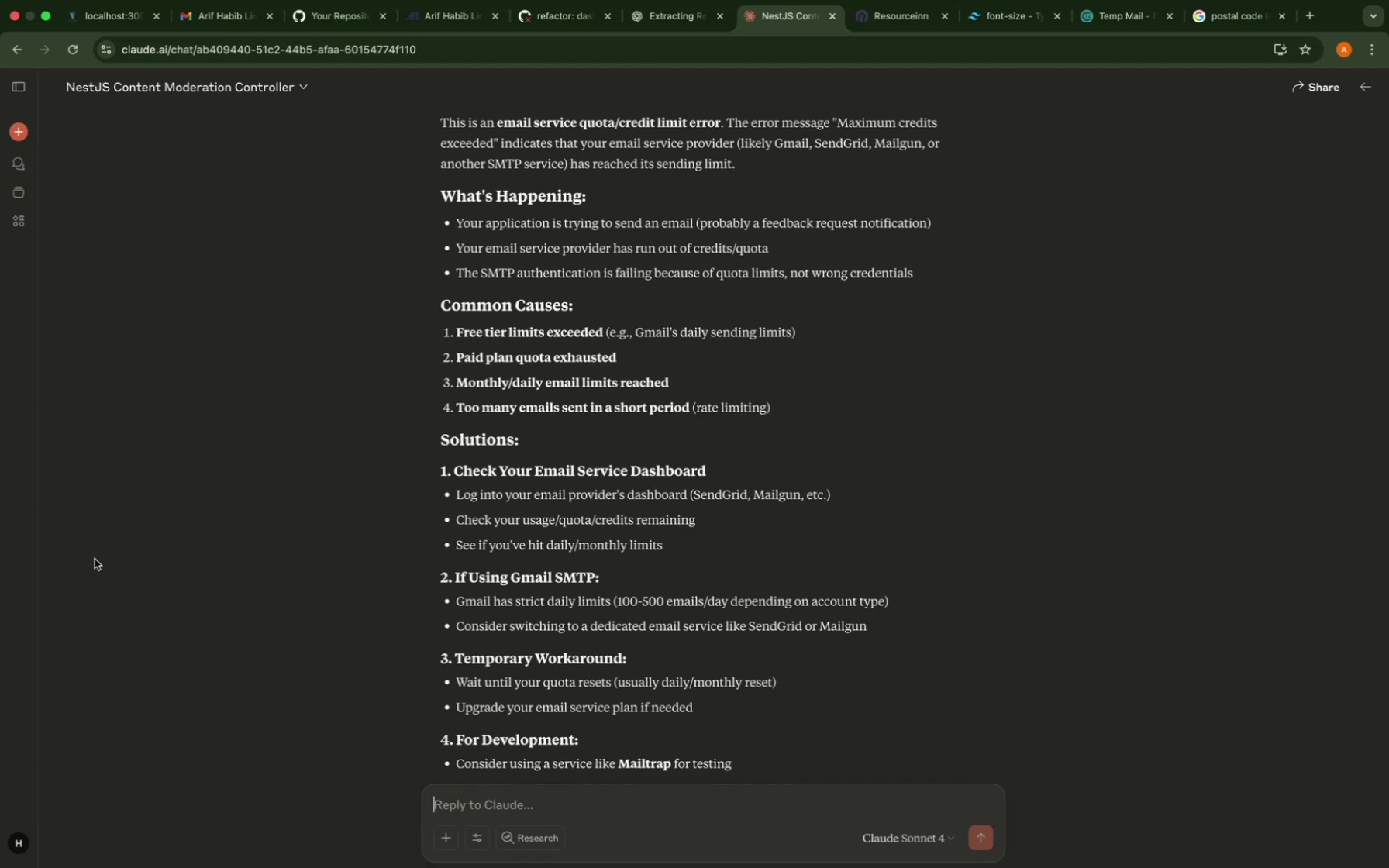 
left_click([1238, 43])
 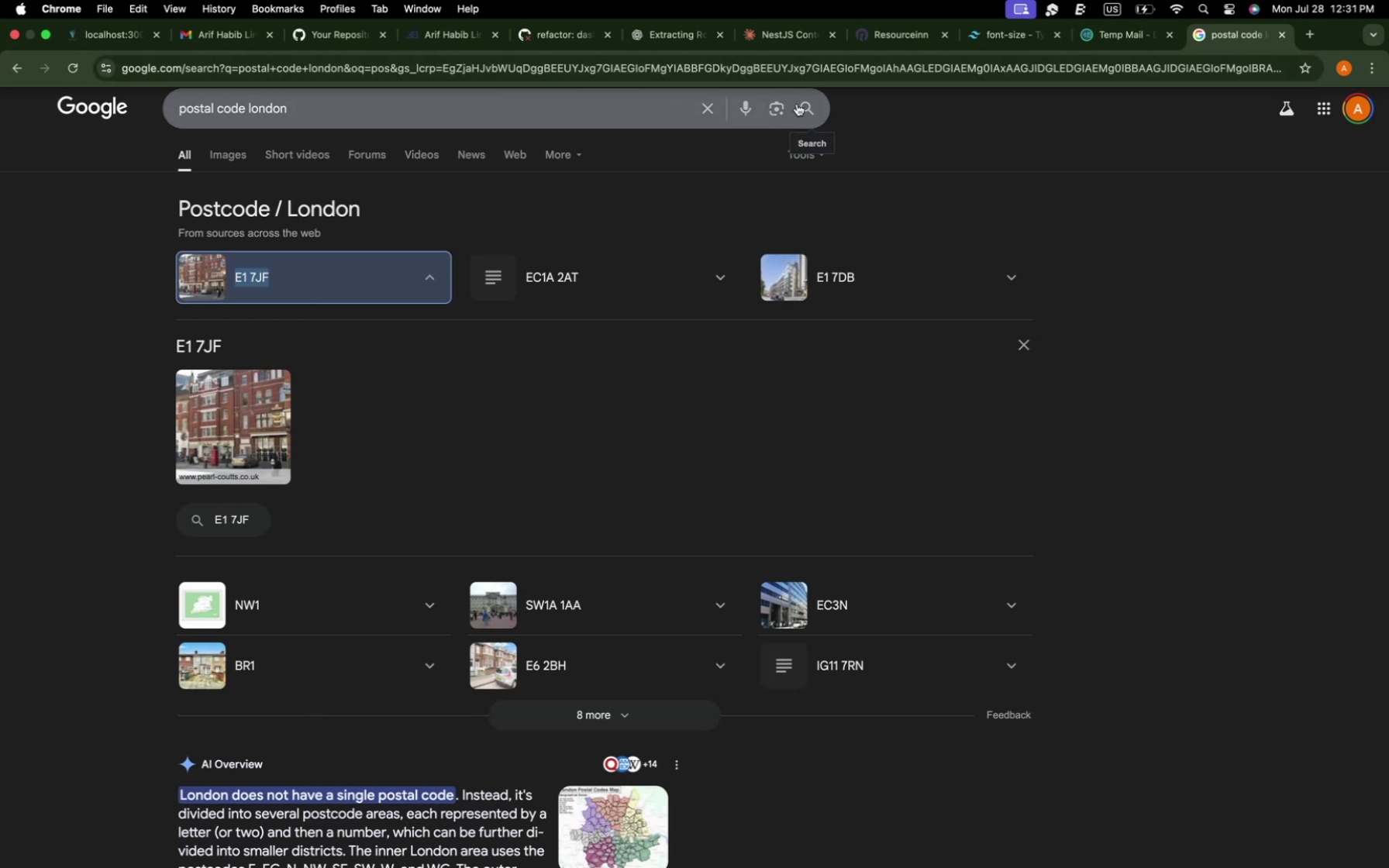 
left_click([760, 71])
 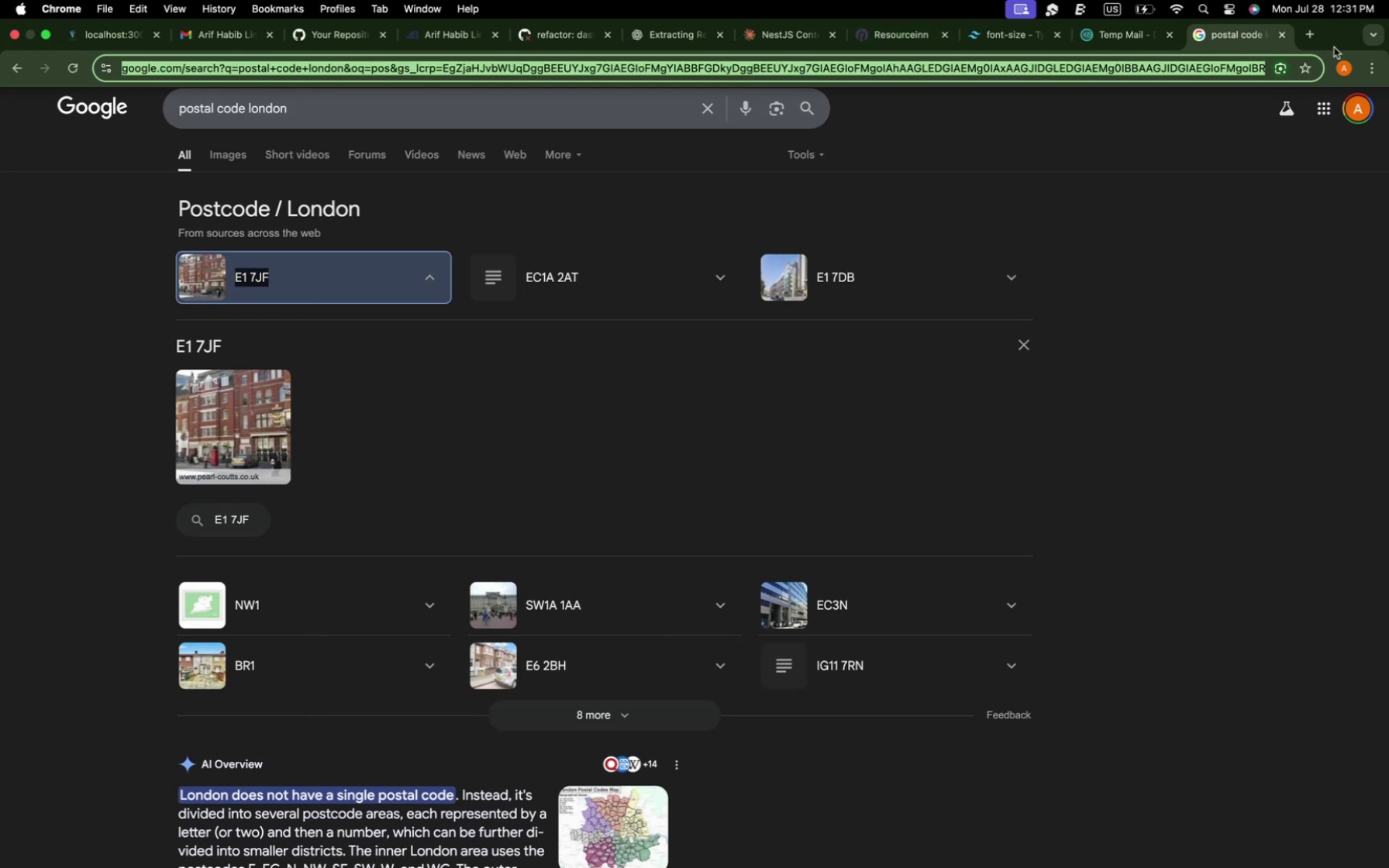 
left_click([1308, 36])
 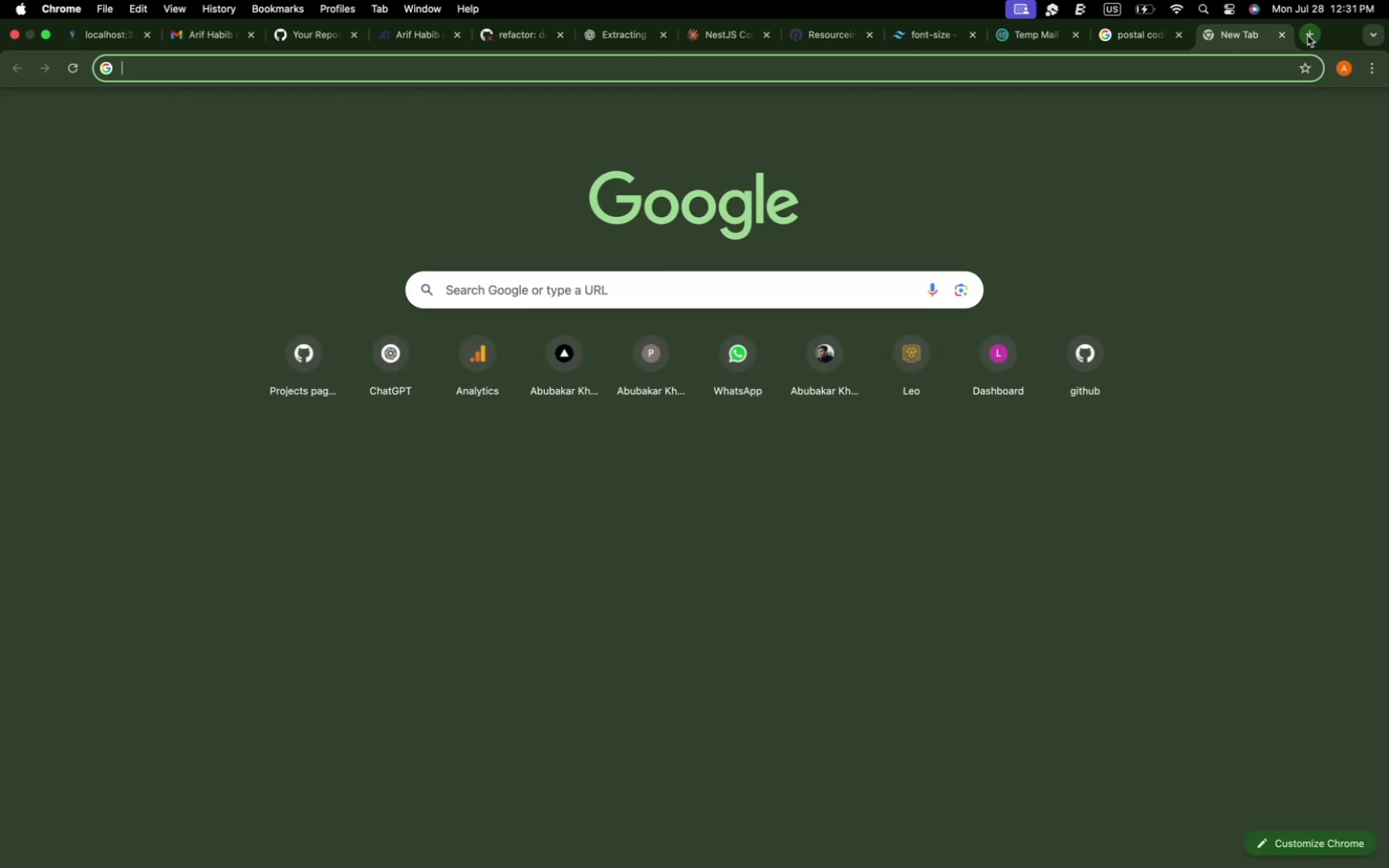 
type(sendgrid)
 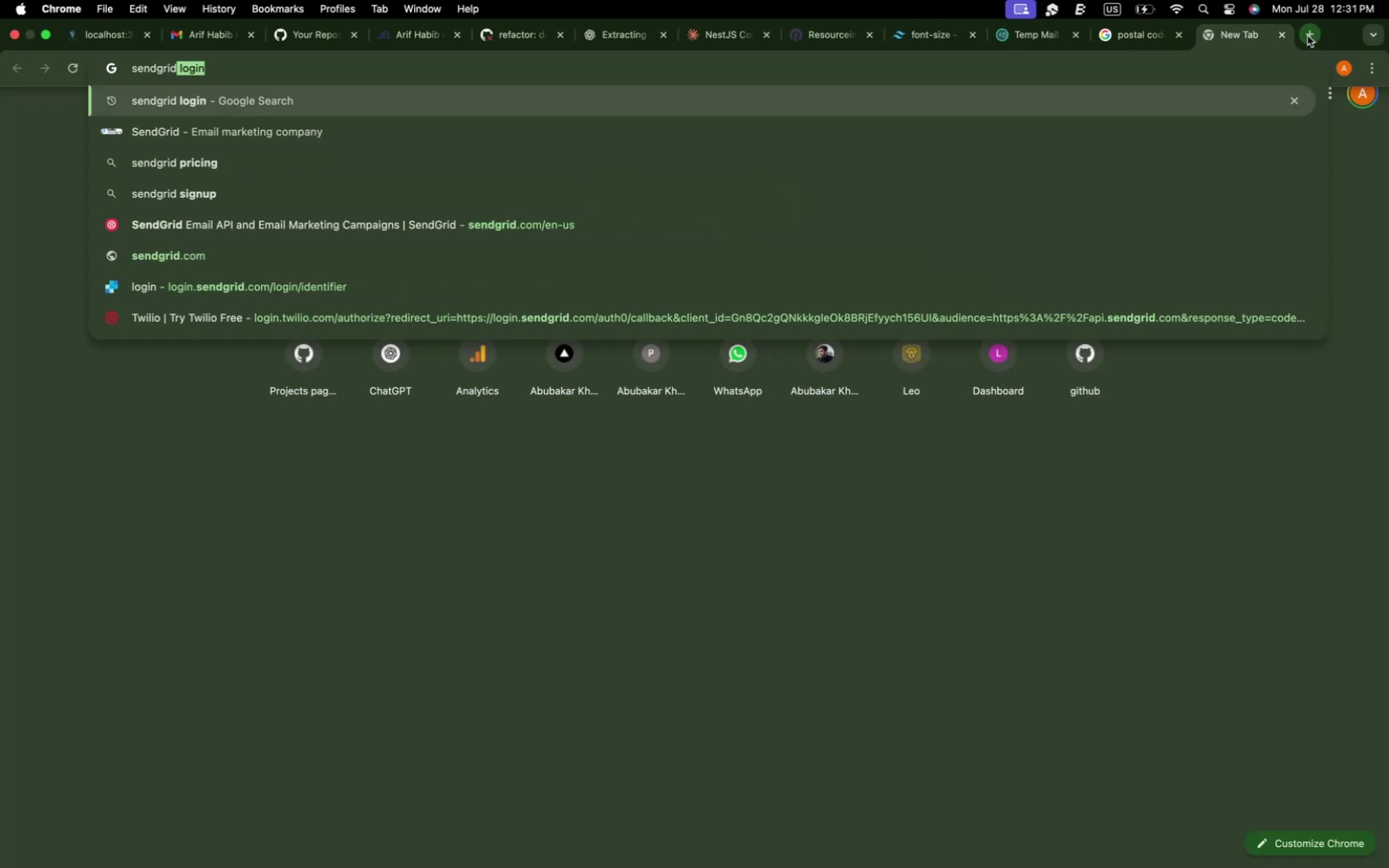 
key(Enter)
 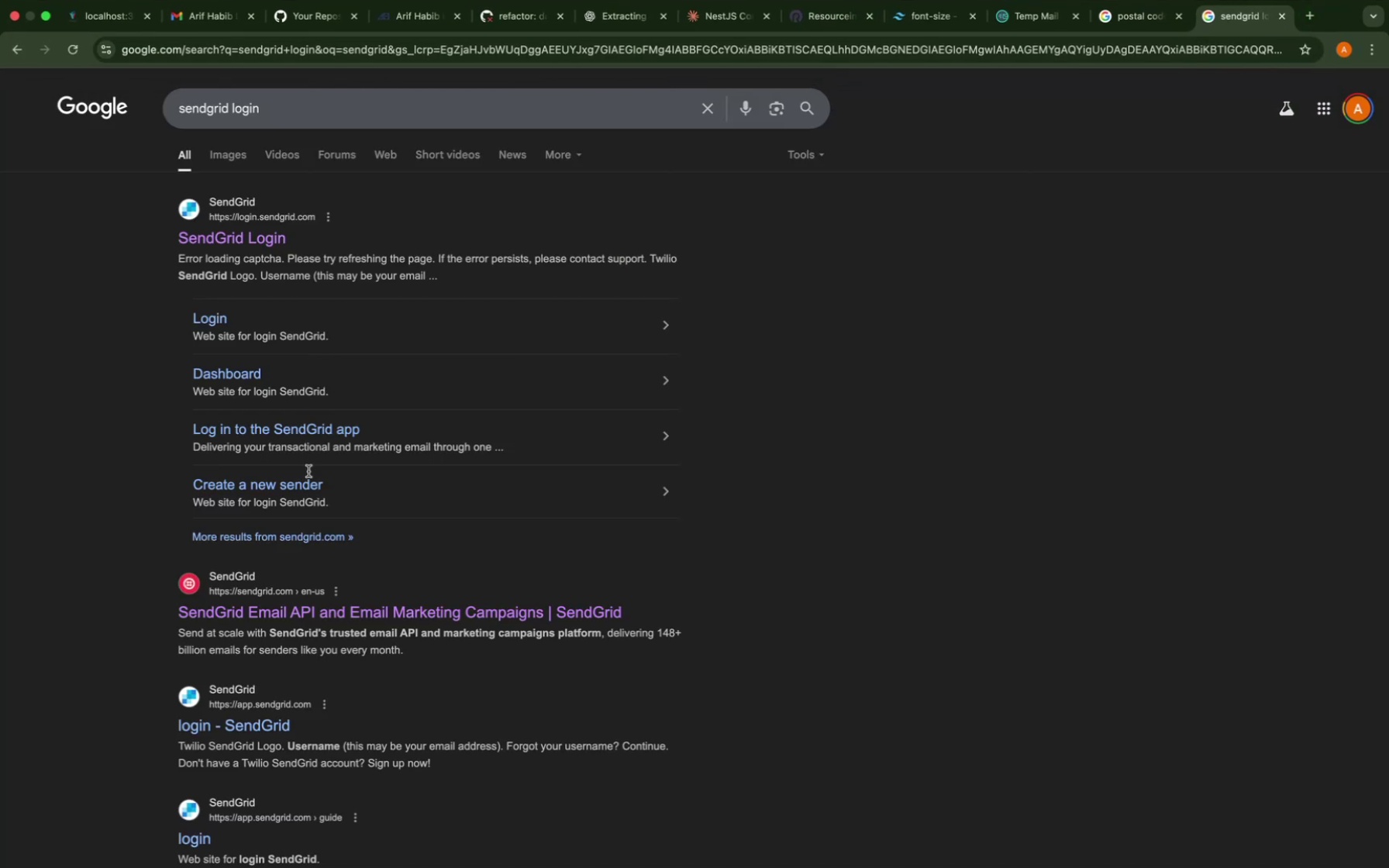 
scroll: coordinate [245, 711], scroll_direction: down, amount: 15.0
 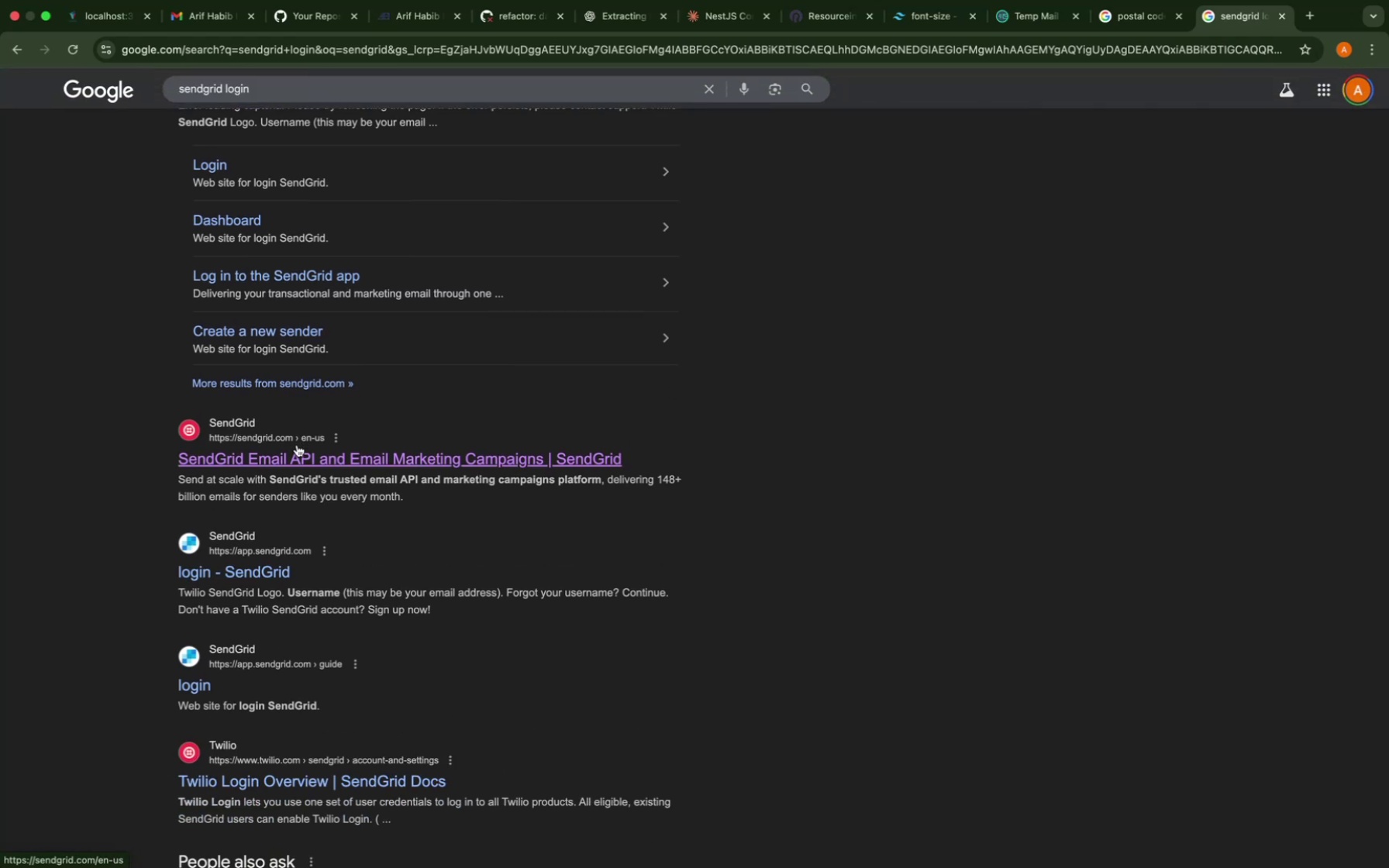 
left_click([297, 445])
 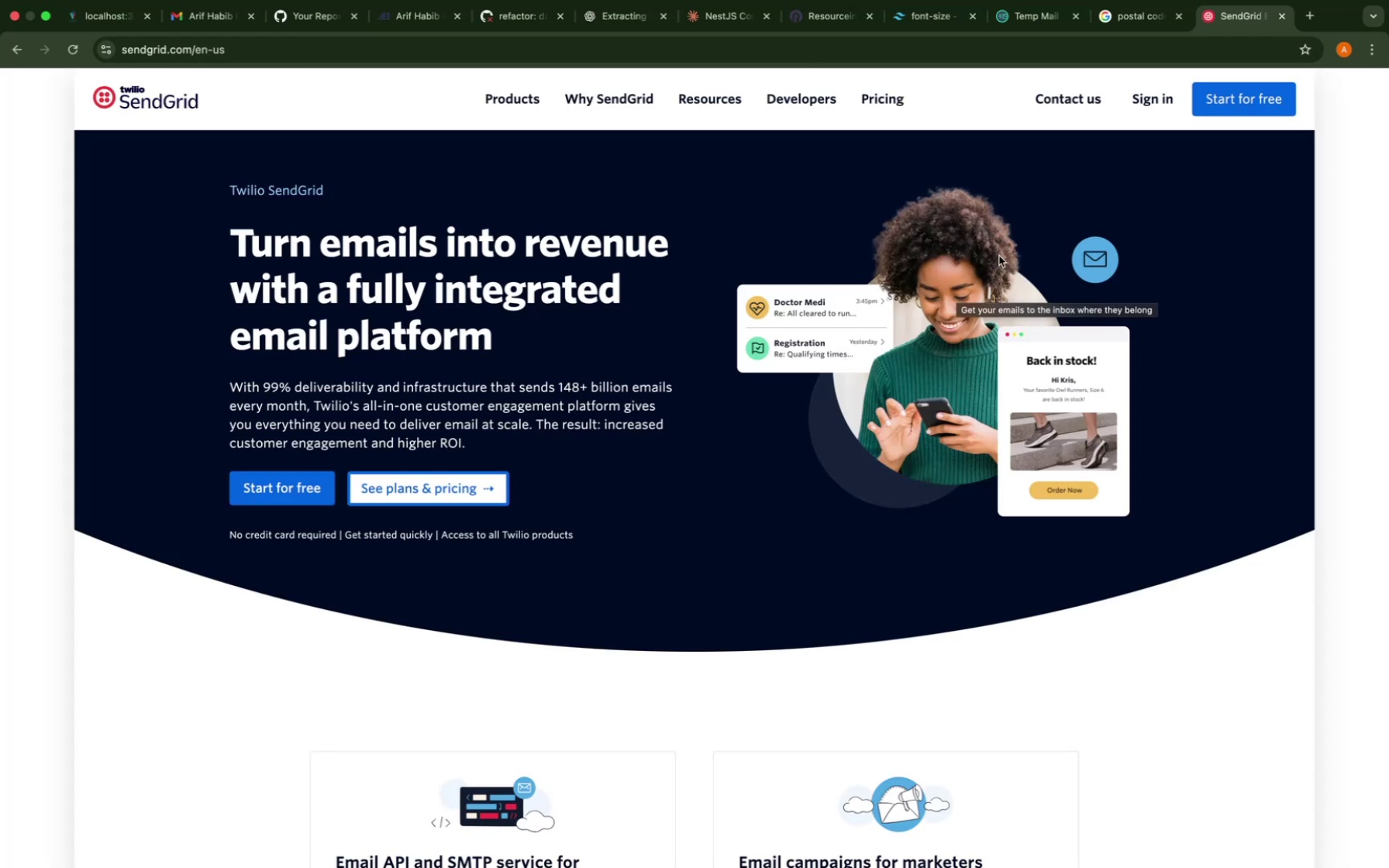 
left_click([1276, 20])
 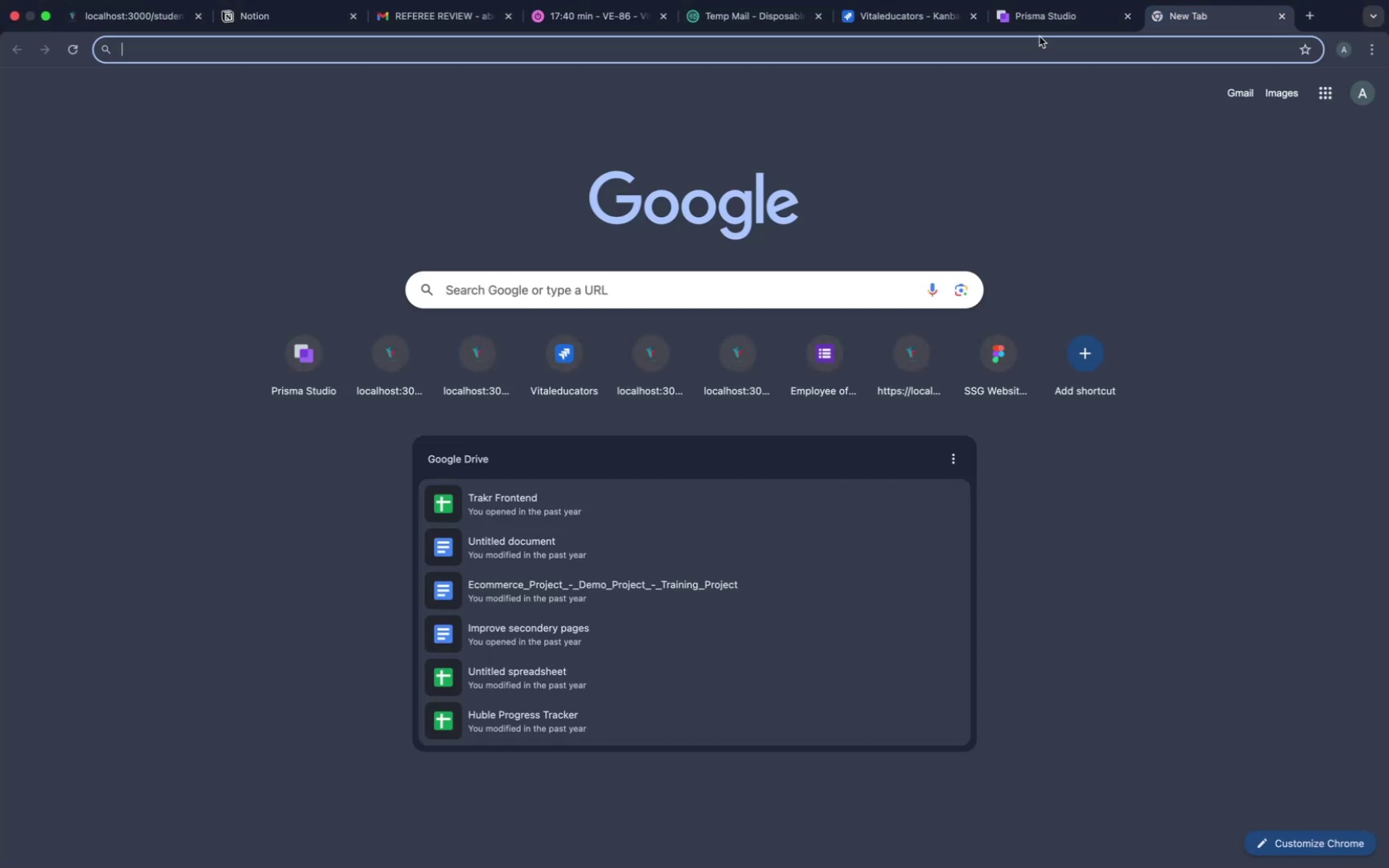 
type(send)
 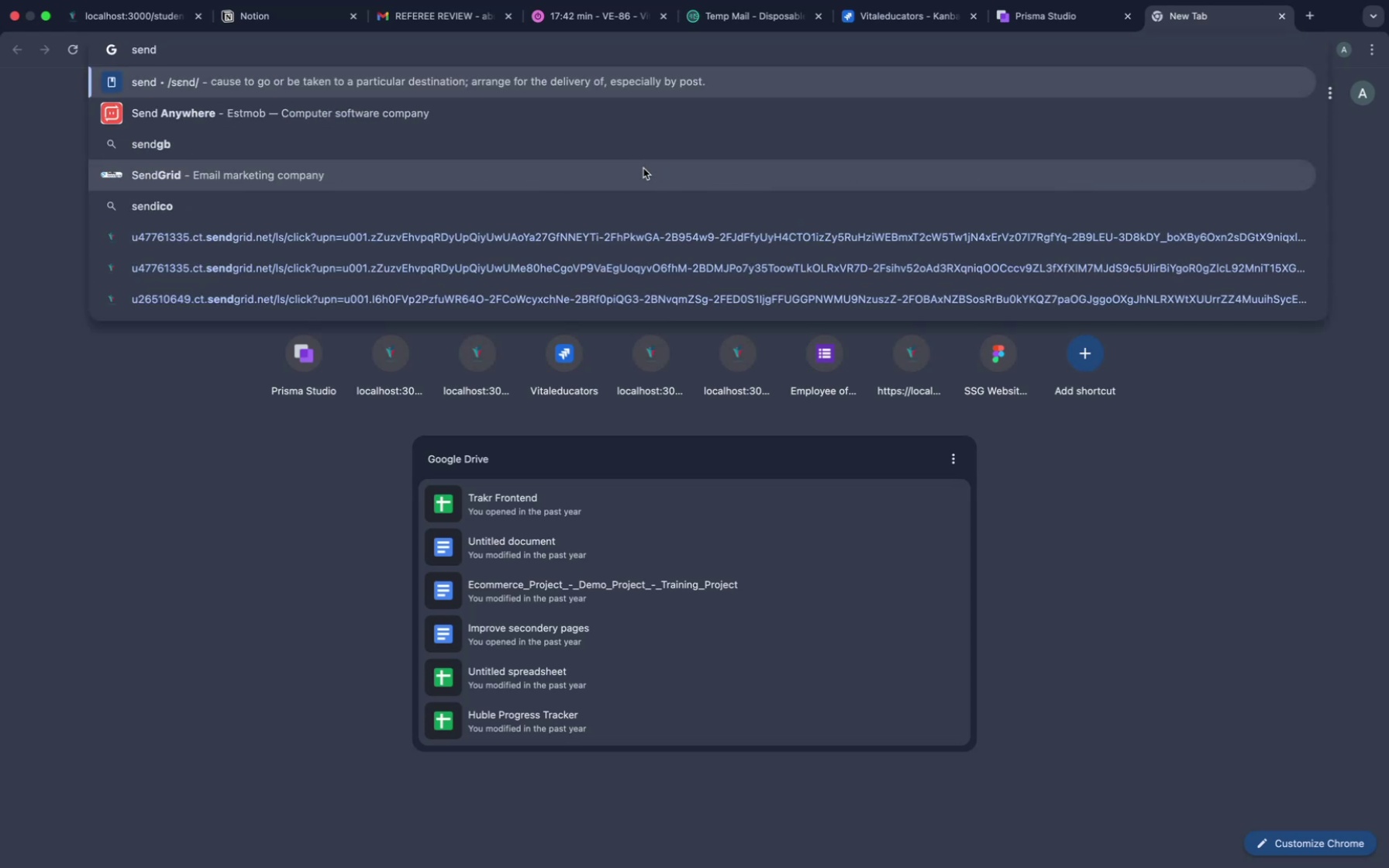 
key(Enter)
 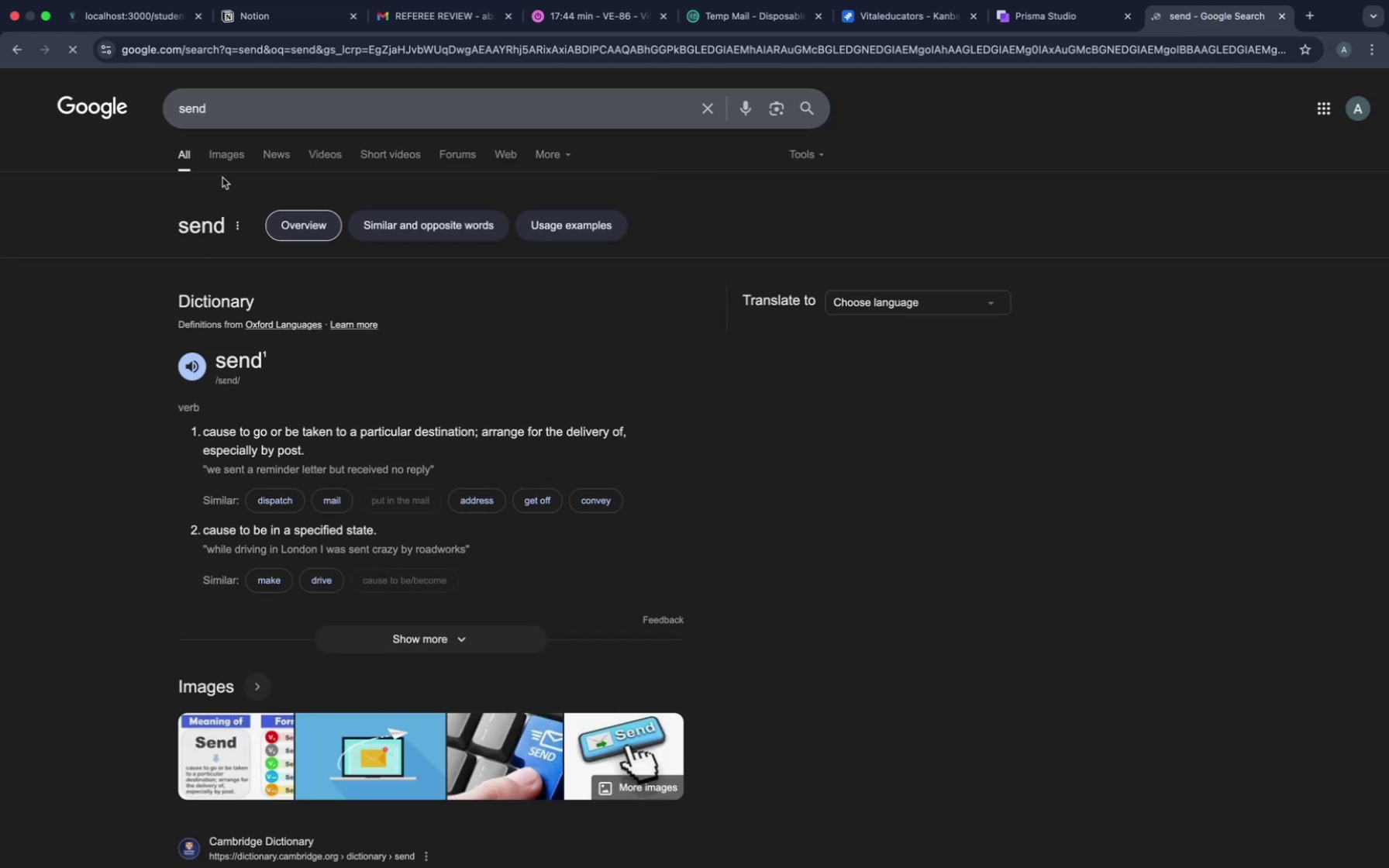 
left_click([285, 114])
 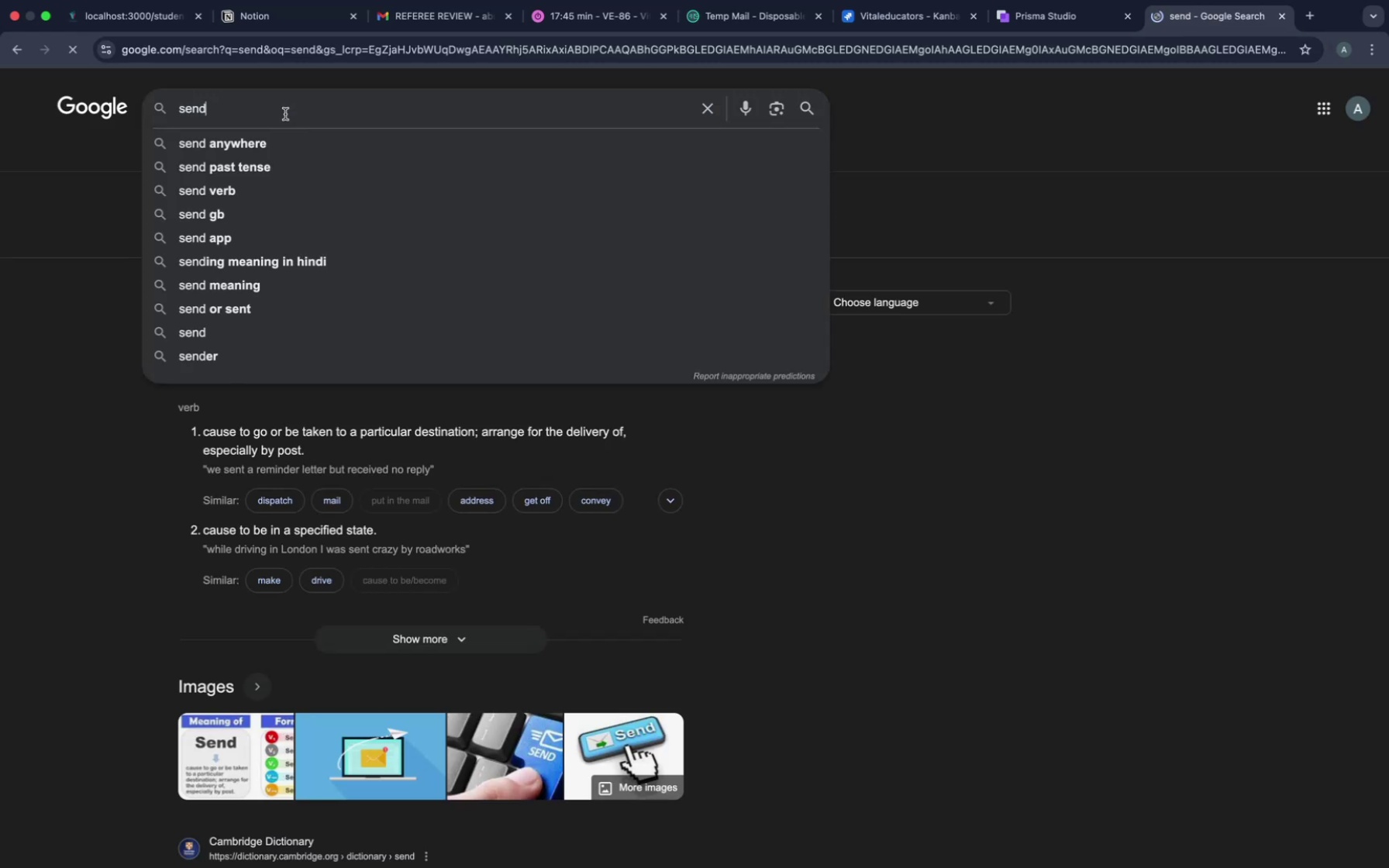 
type( grid)
 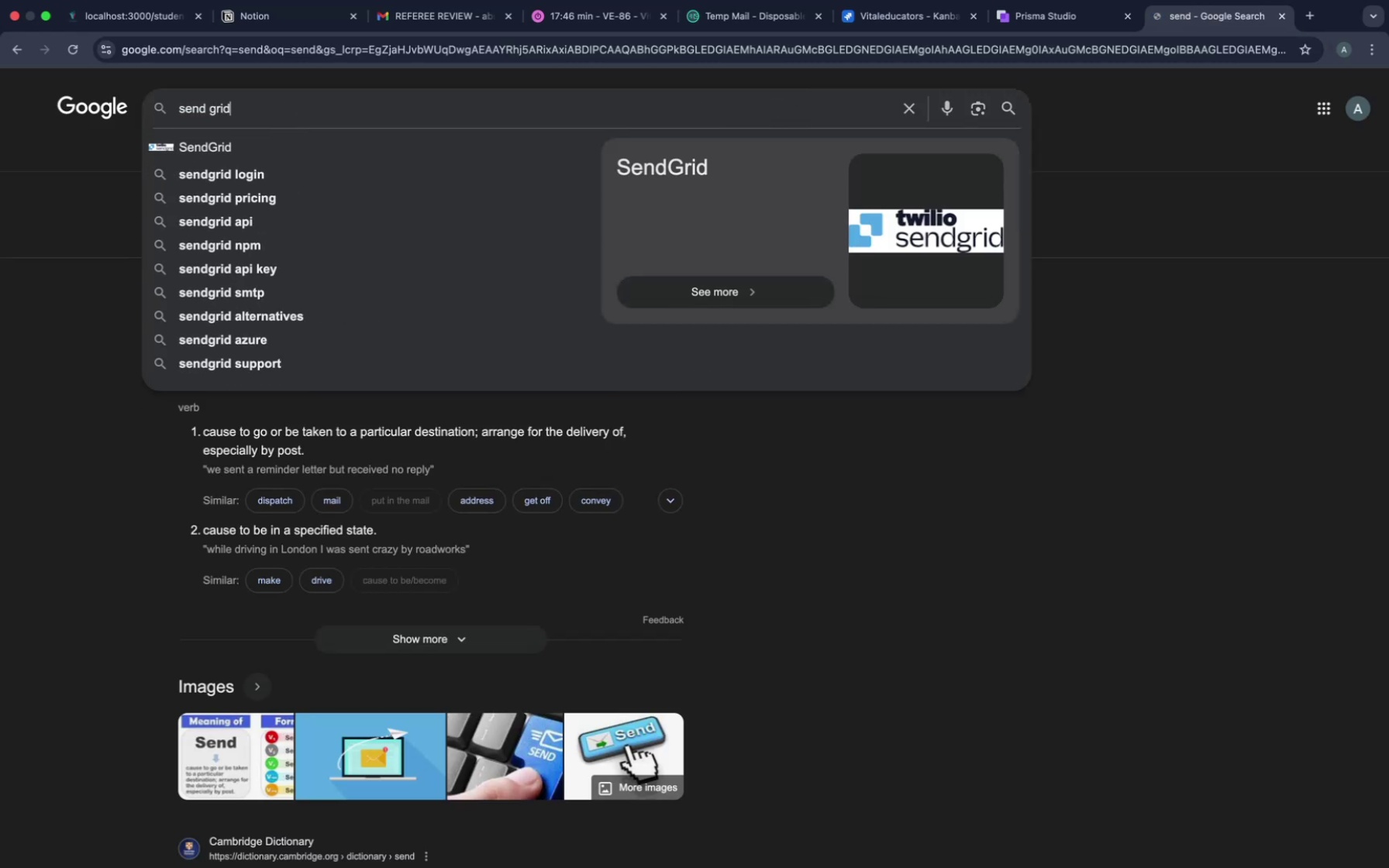 
key(Enter)
 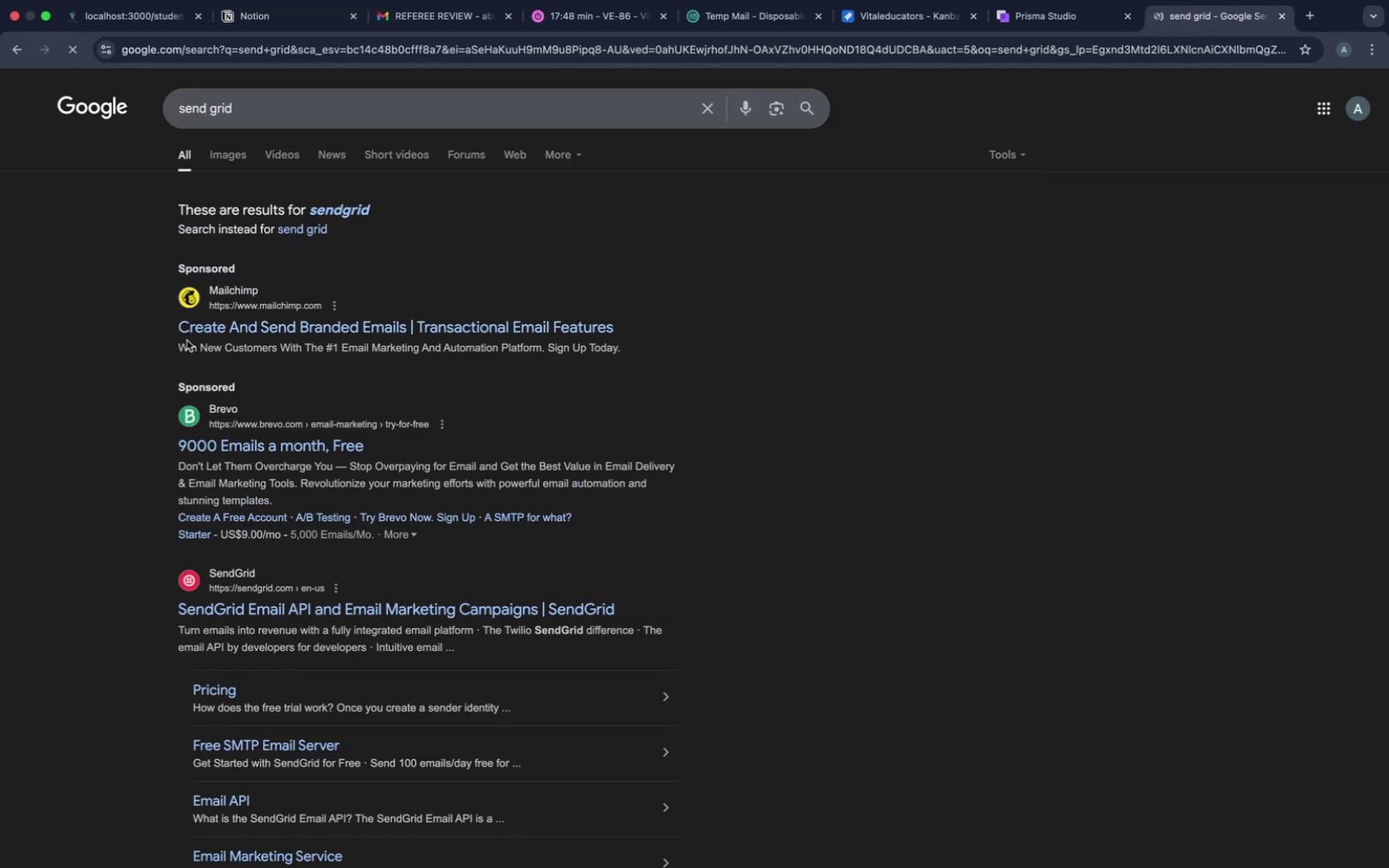 
scroll: coordinate [200, 421], scroll_direction: down, amount: 7.0
 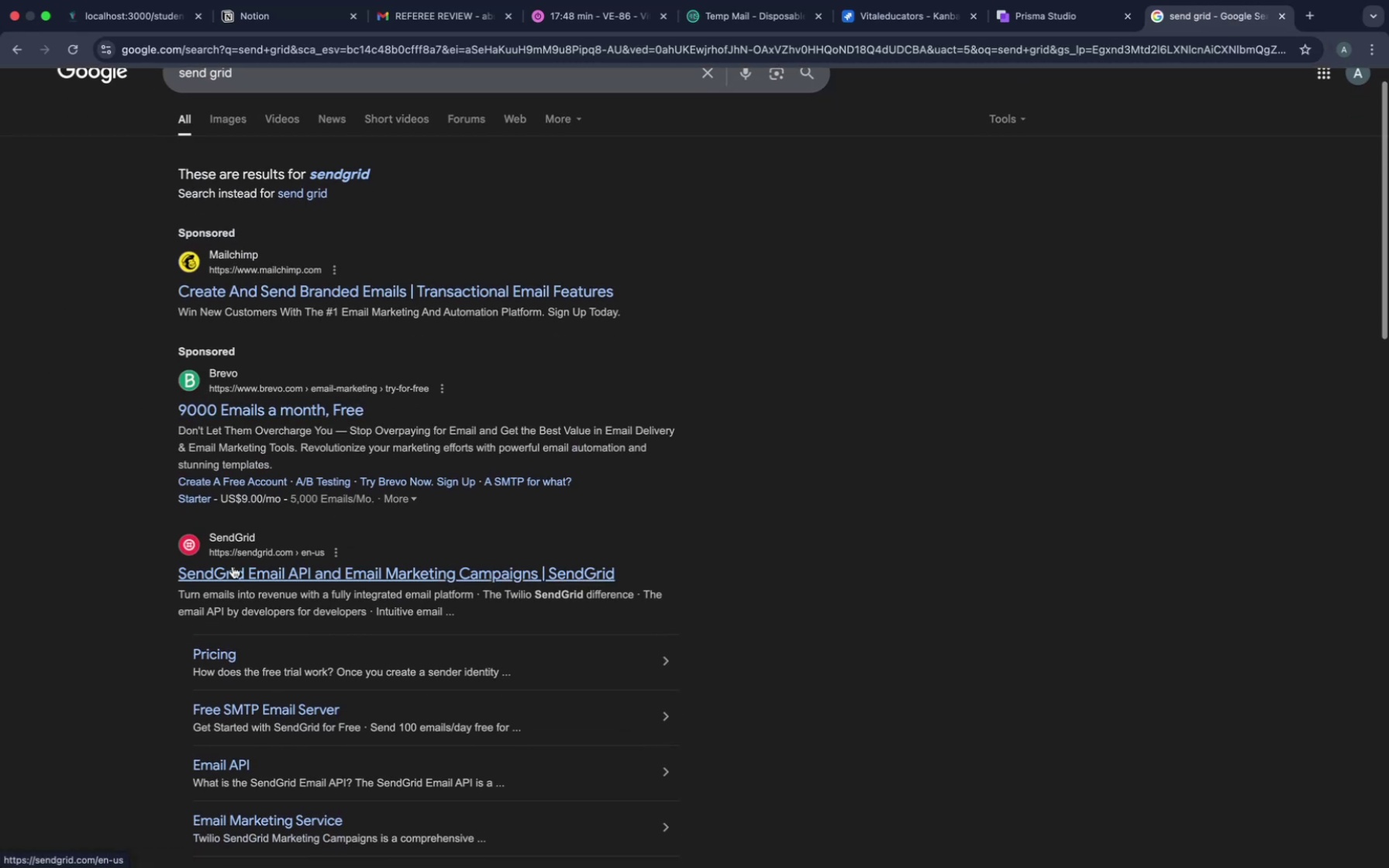 
left_click([233, 568])
 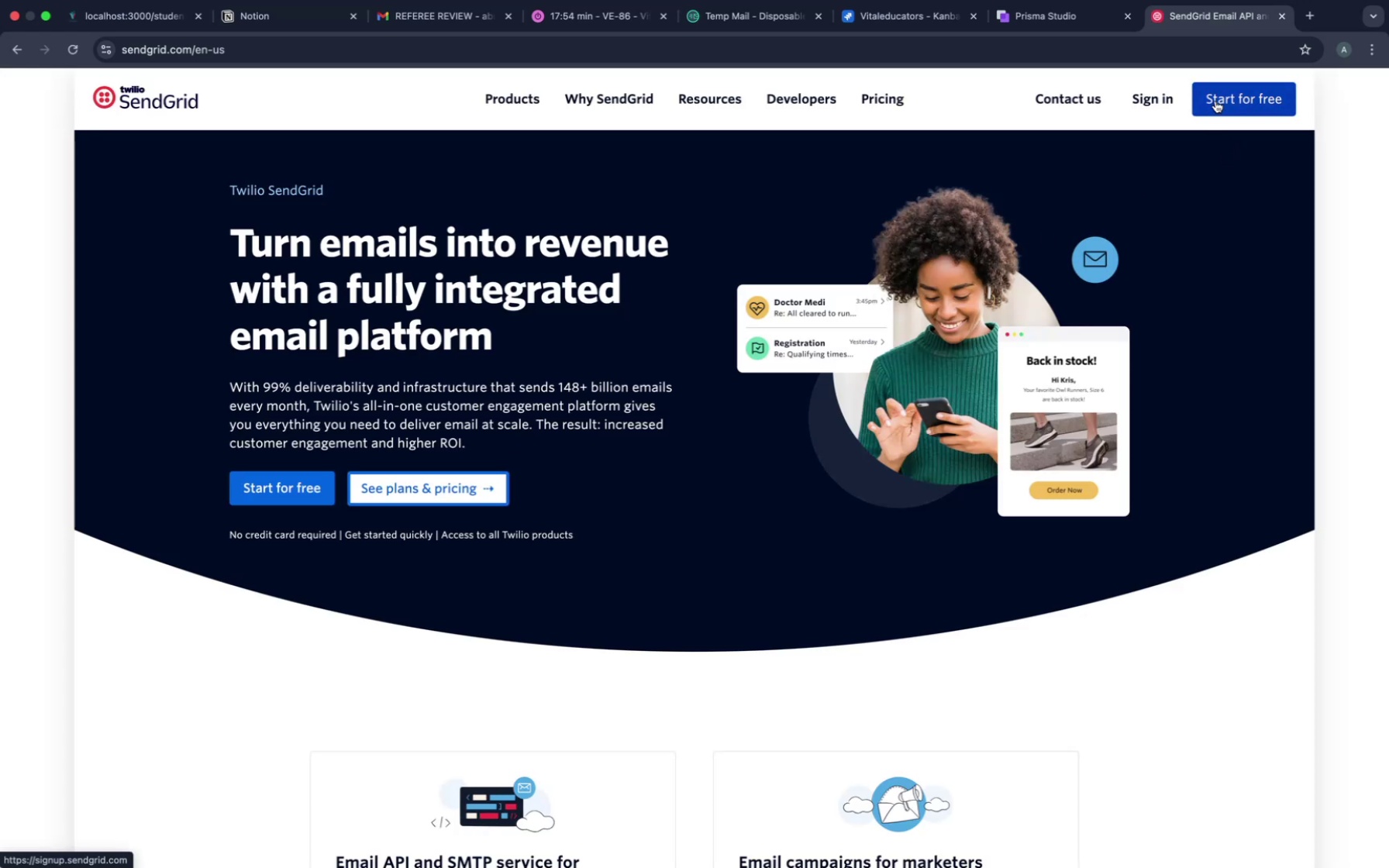 
wait(6.74)
 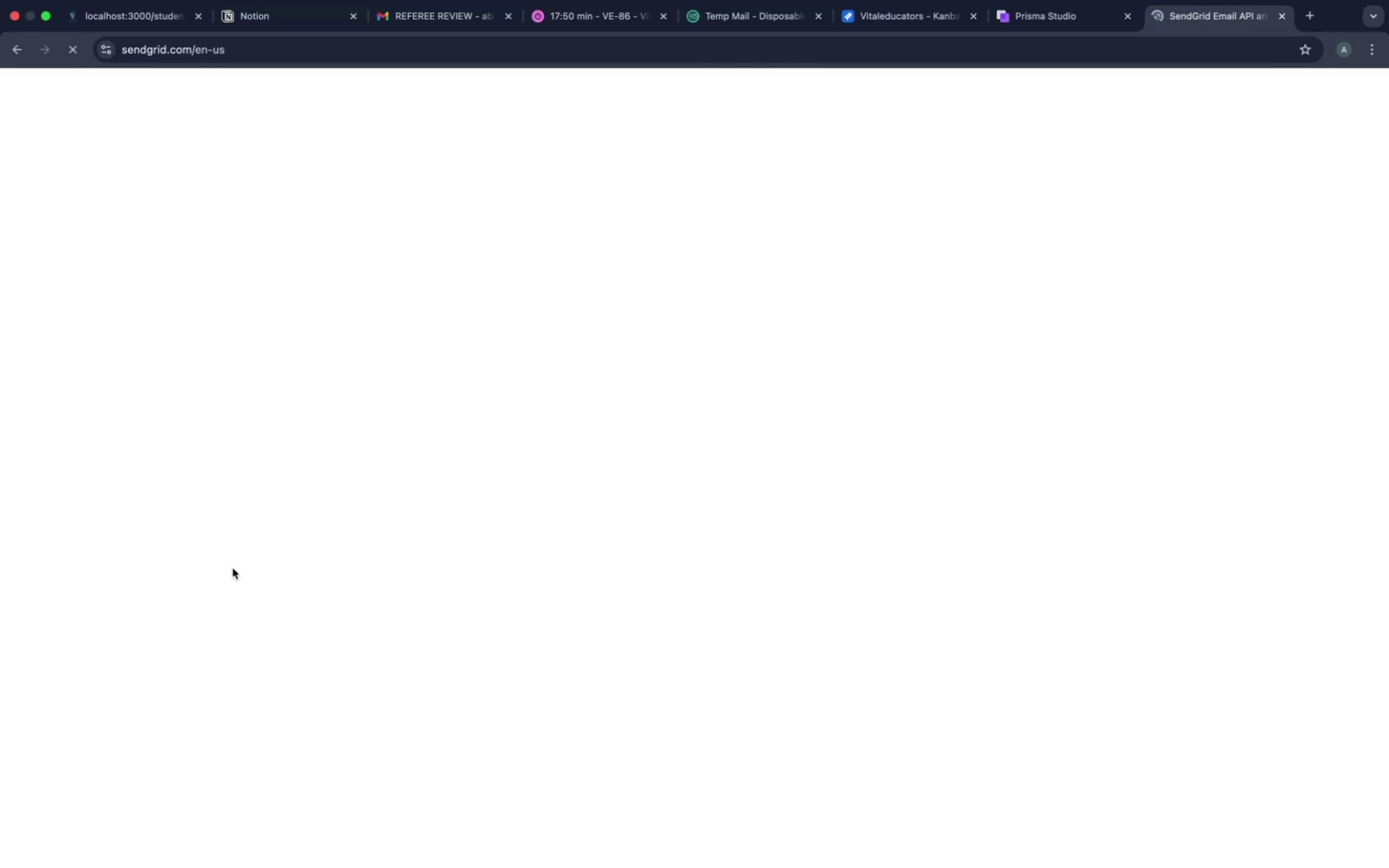 
left_click([1215, 102])
 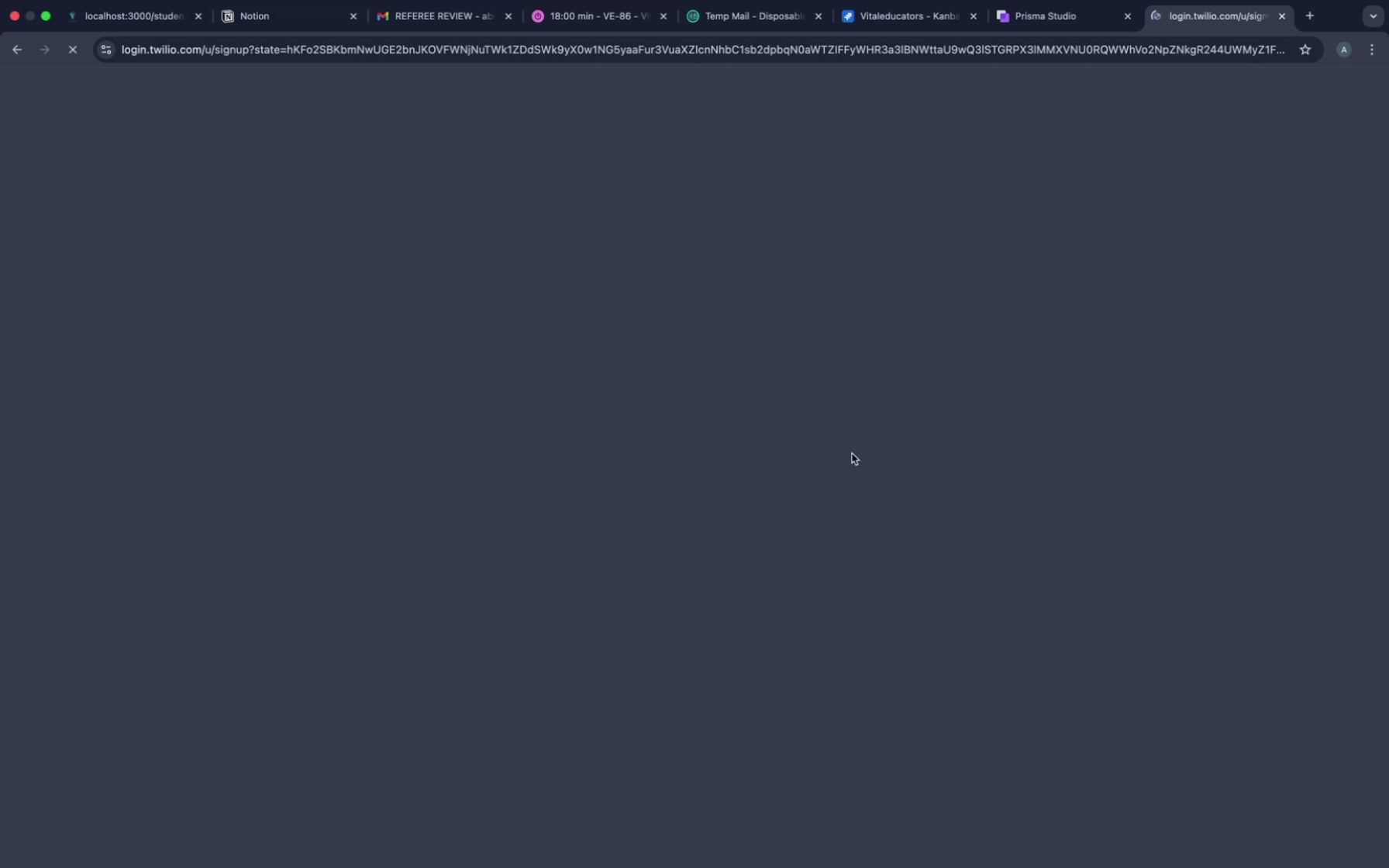 
wait(6.4)
 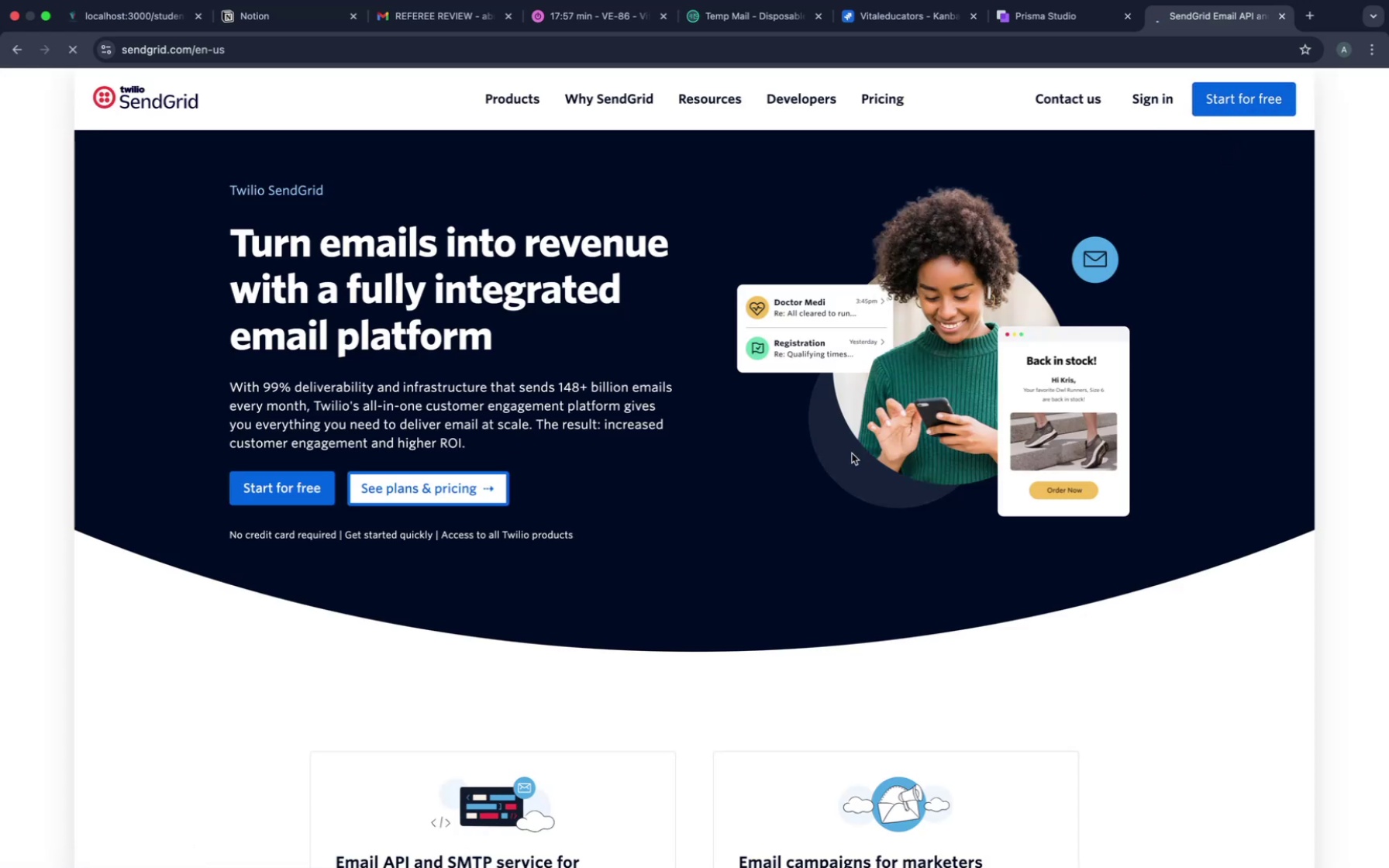 
left_click([571, 792])
 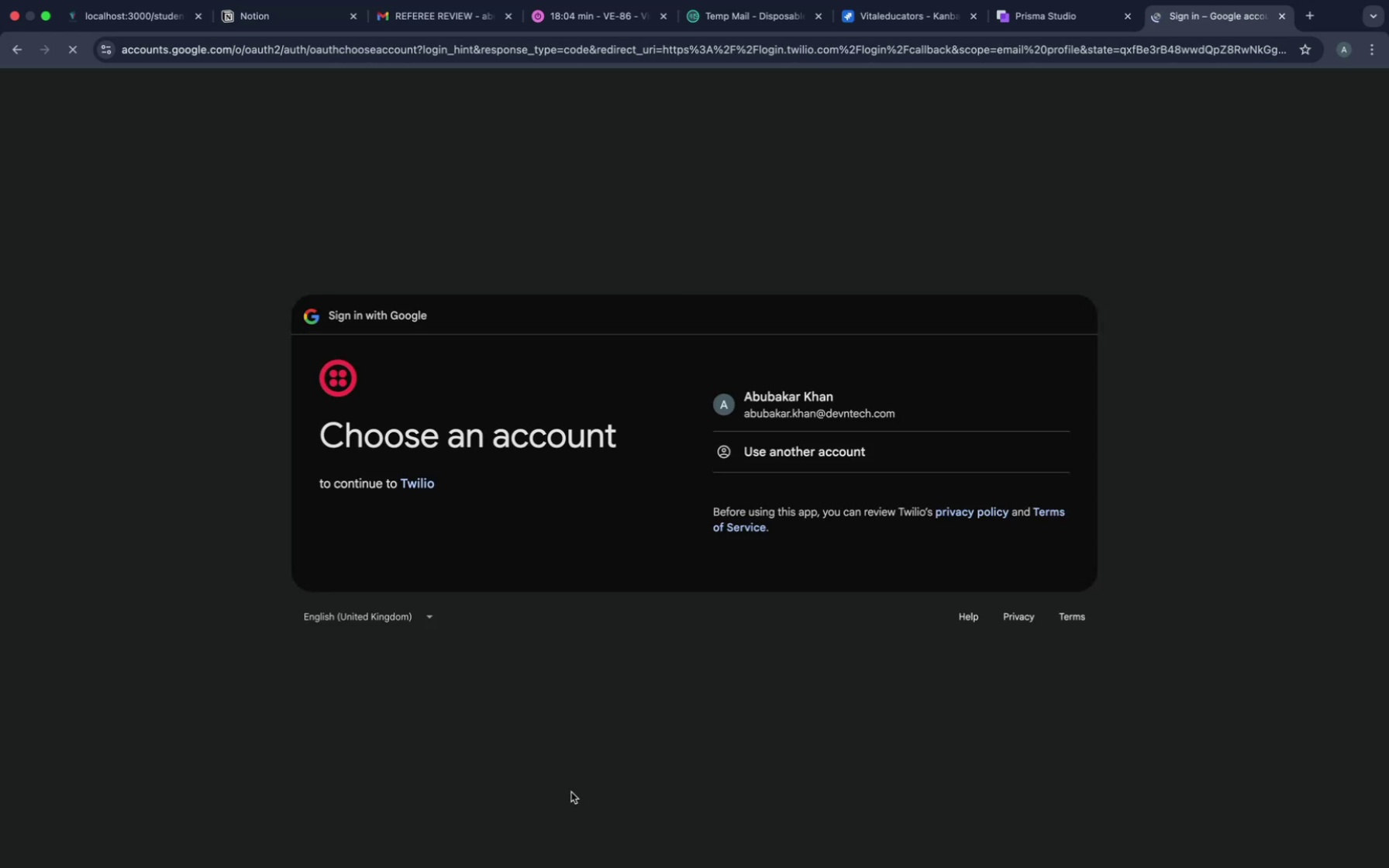 
left_click([777, 413])
 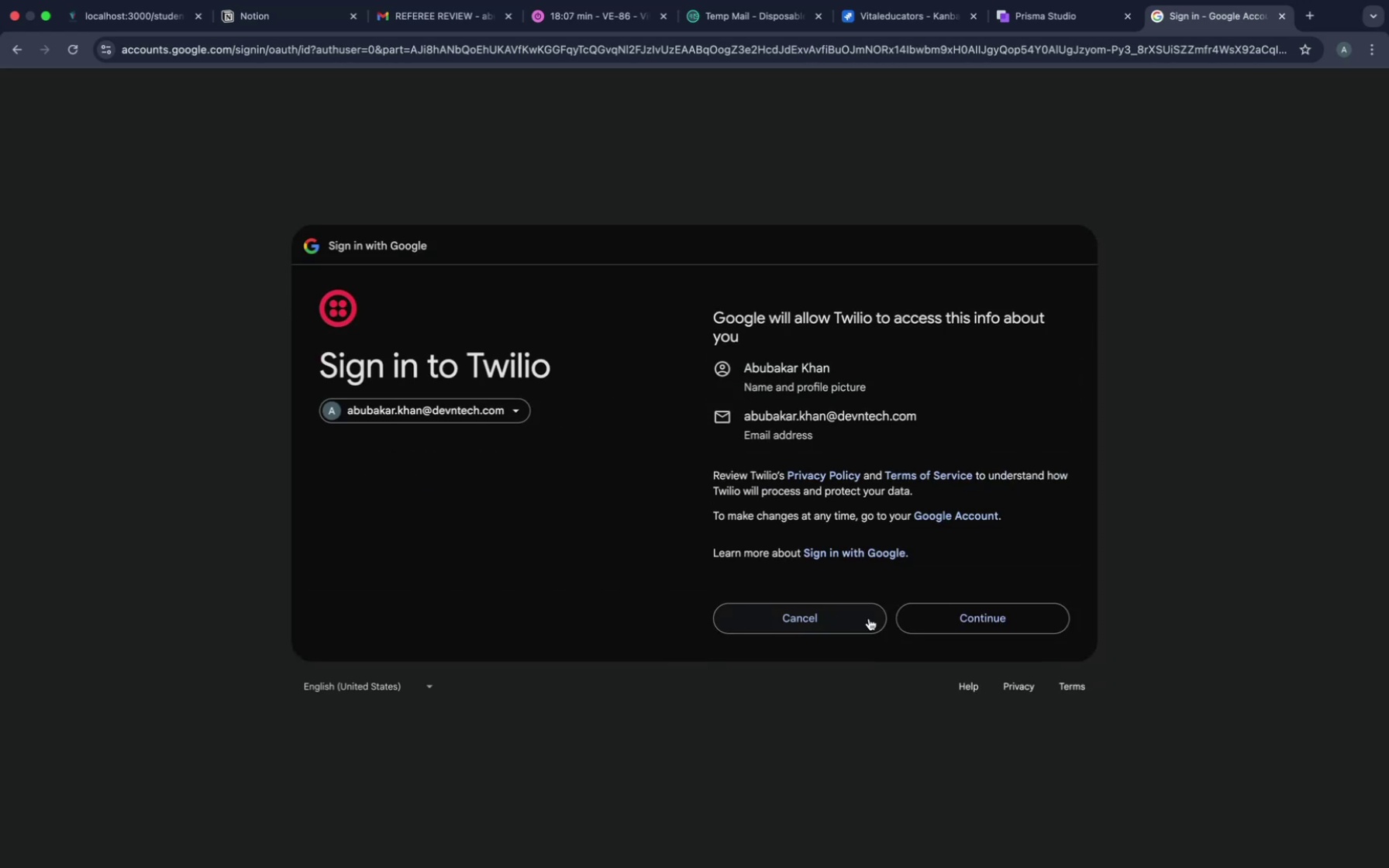 
double_click([949, 618])
 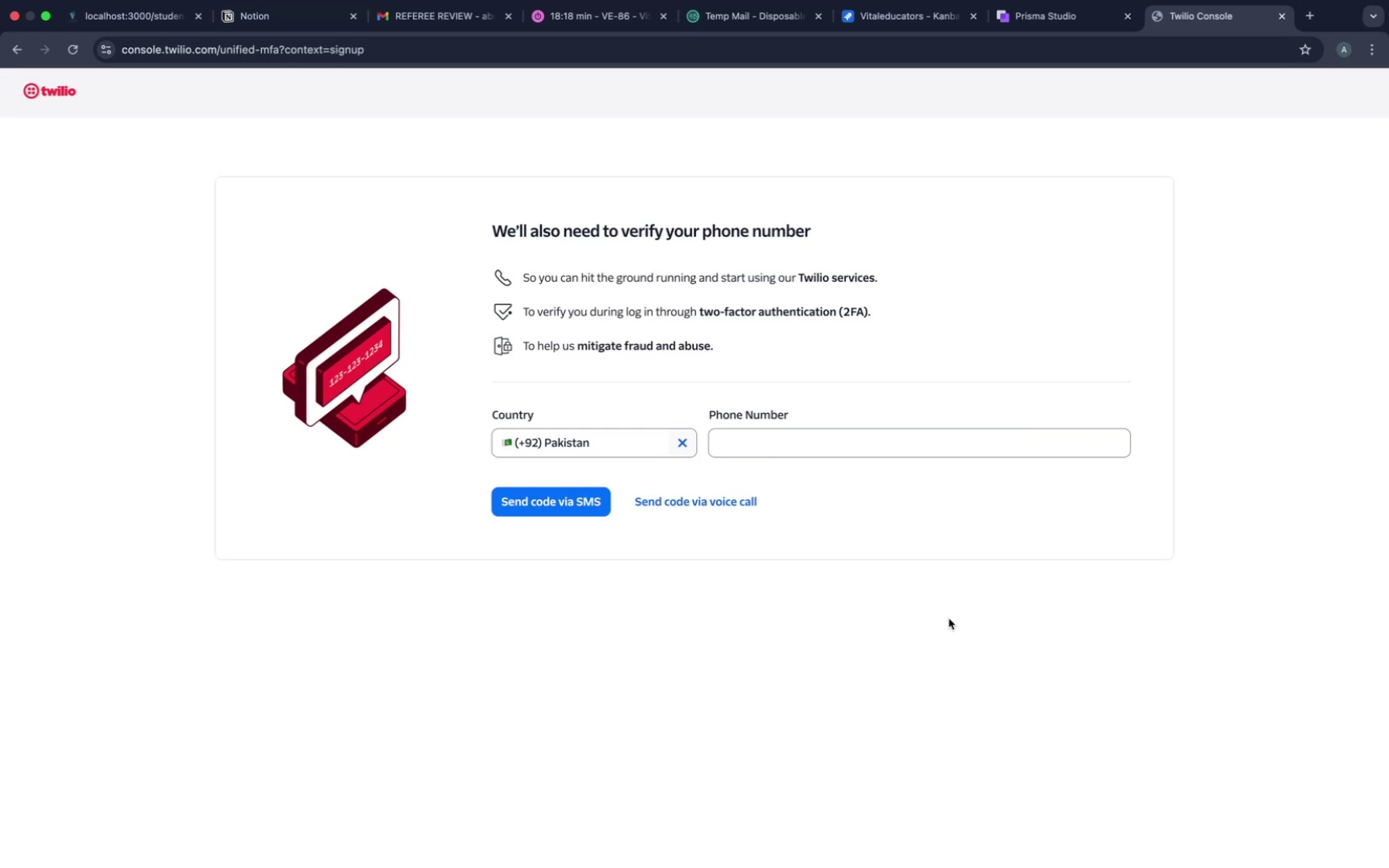 
wait(15.14)
 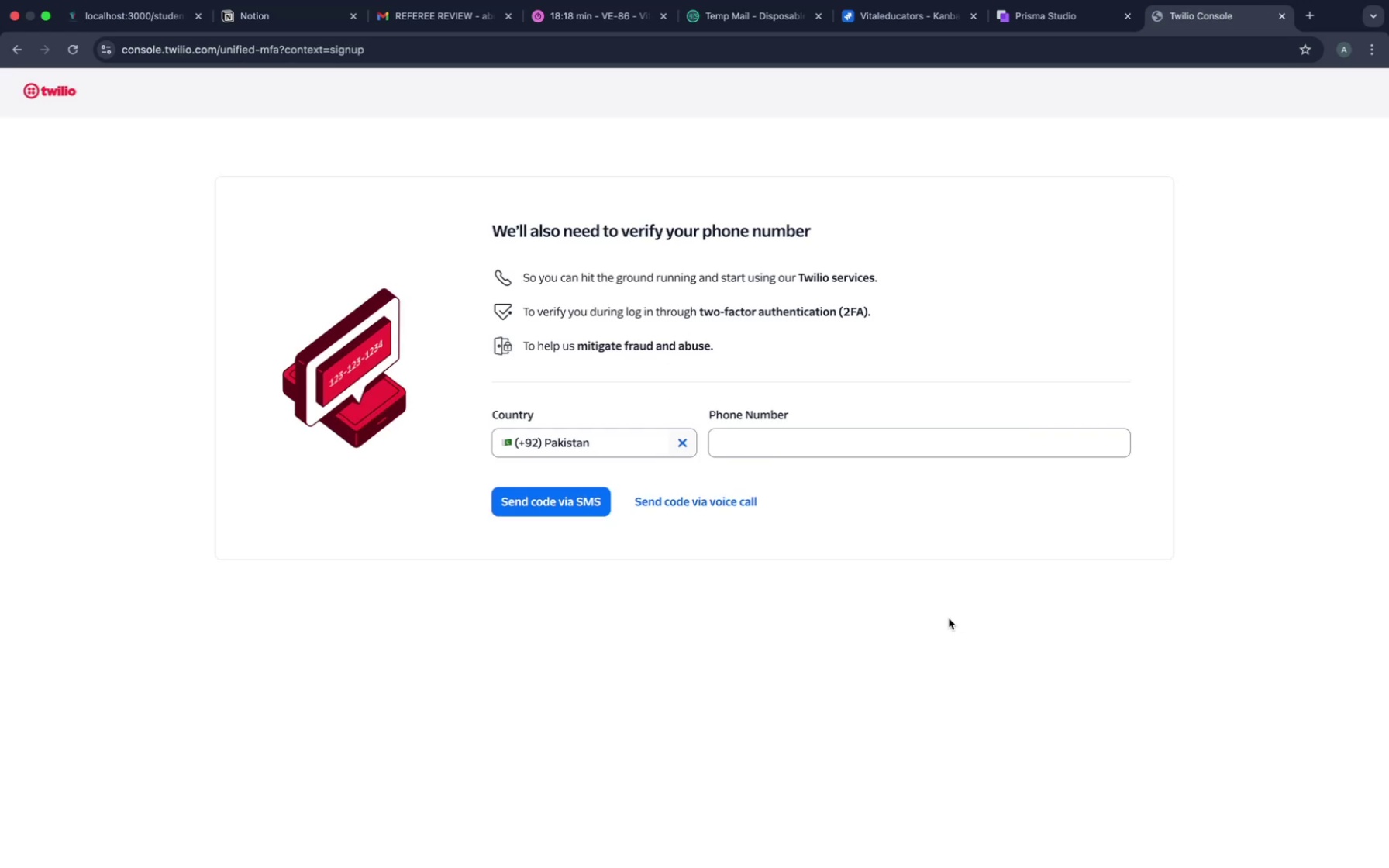 
left_click([863, 474])
 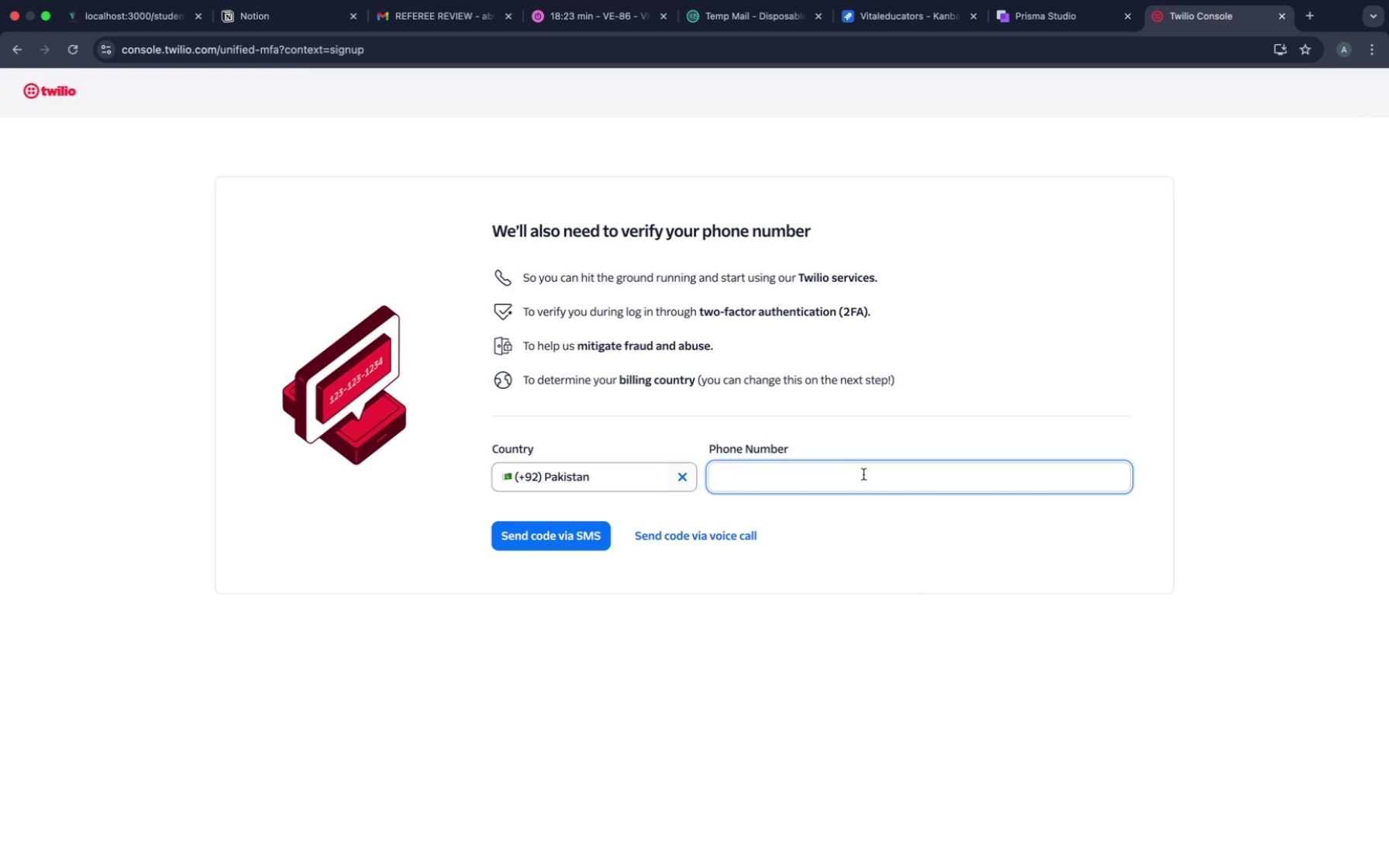 
type(3361645232)
 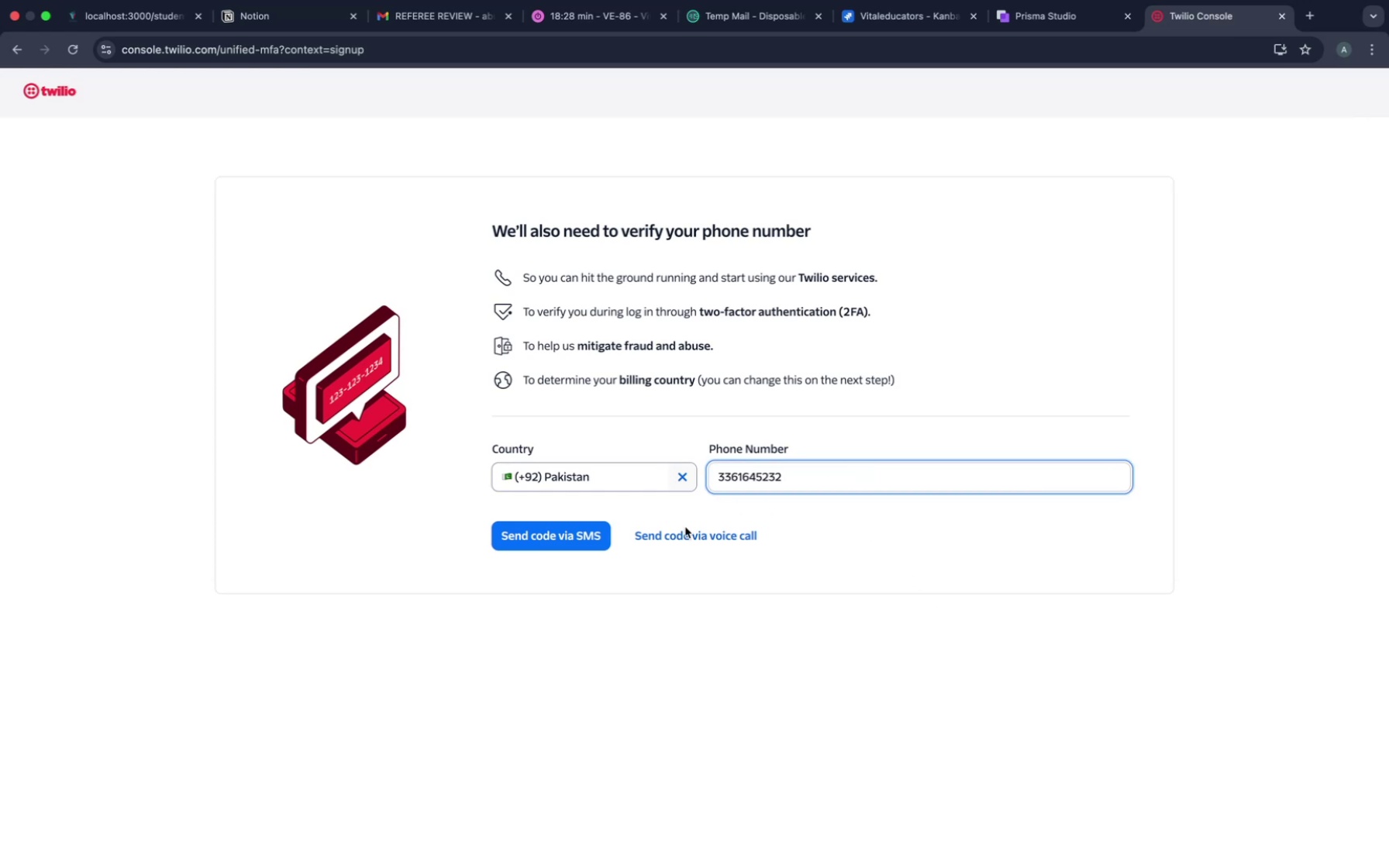 
left_click([570, 532])
 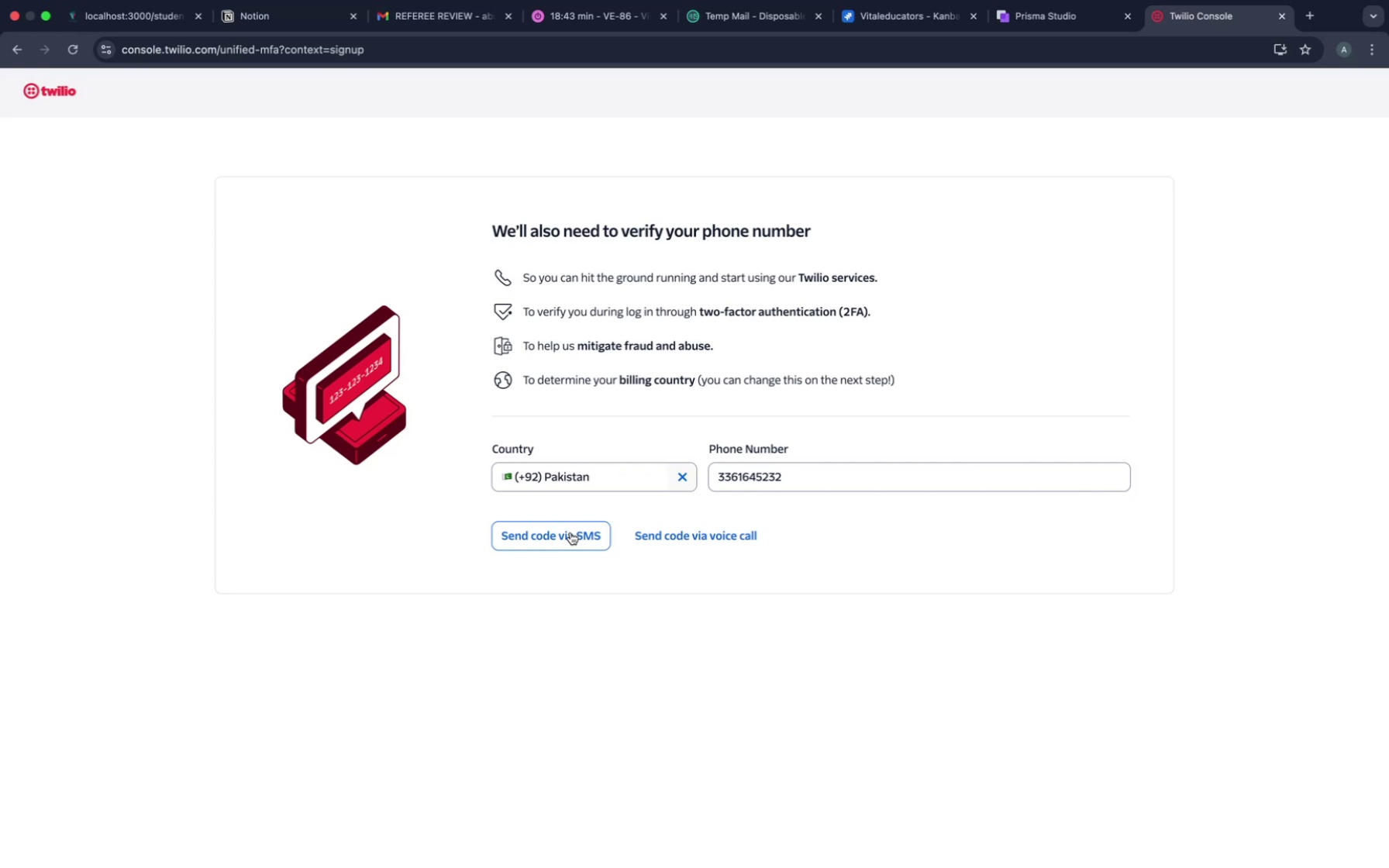 
wait(19.3)
 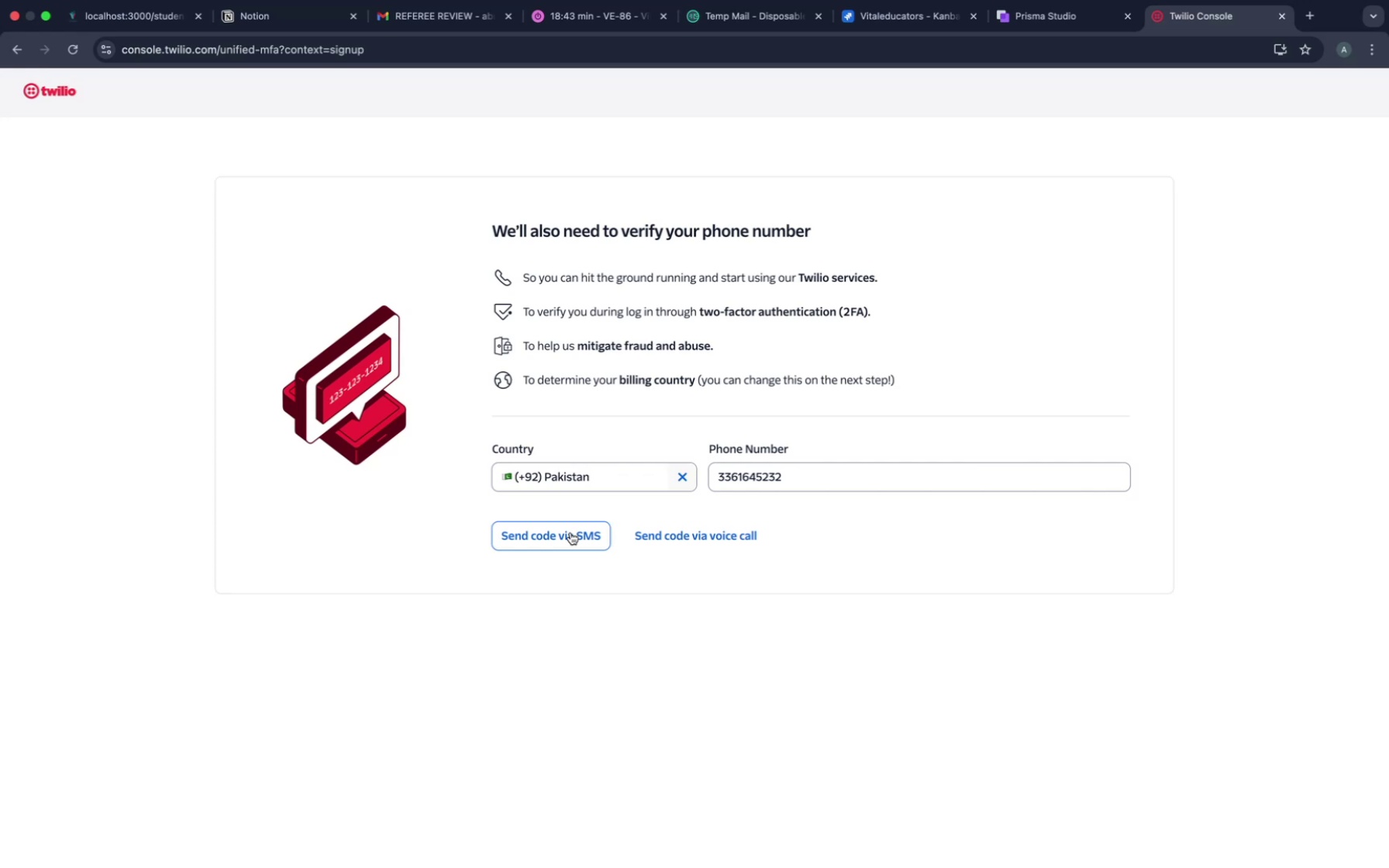 
left_click([687, 479])
 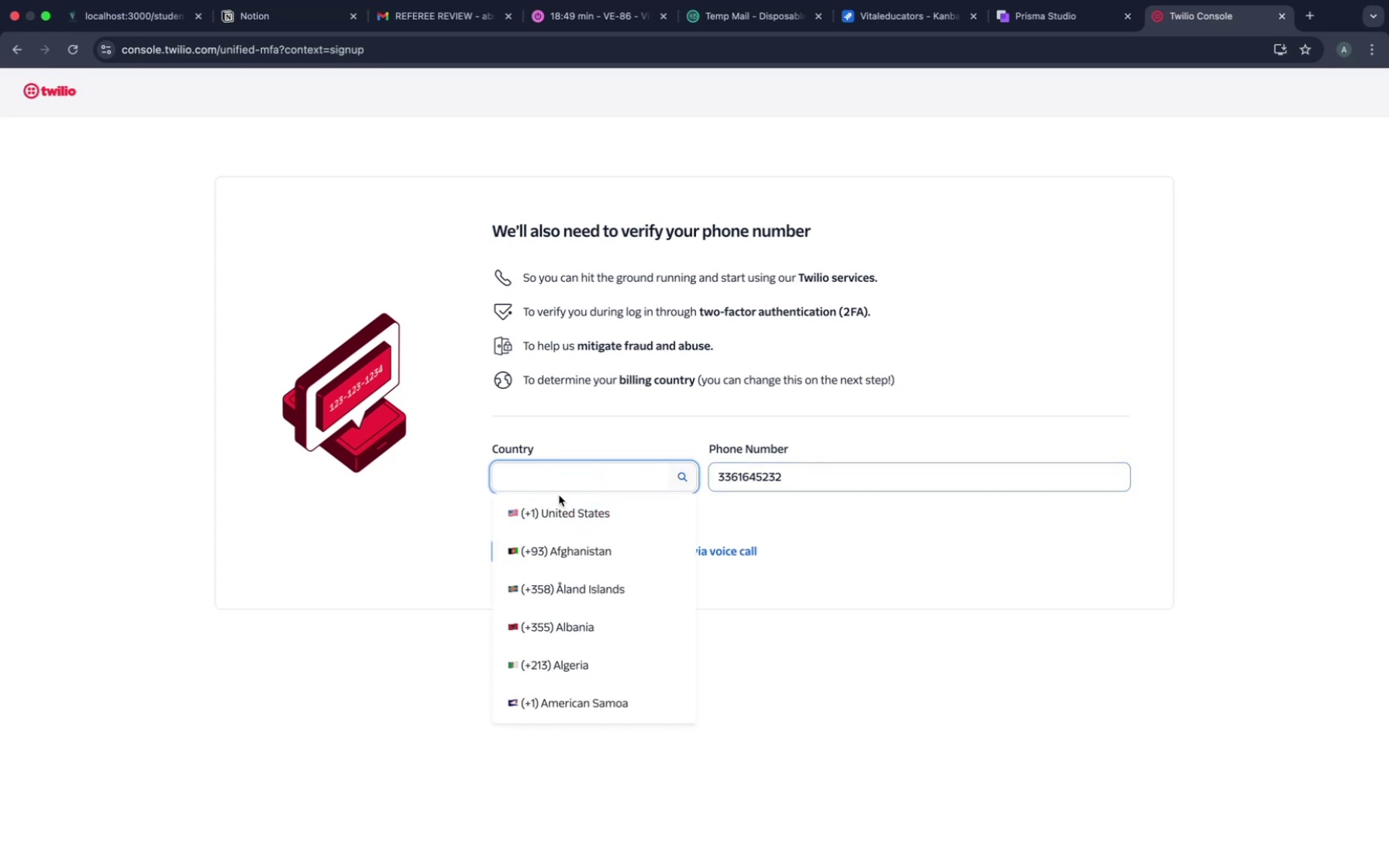 
type(paki)
 